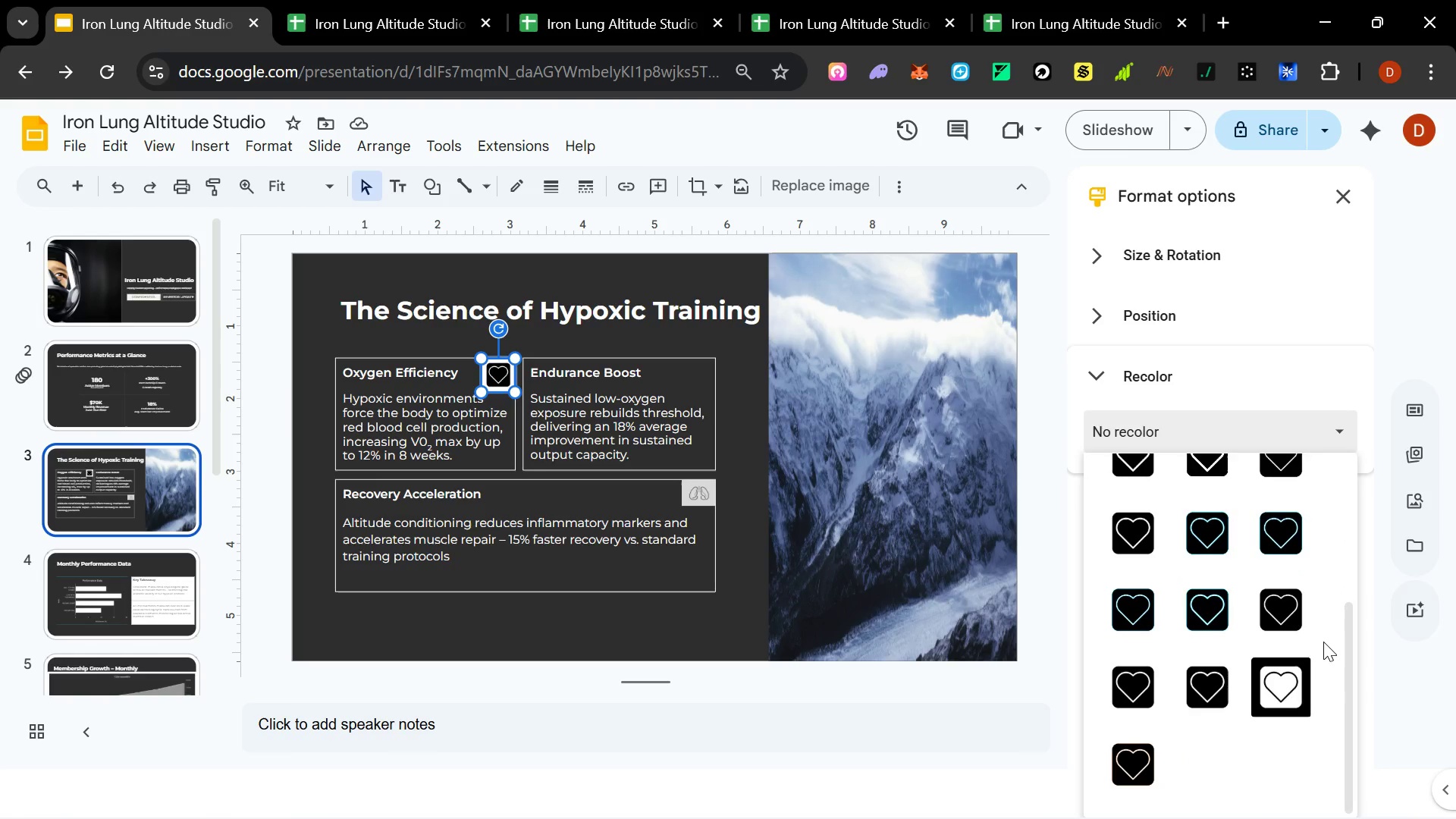 
mouse_move([1296, 683])
 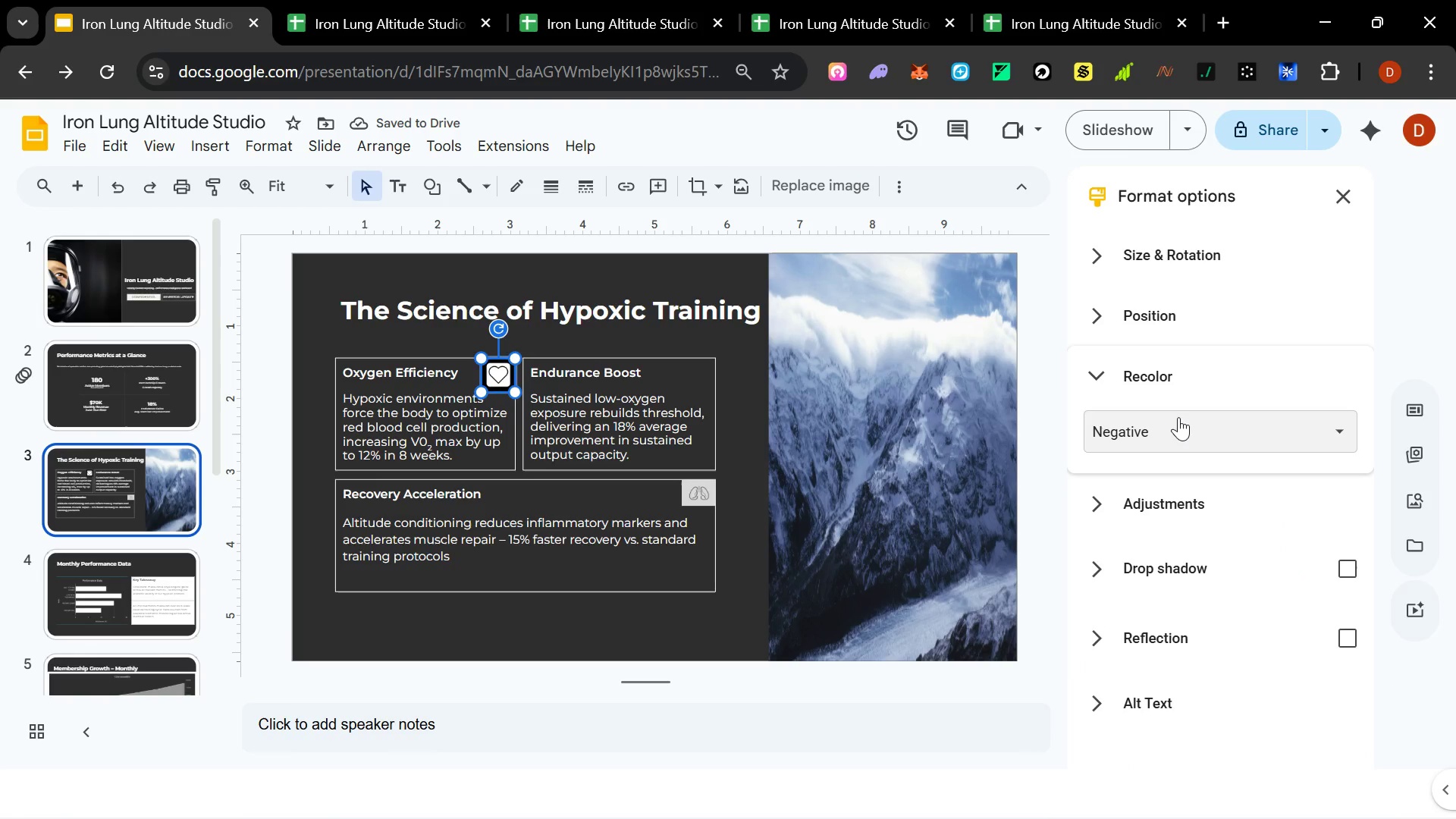 
left_click([1178, 419])
 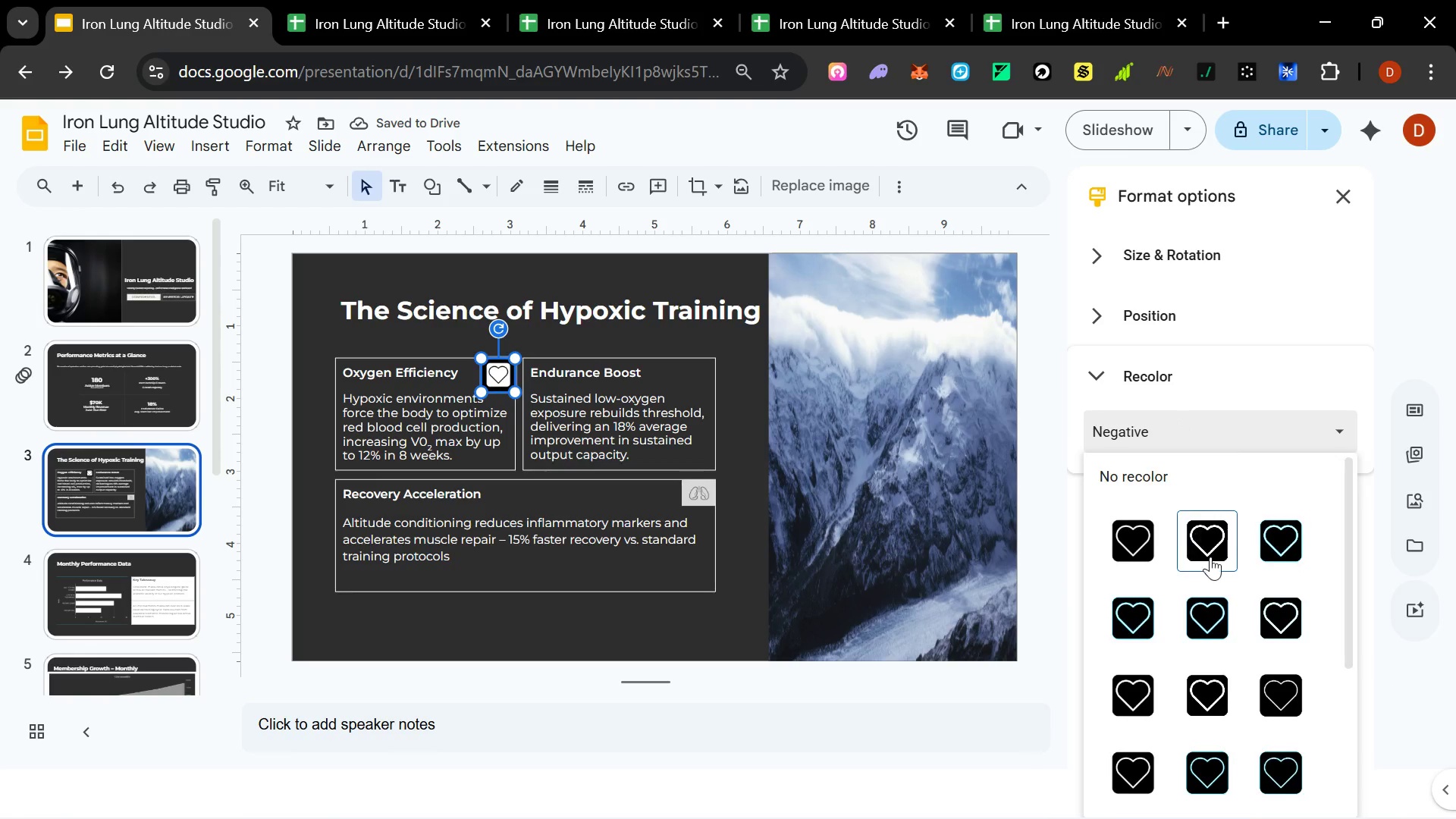 
scroll: coordinate [1210, 557], scroll_direction: down, amount: 6.0
 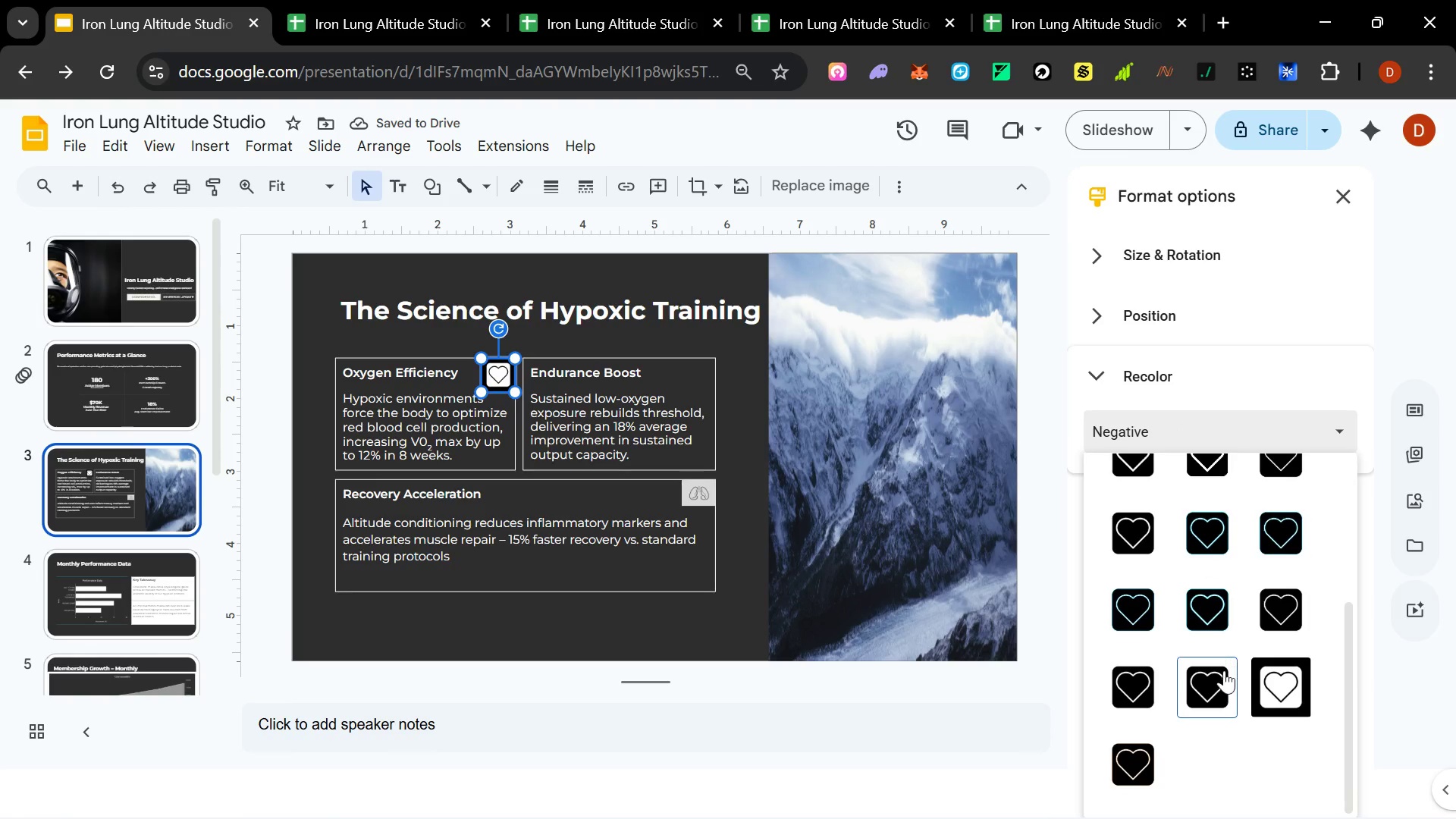 
left_click([1224, 670])
 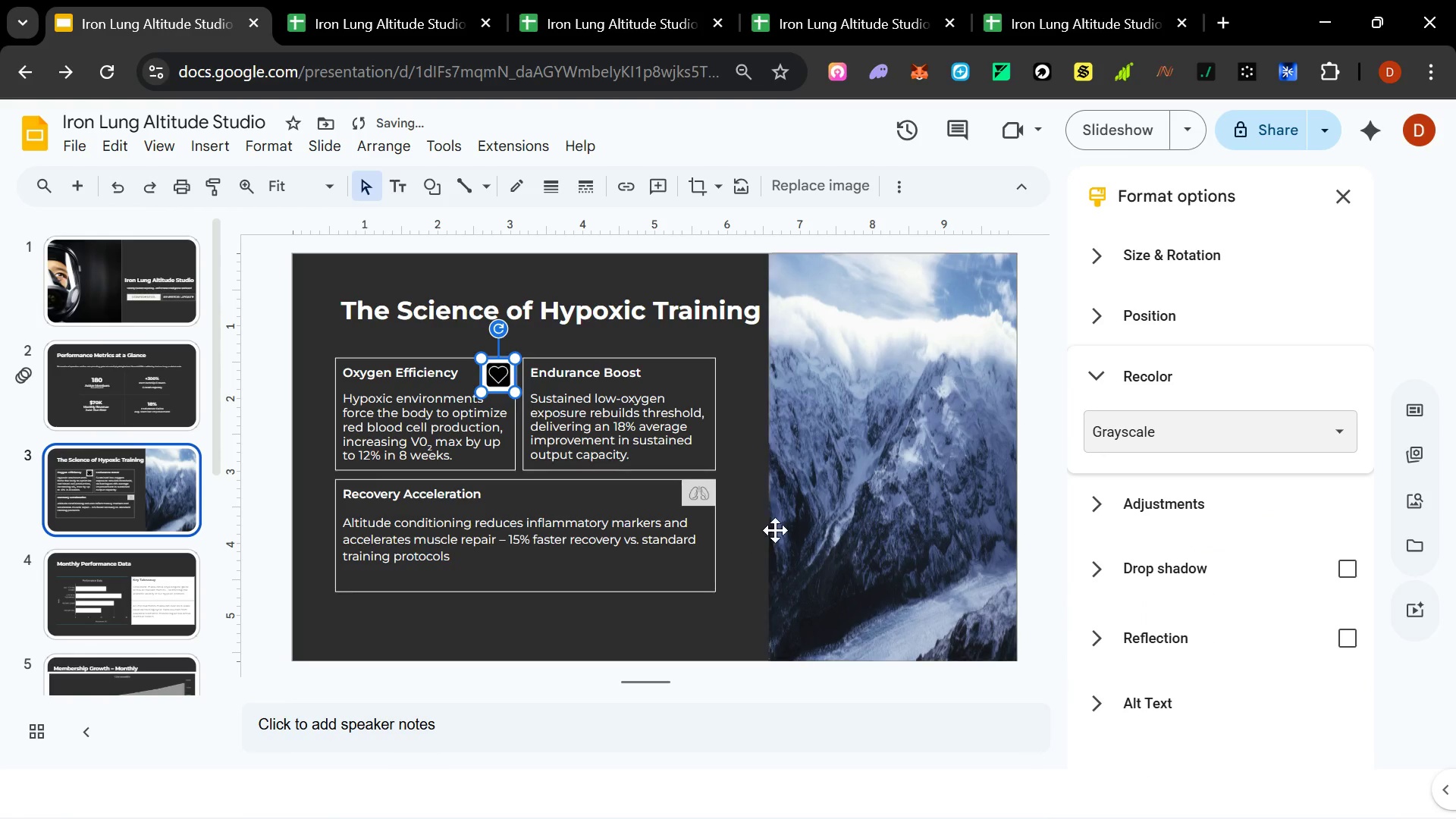 
left_click([849, 475])
 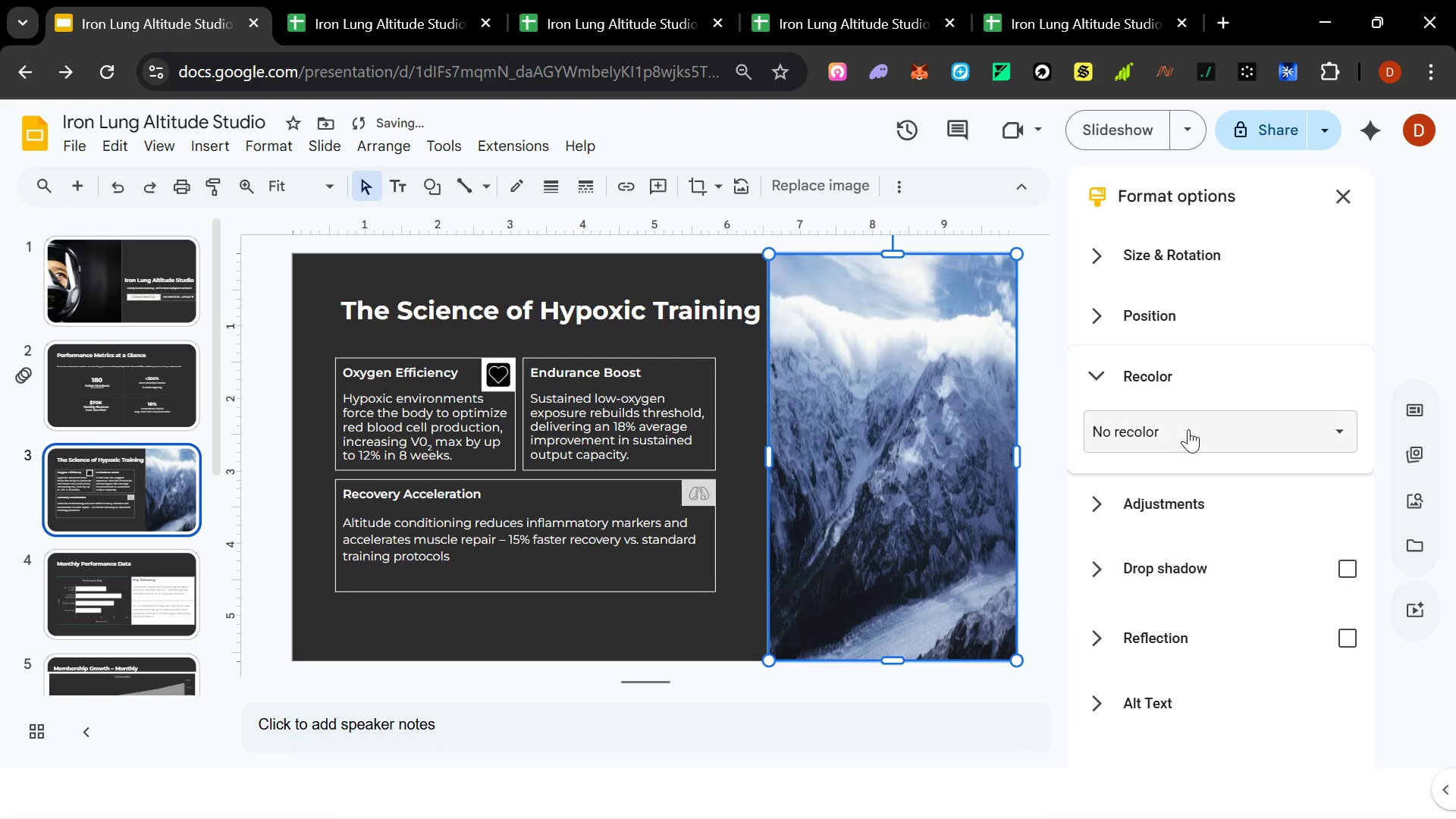 
left_click([1188, 429])
 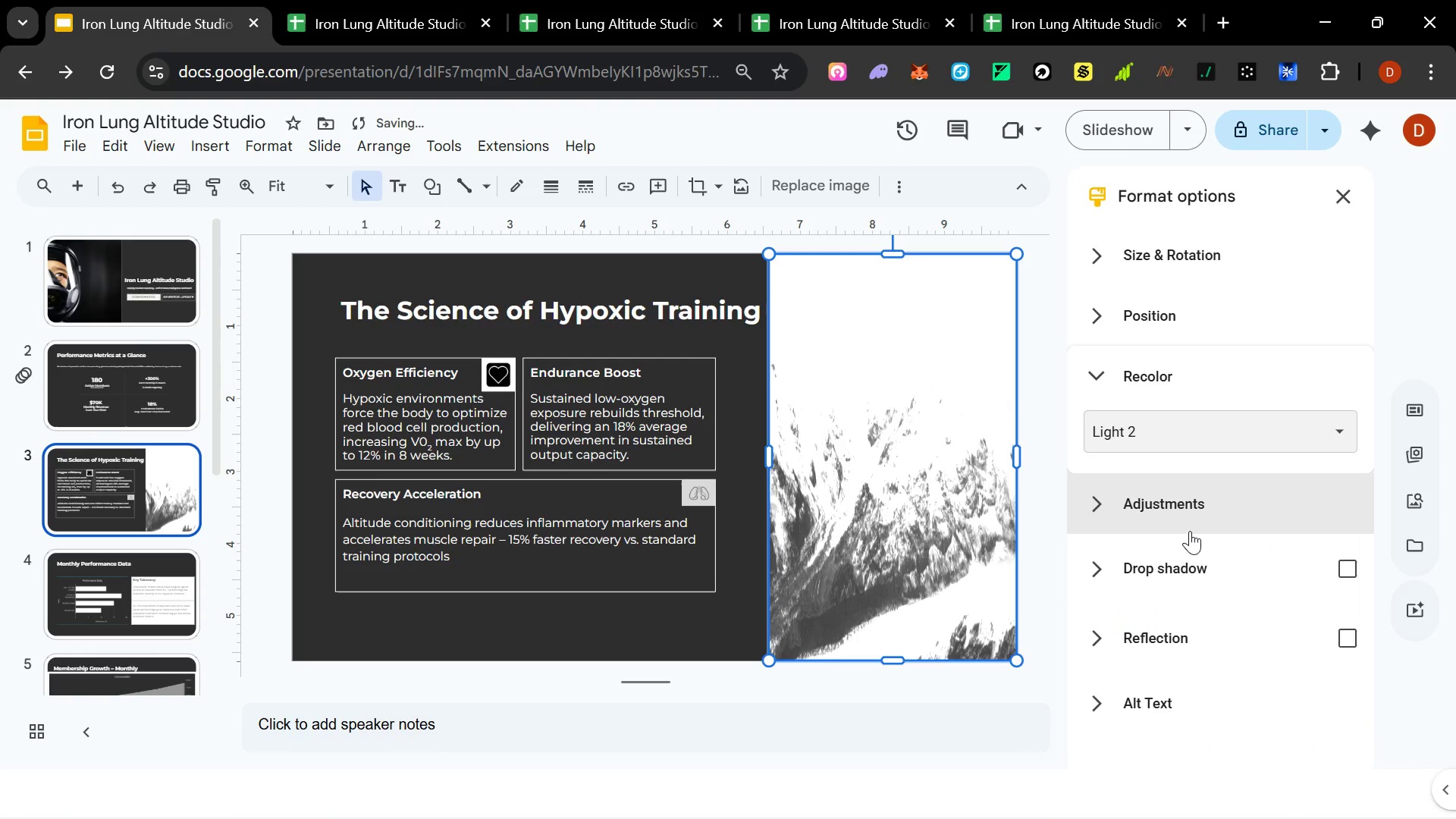 
key(Control+Z)
 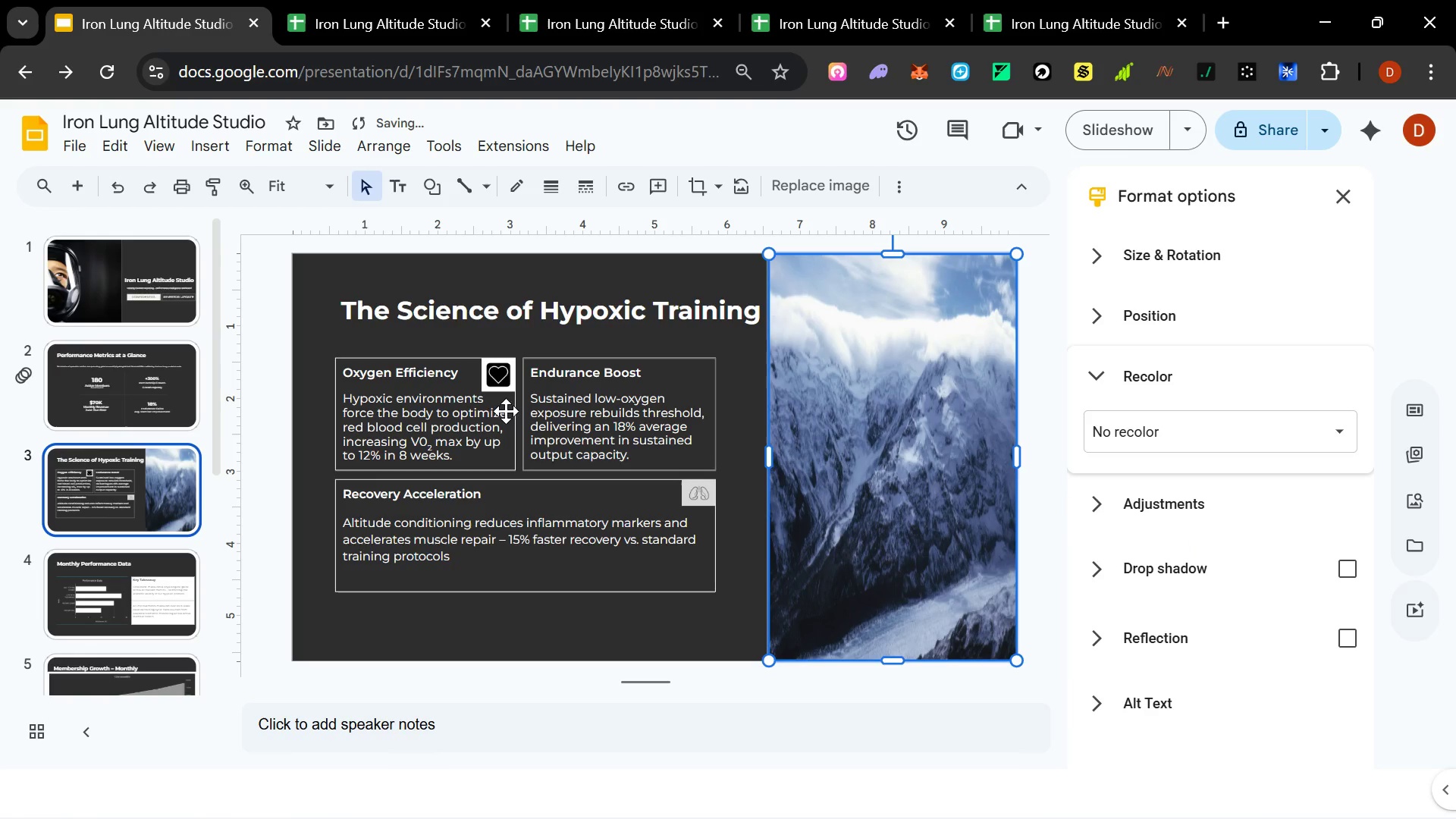 
left_click([497, 379])
 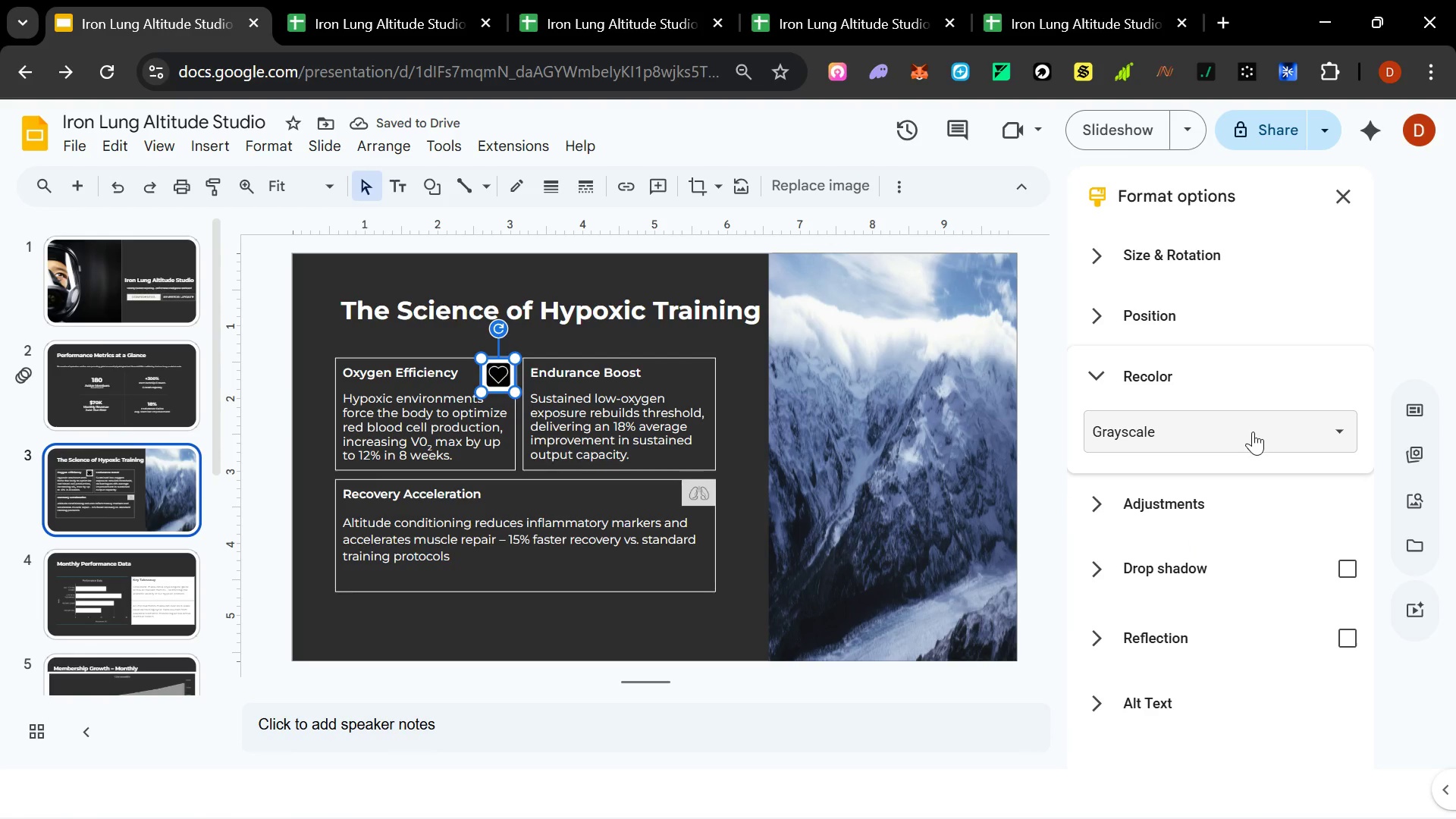 
left_click([1253, 438])
 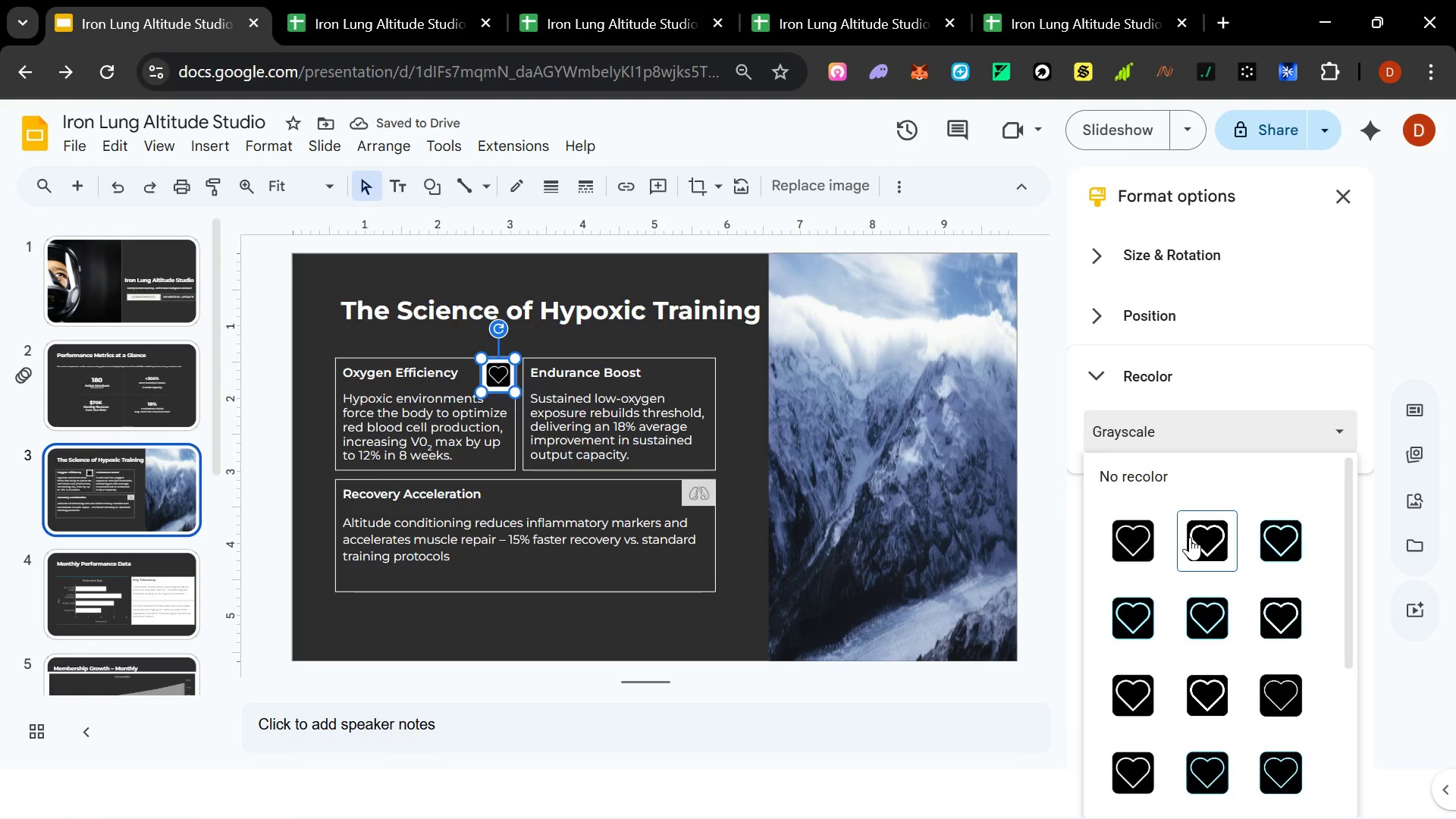 
left_click([1190, 537])
 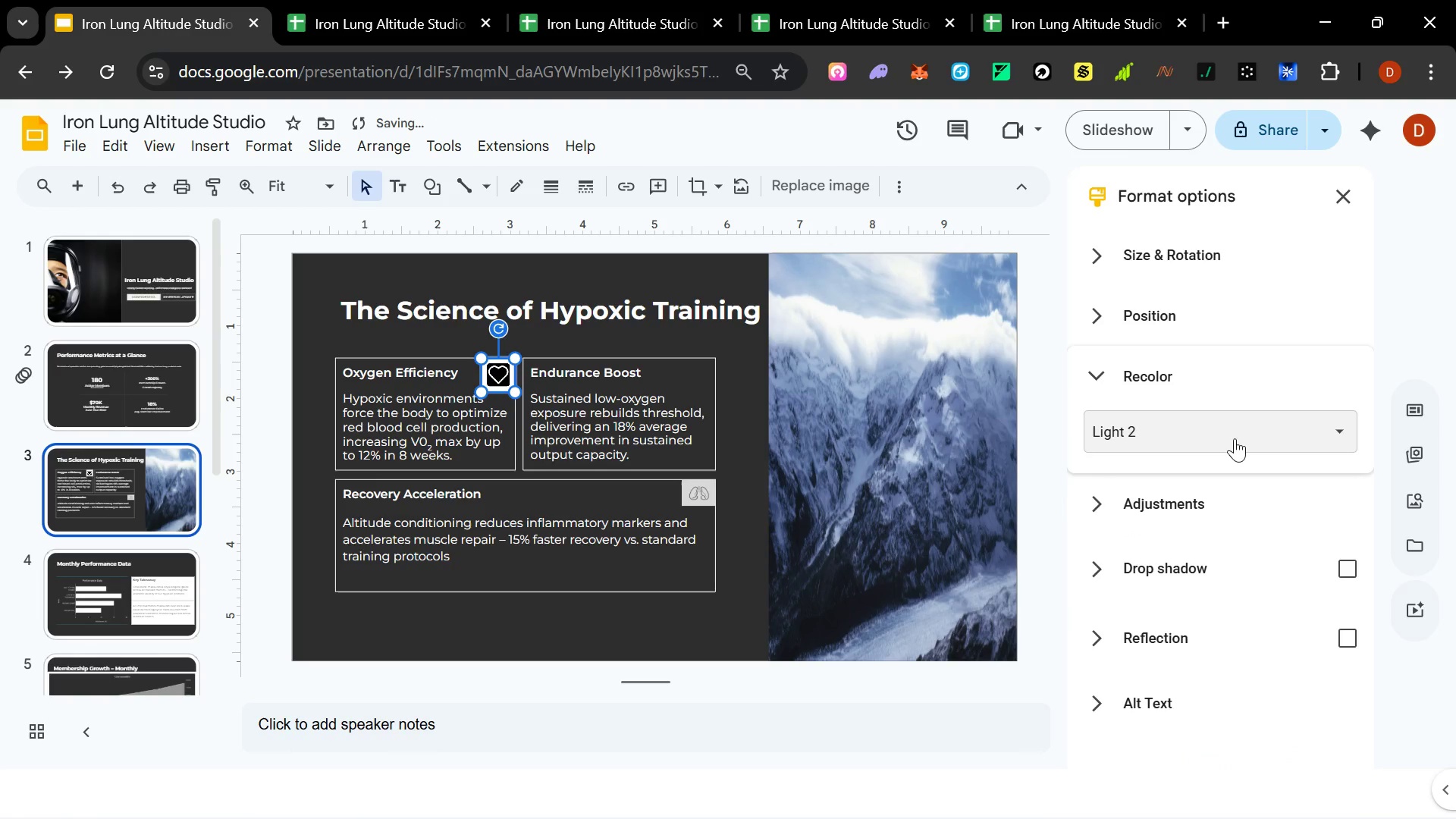 
left_click([1239, 422])
 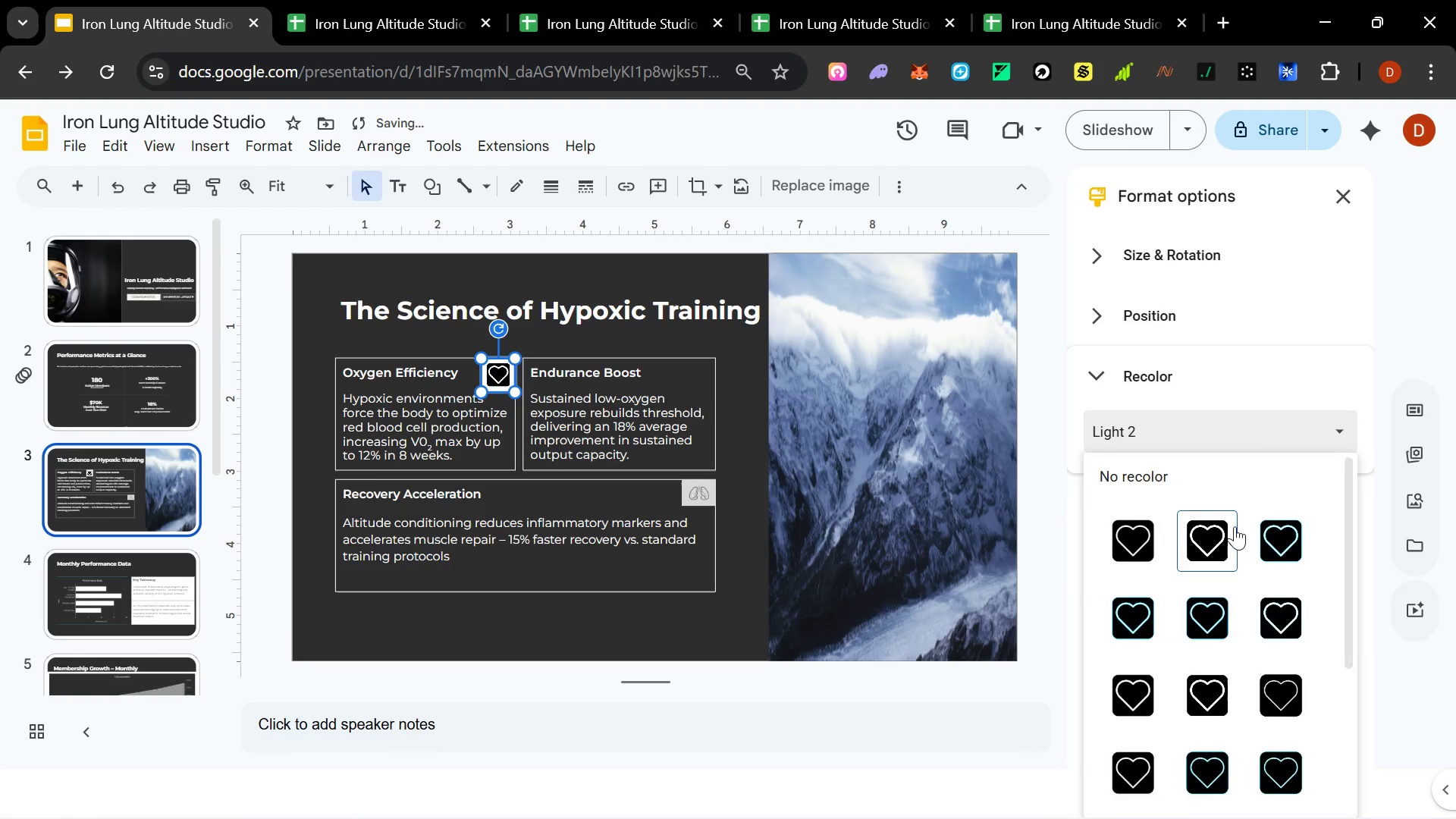 
scroll: coordinate [1239, 554], scroll_direction: down, amount: 10.0
 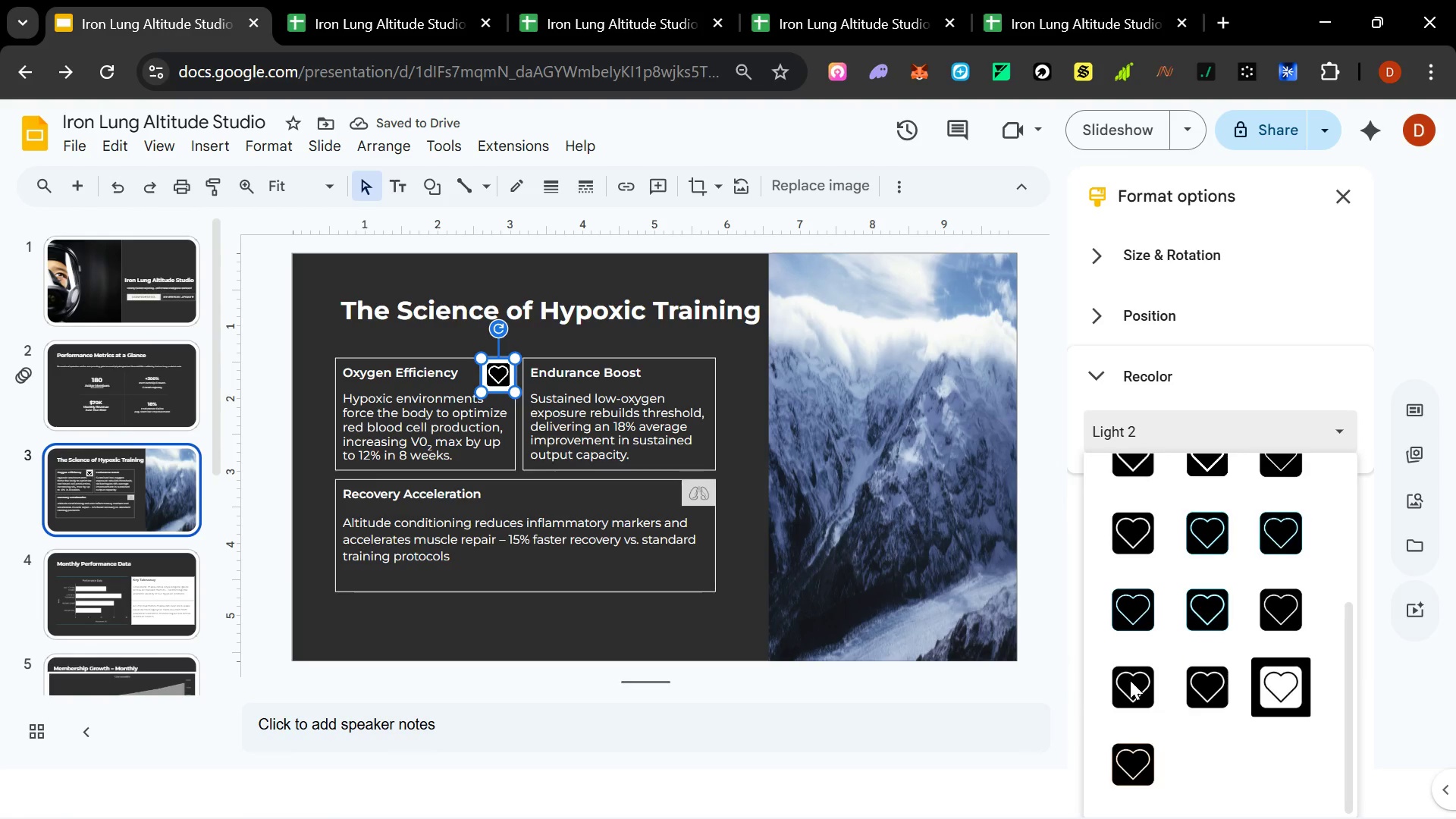 
left_click([1131, 680])
 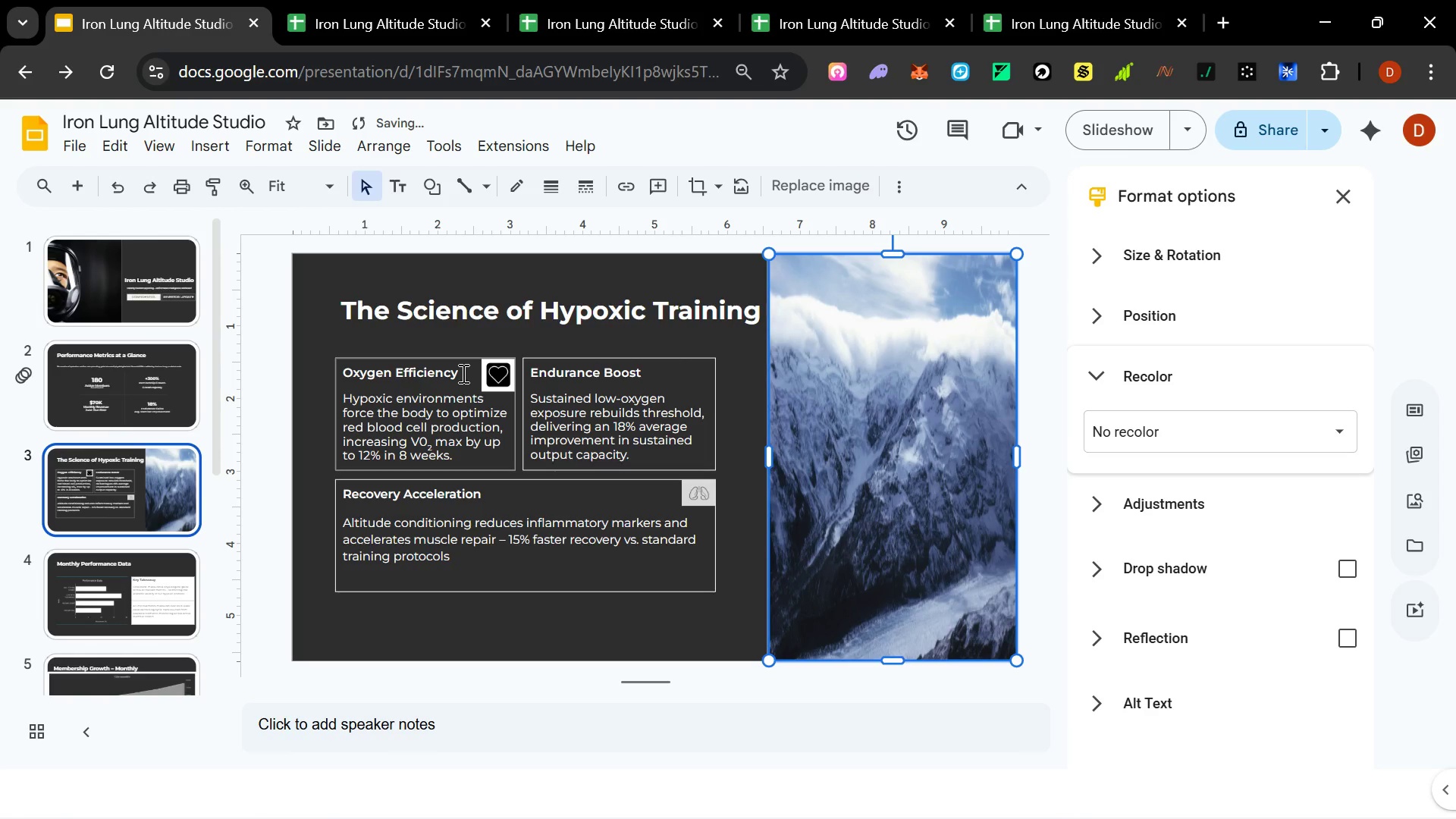 
left_click([514, 378])
 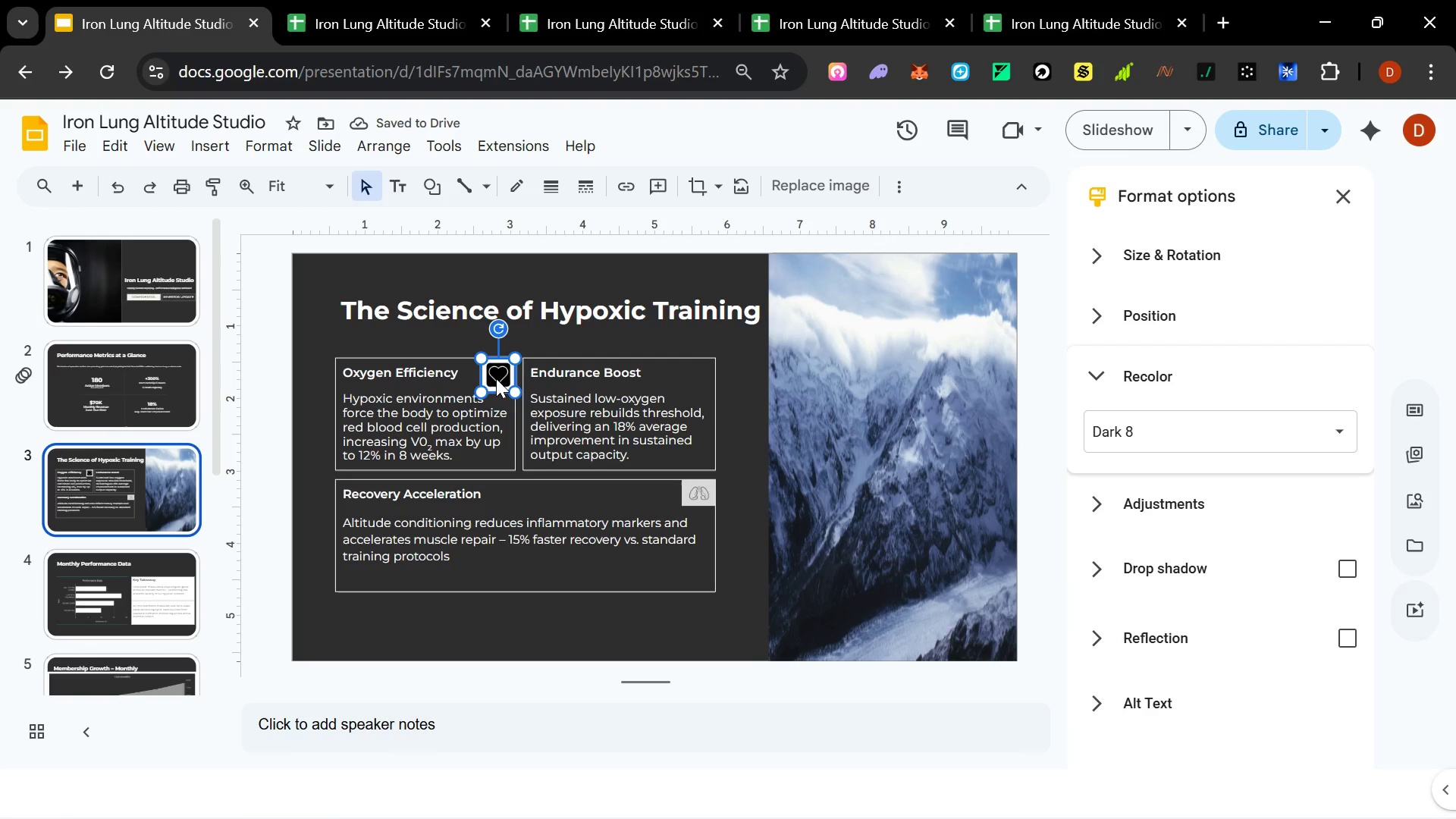 
double_click([497, 378])
 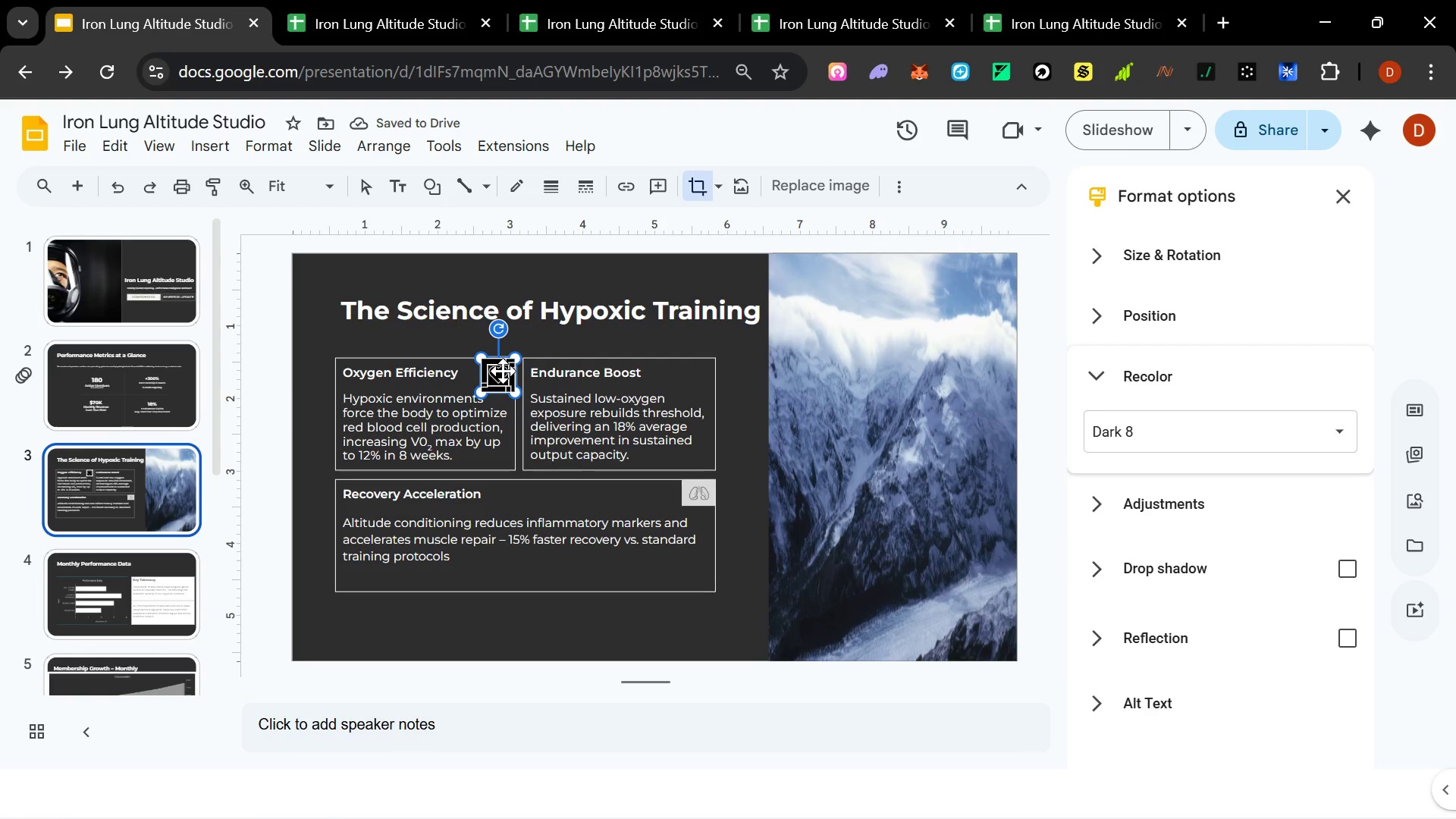 
left_click_drag(start_coordinate=[503, 371], to_coordinate=[455, 343])
 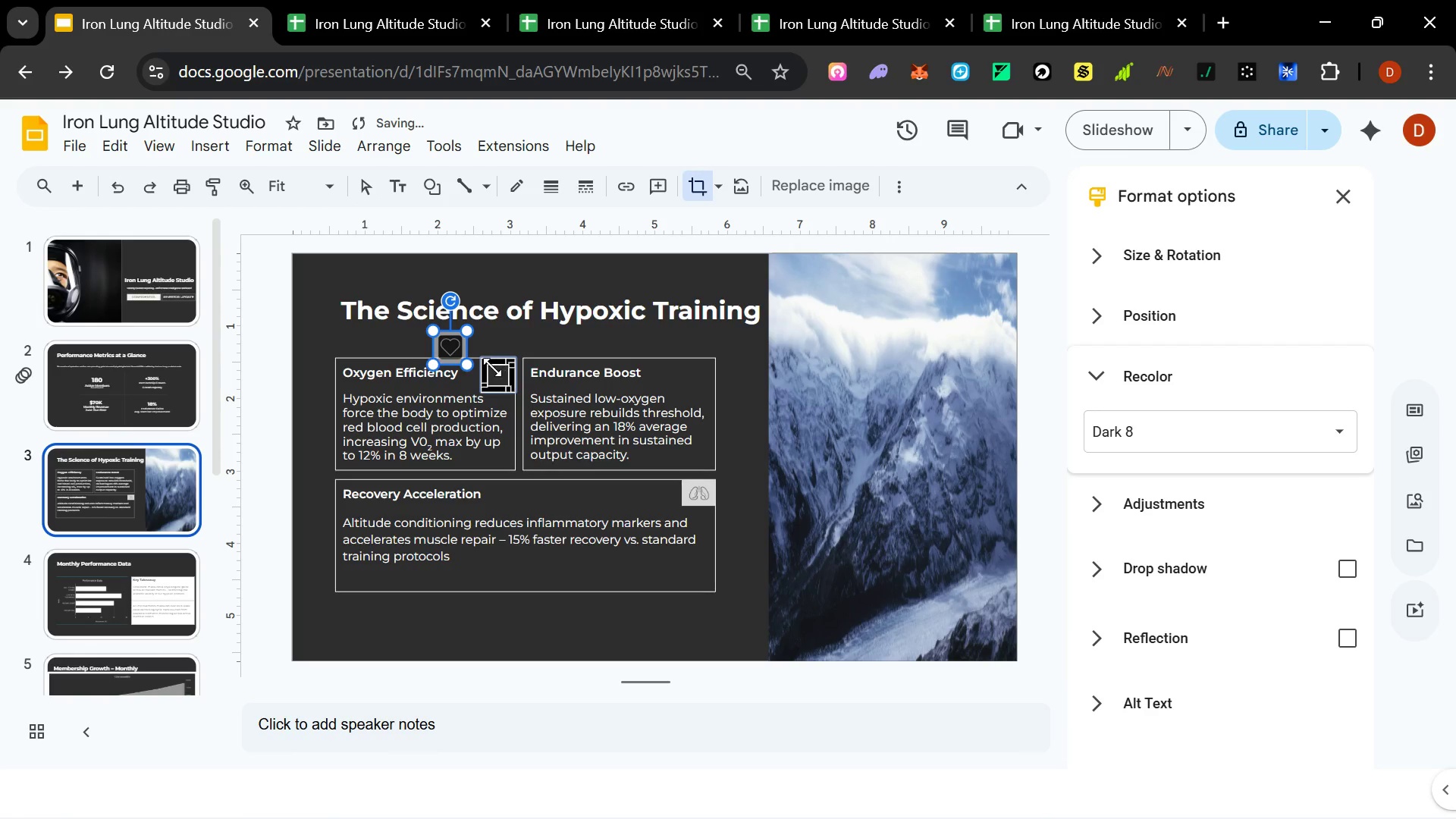 
left_click([492, 377])
 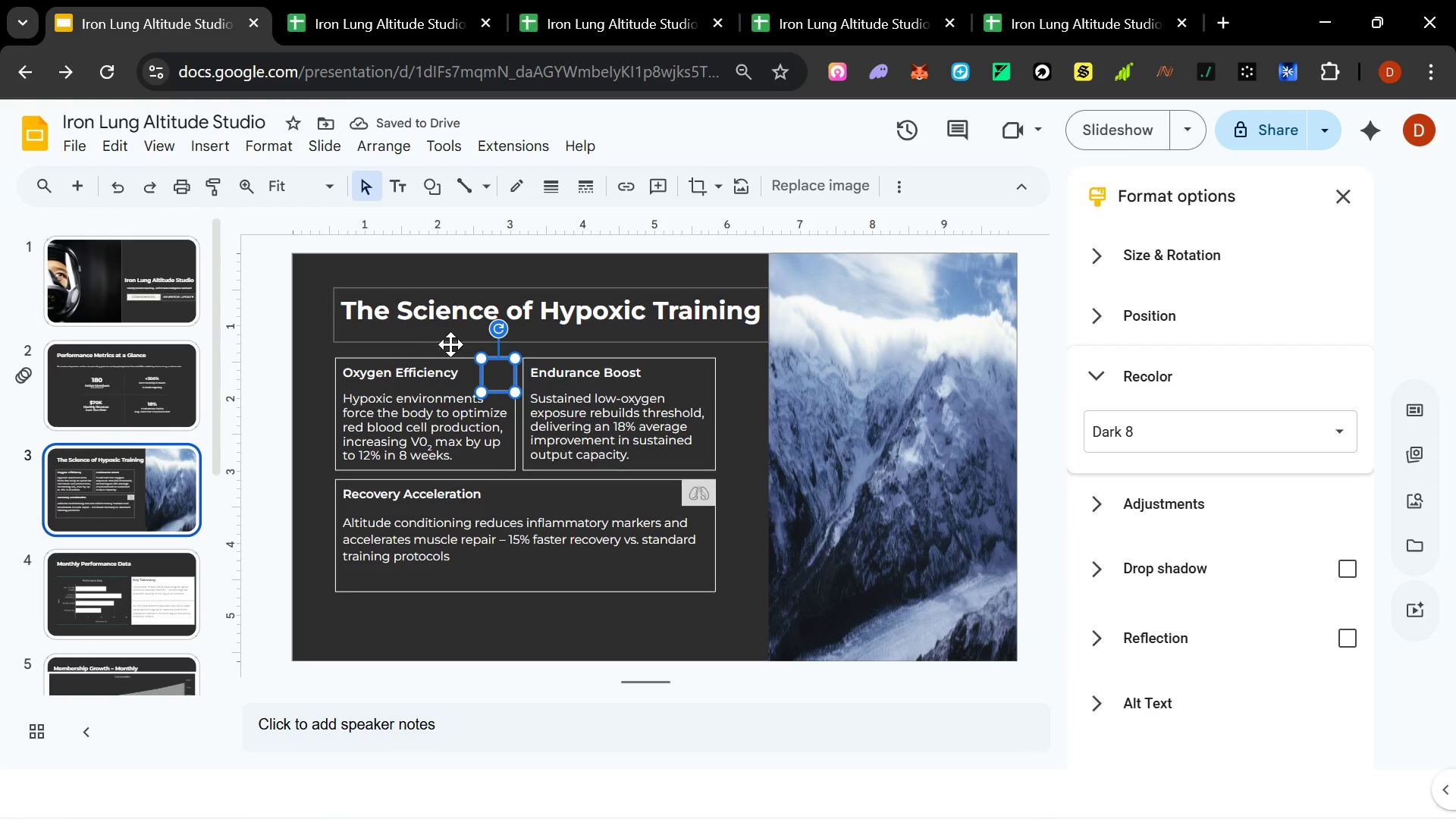 
left_click([450, 344])
 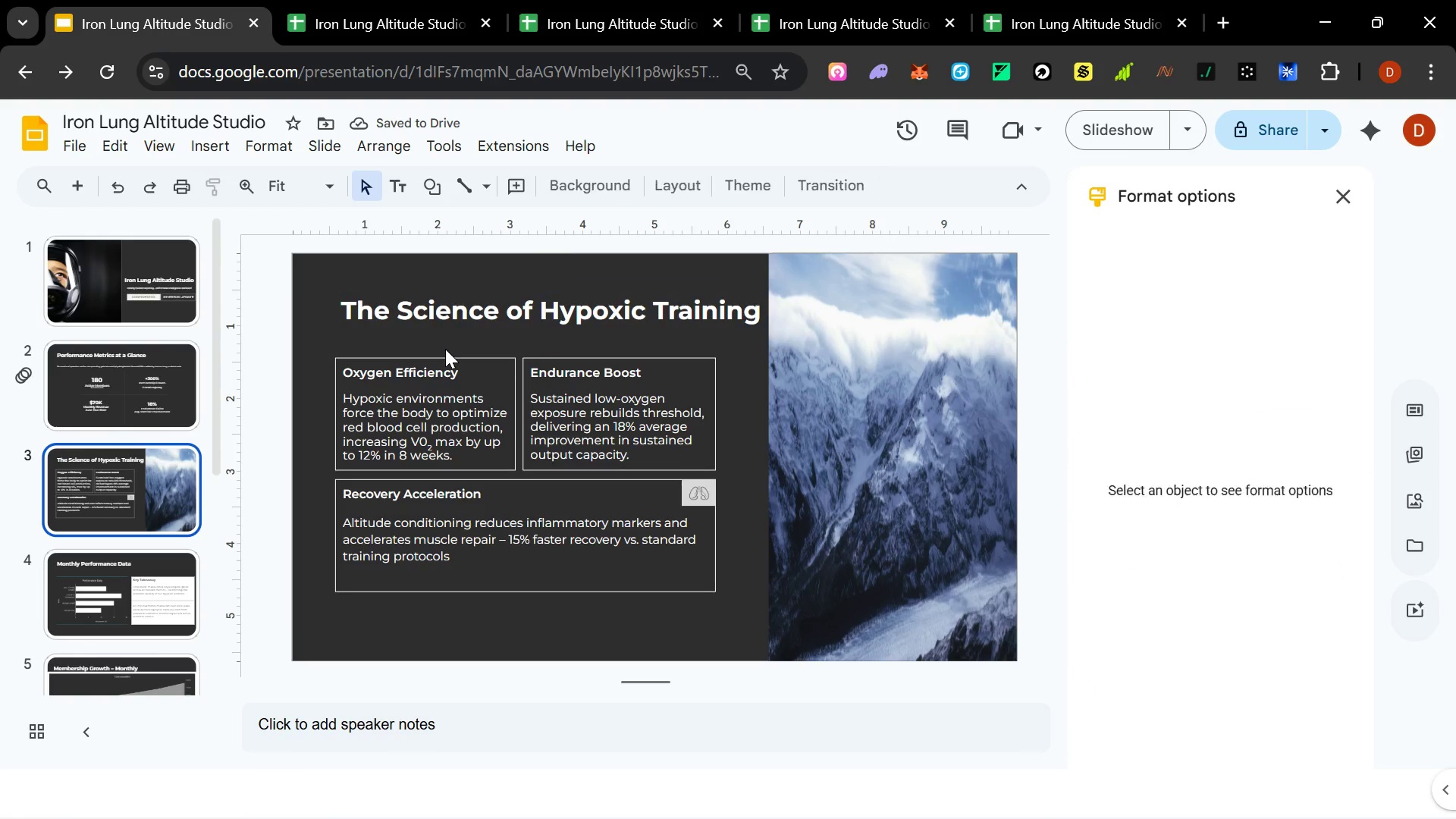 
double_click([445, 349])
 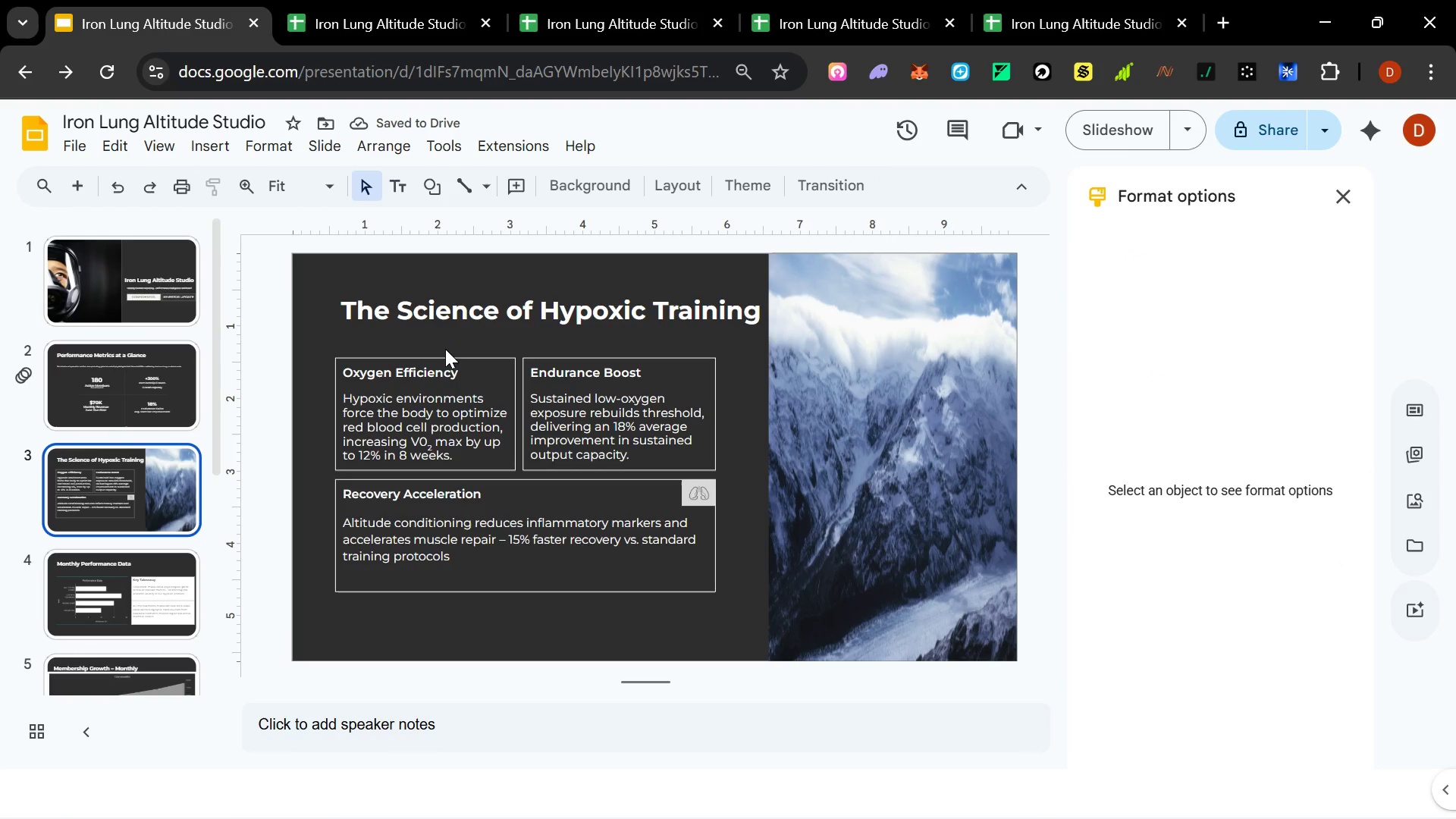 
key(Control+Z)
 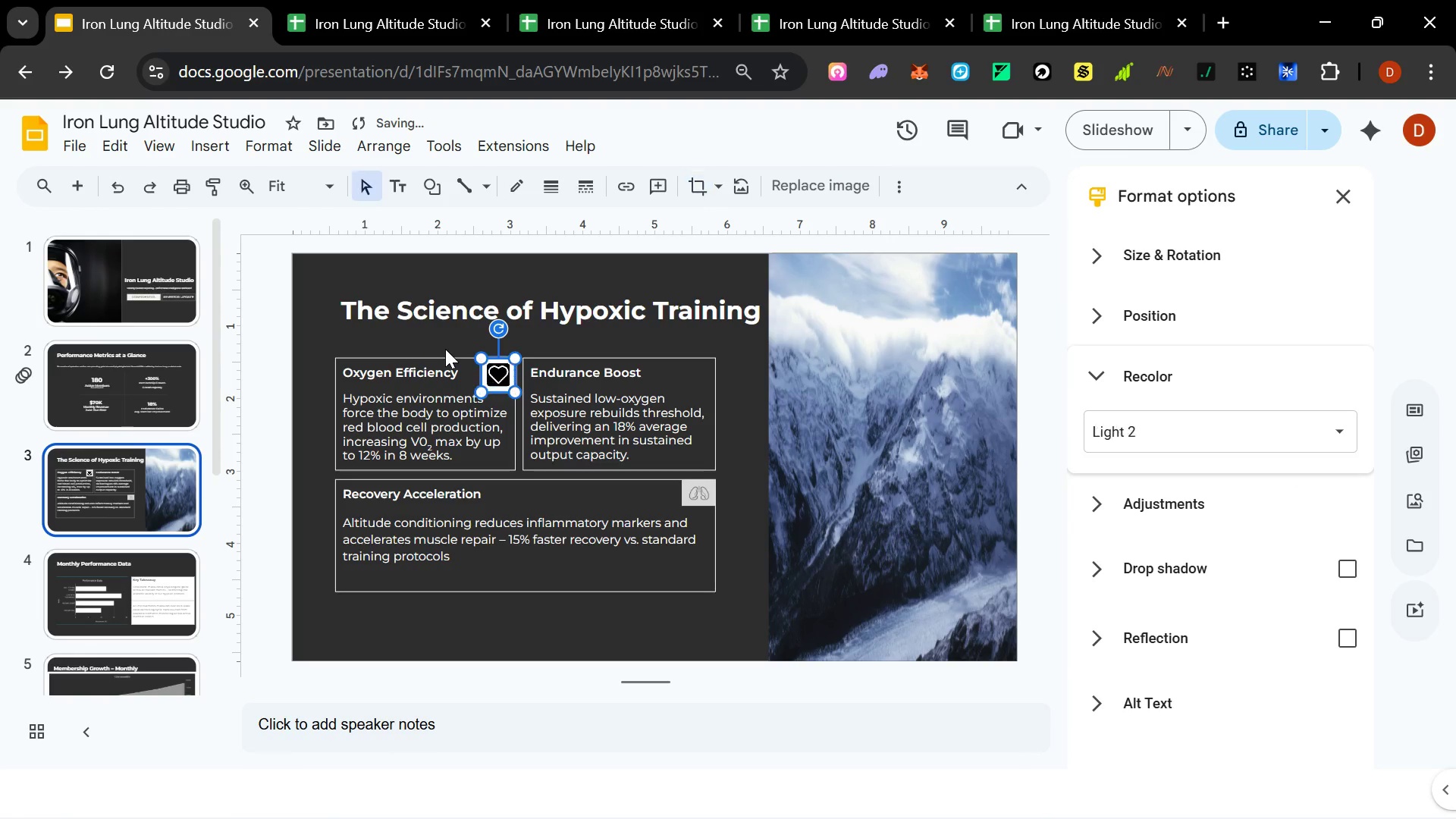 
key(Control+Z)
 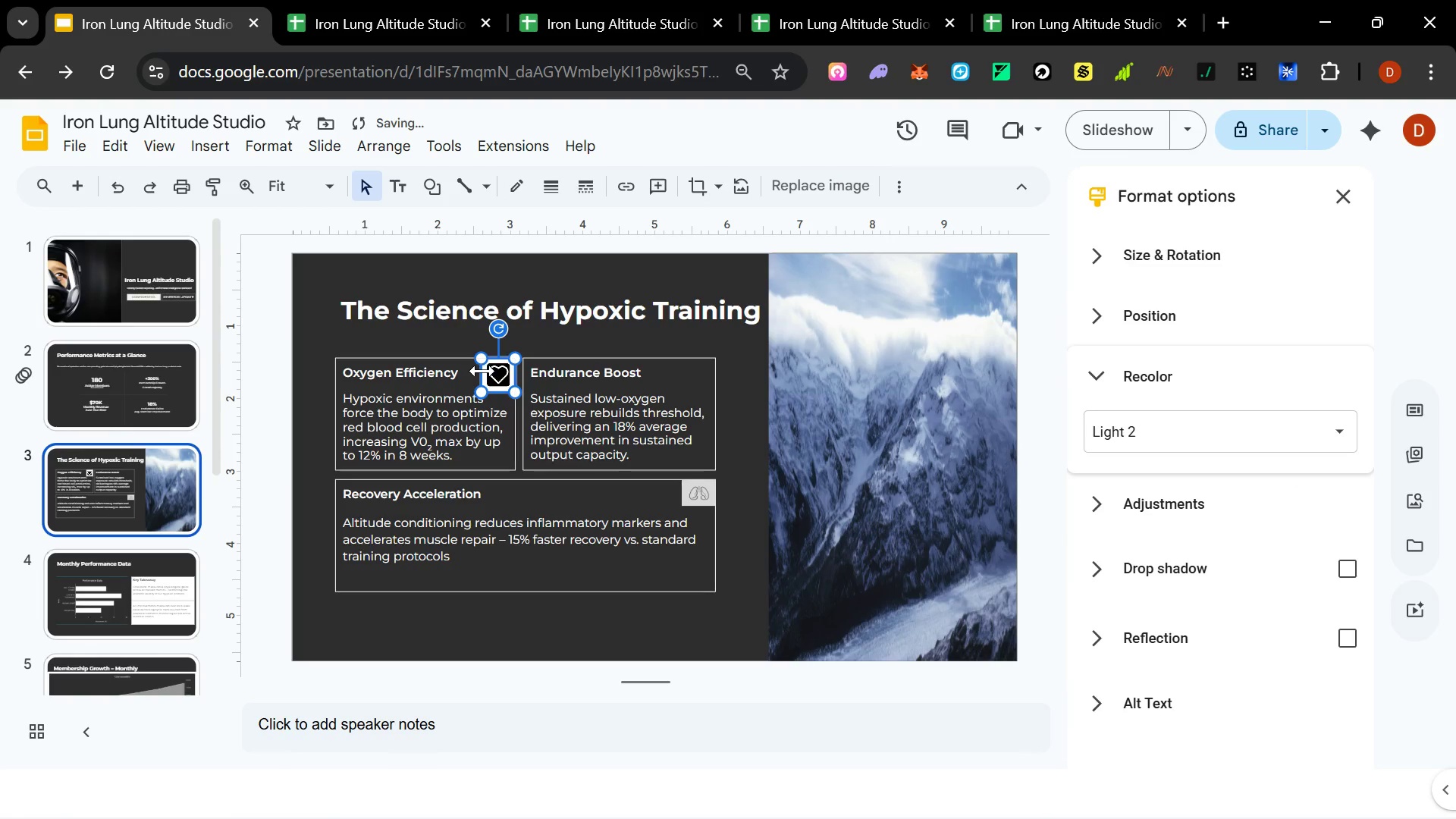 
key(Control+Y)
 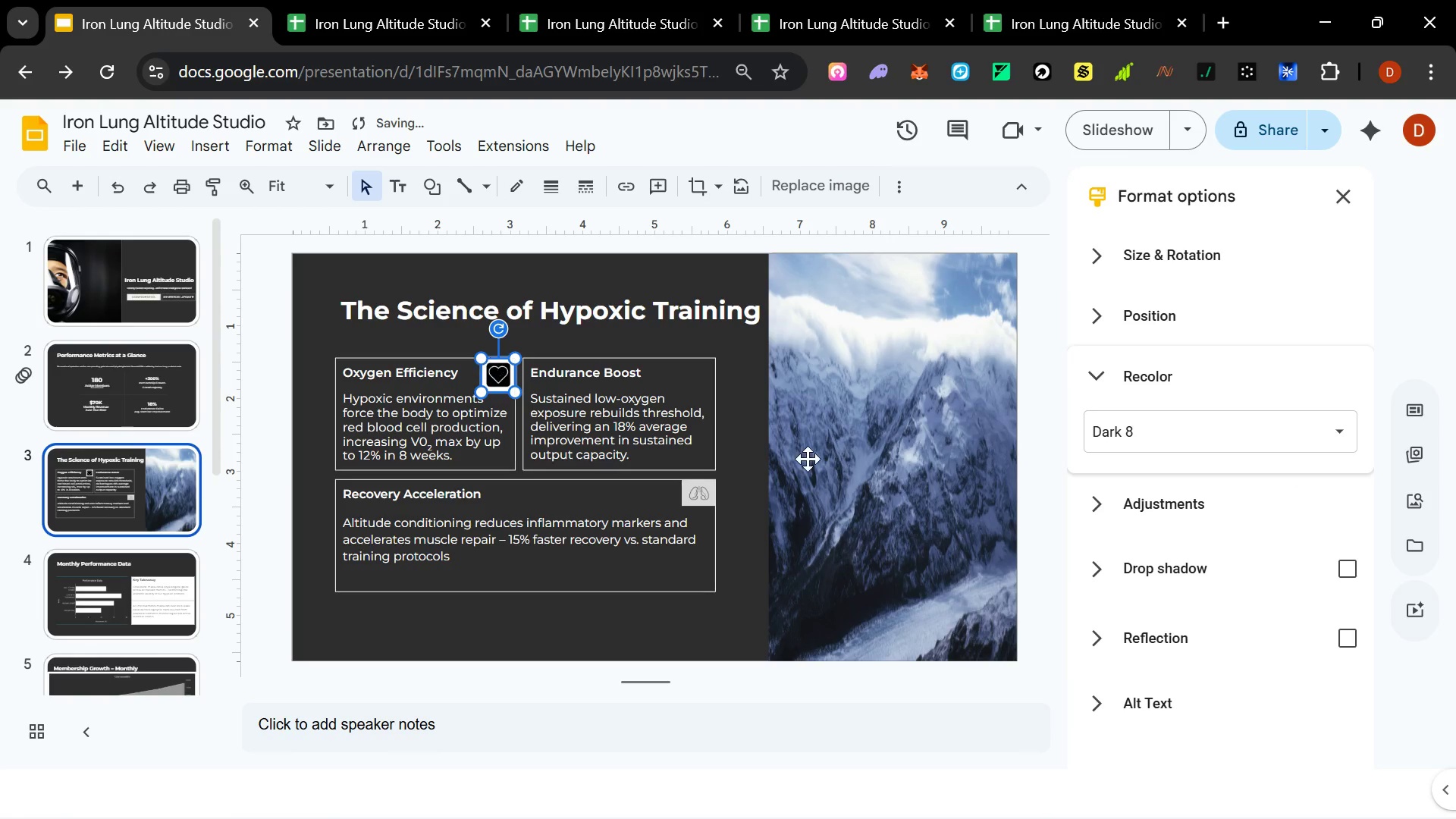 
left_click([852, 456])
 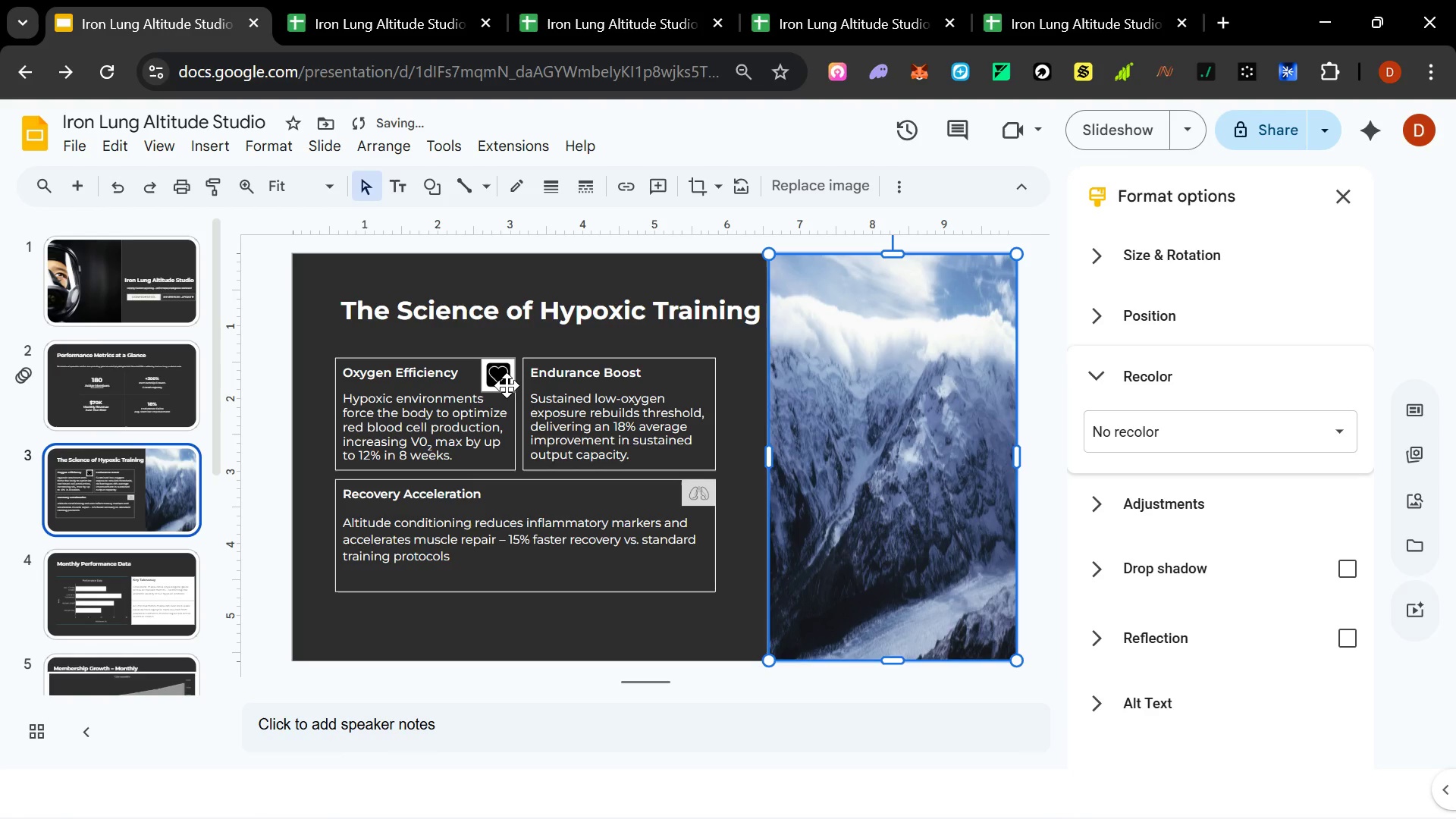 
left_click([505, 383])
 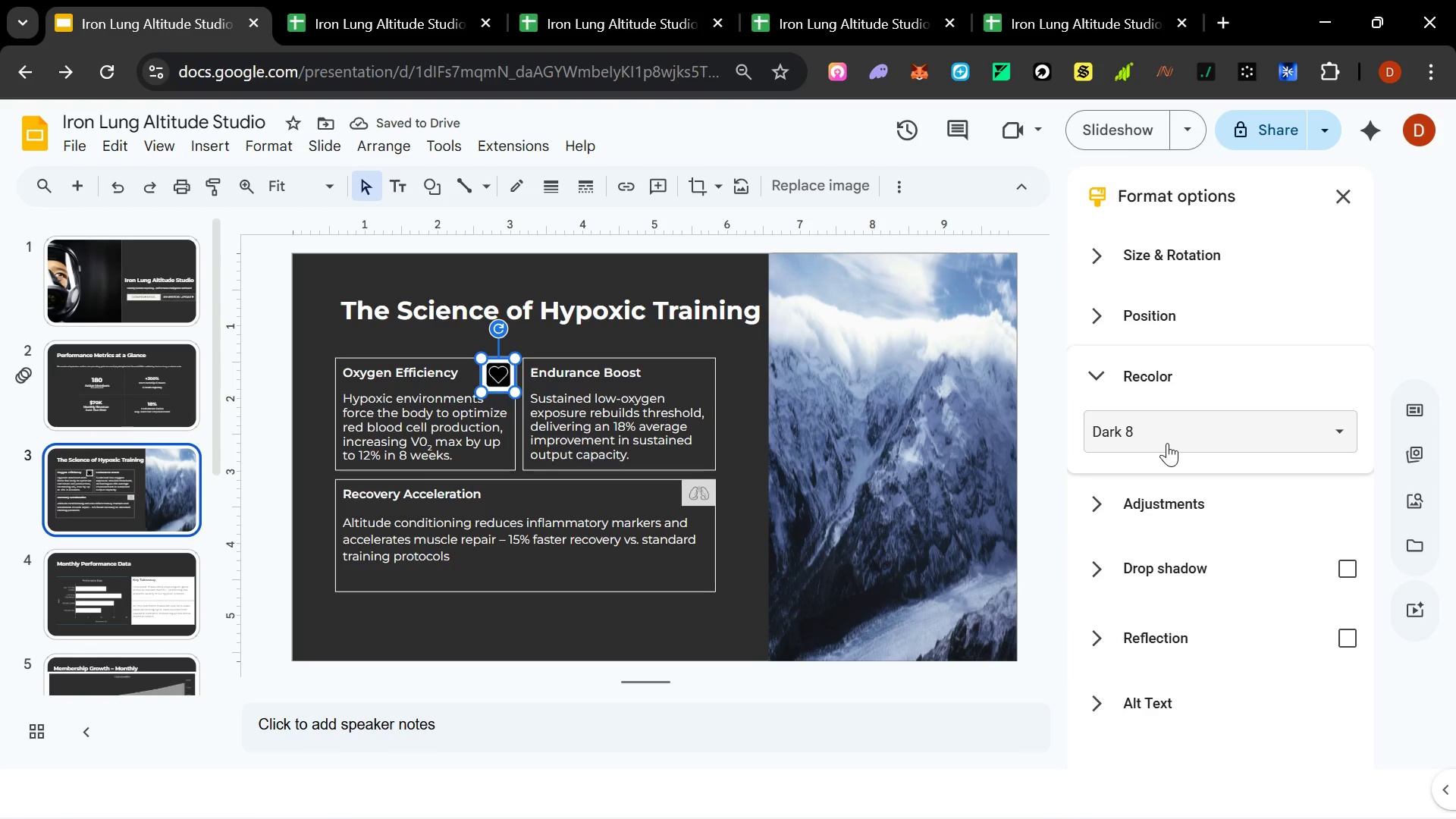 
left_click([1176, 427])
 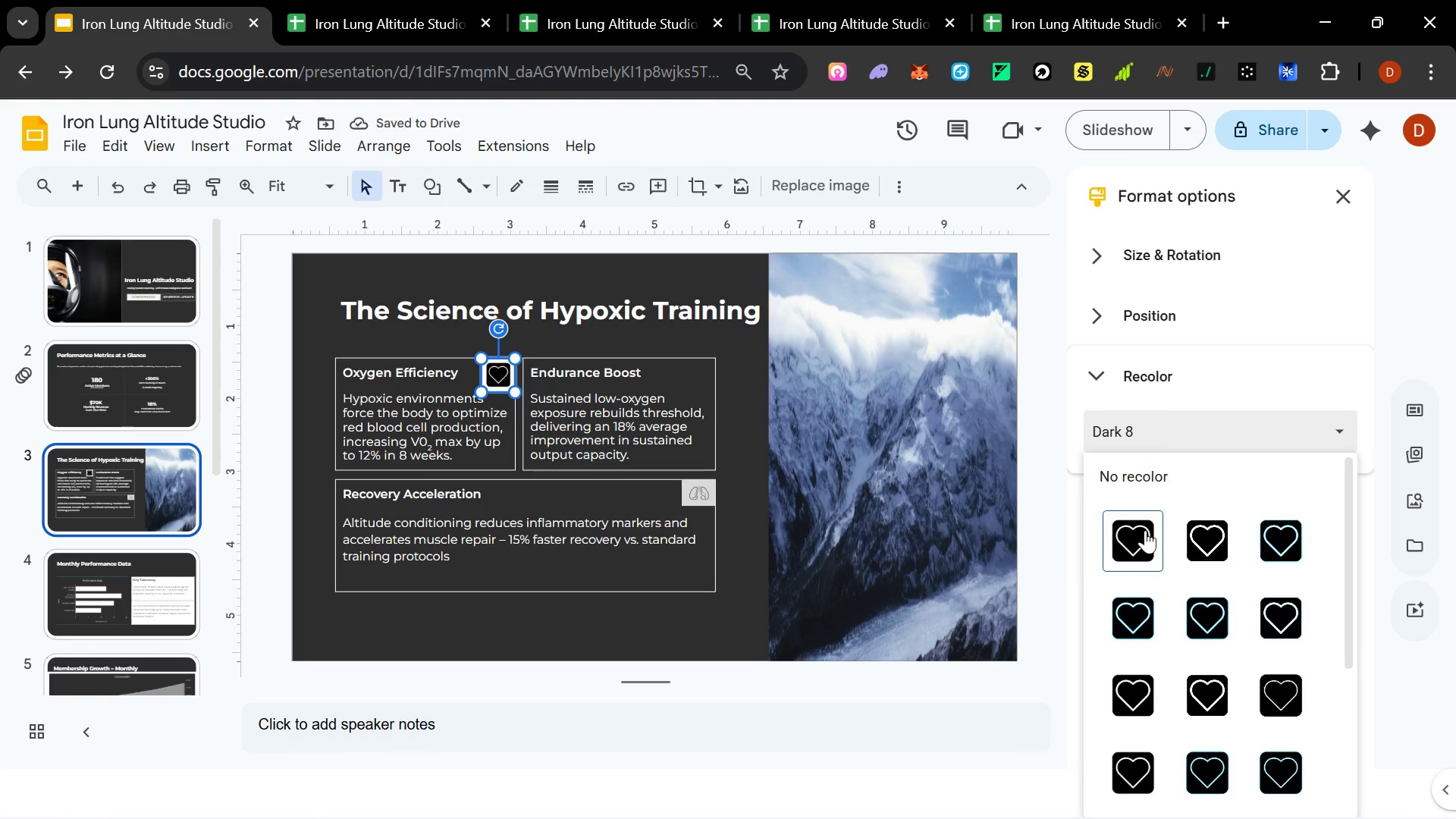 
left_click([1142, 535])
 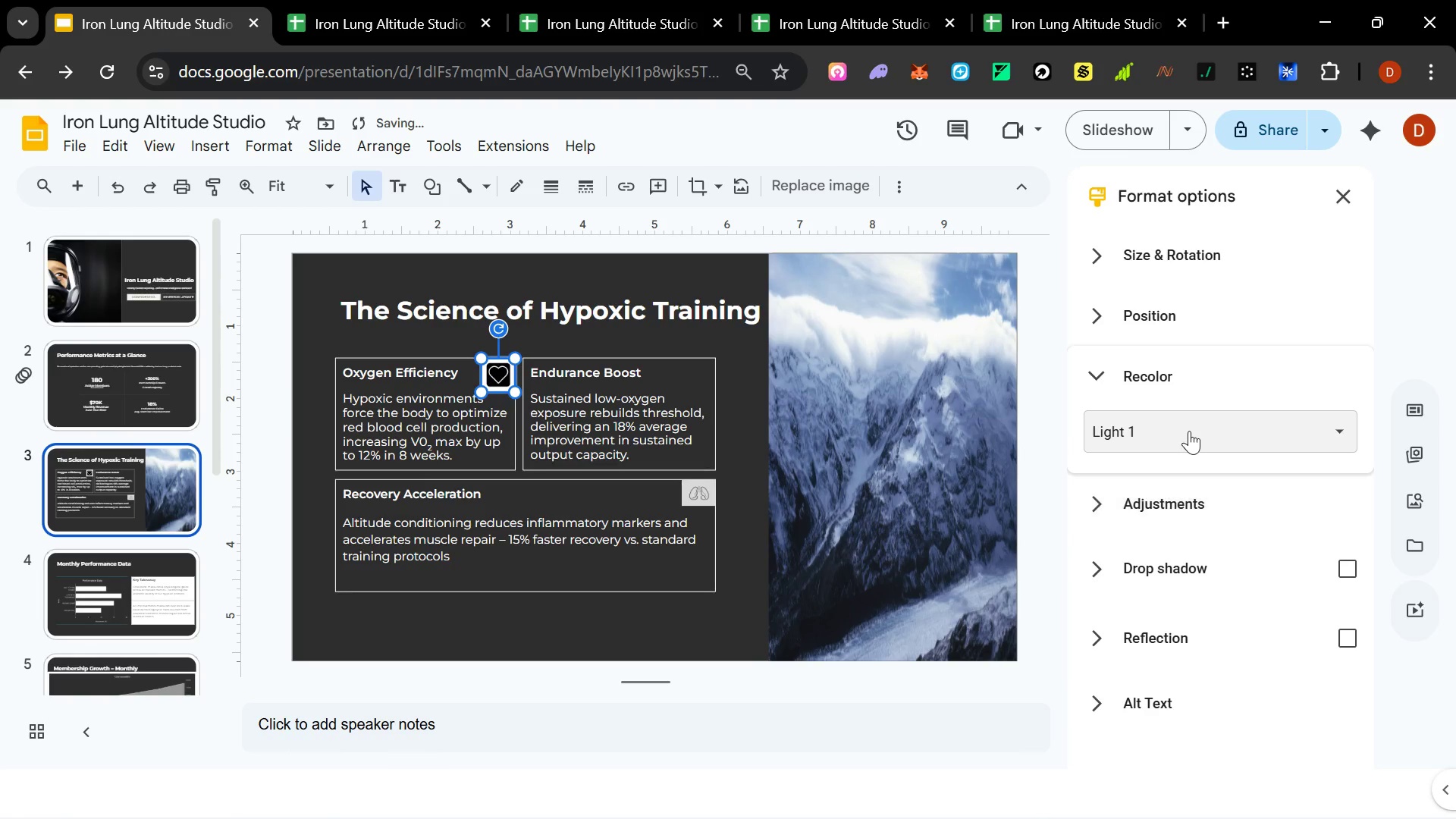 
left_click([1189, 431])
 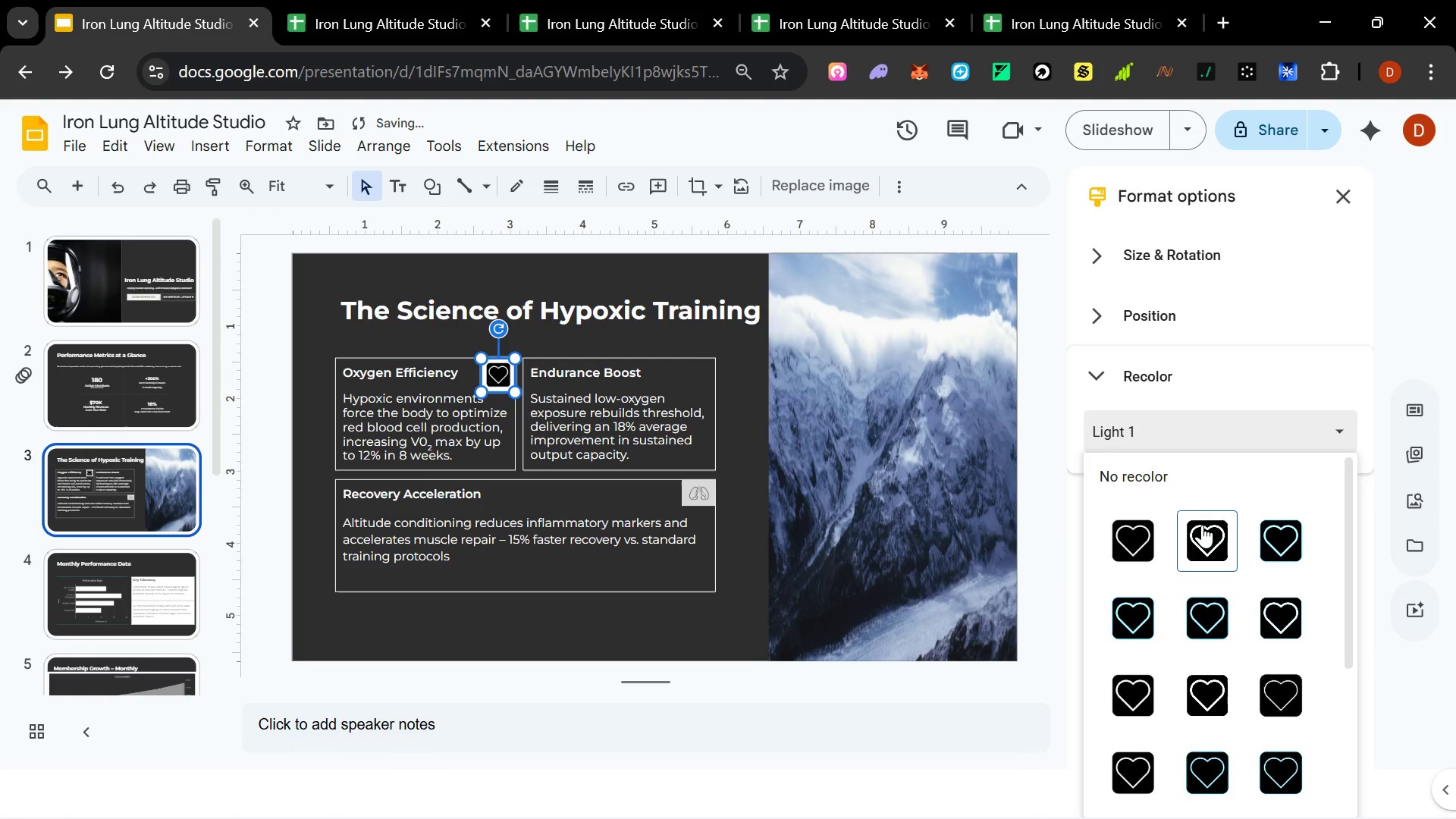 
left_click([1203, 526])
 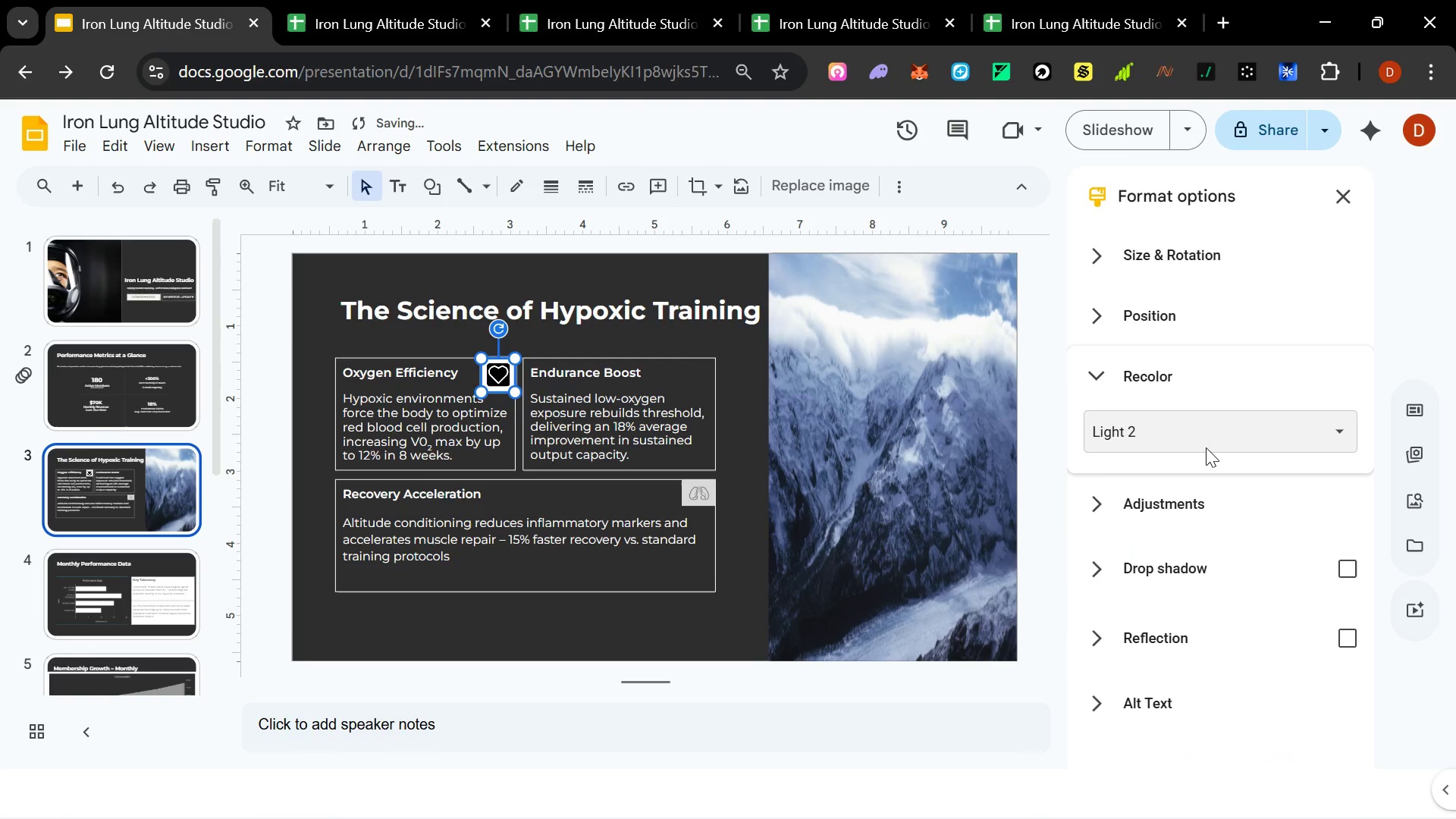 
left_click([1210, 434])
 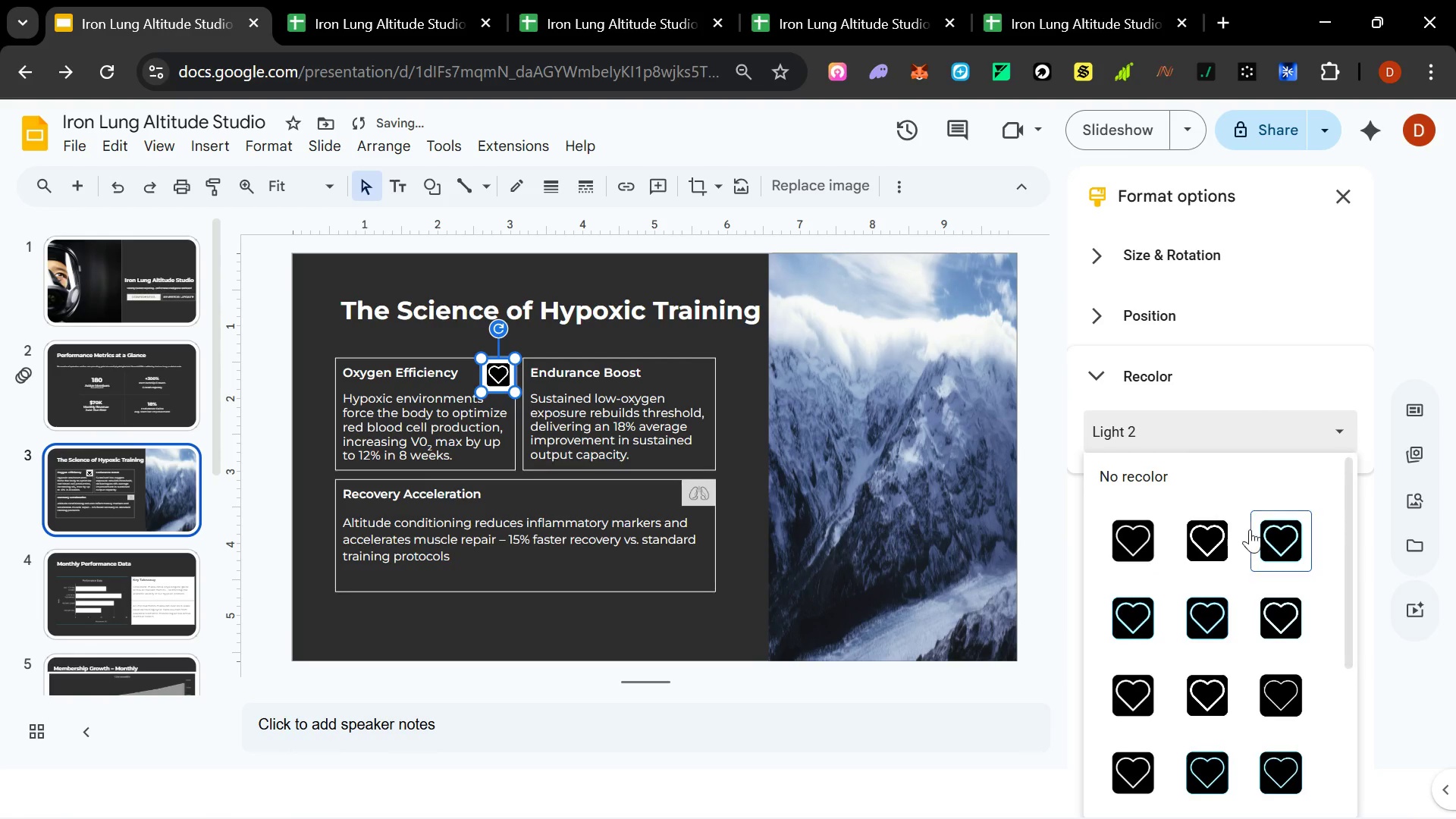 
left_click([1250, 529])
 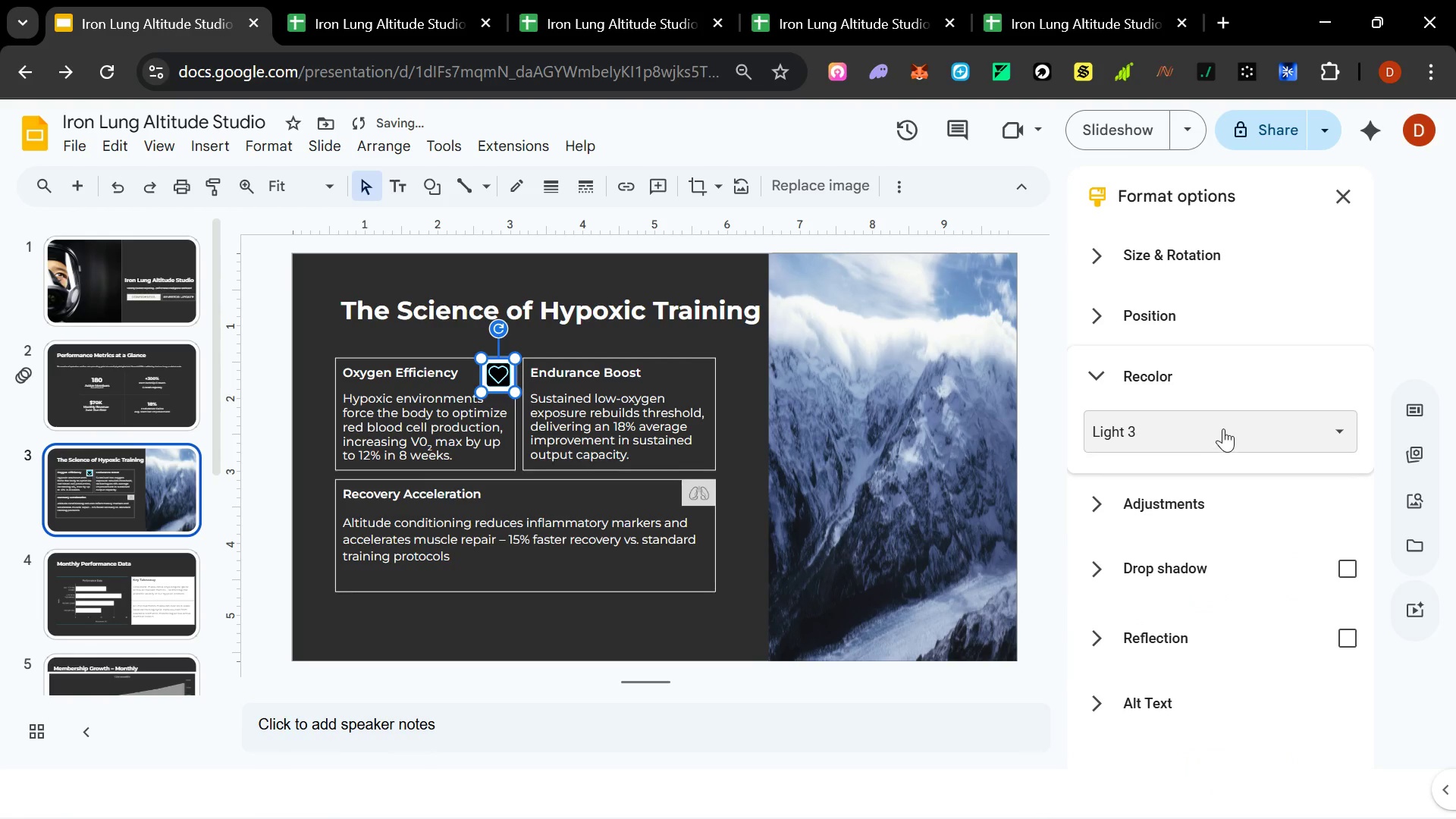 
left_click([1225, 425])
 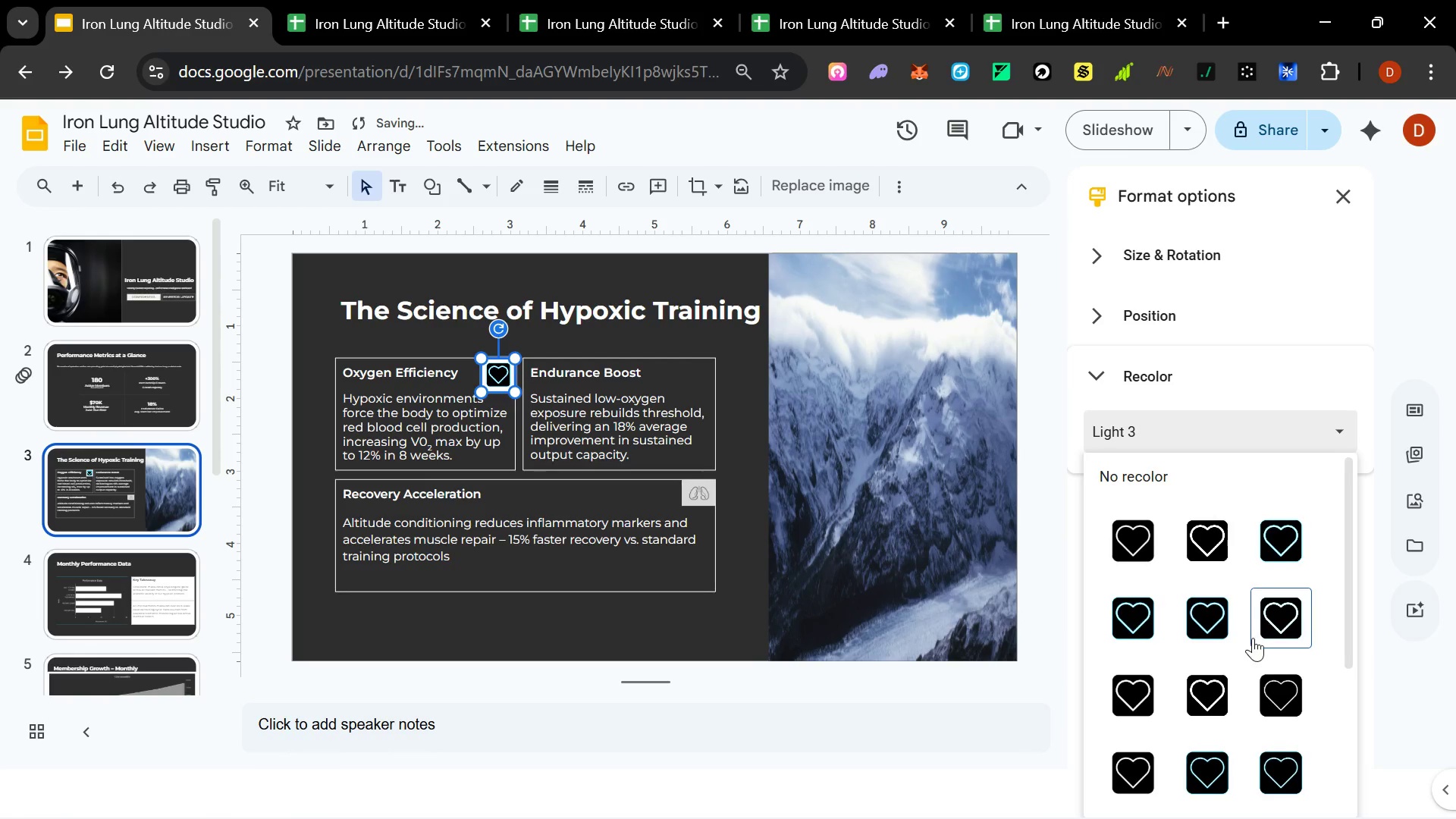 
scroll: coordinate [1253, 638], scroll_direction: down, amount: 5.0
 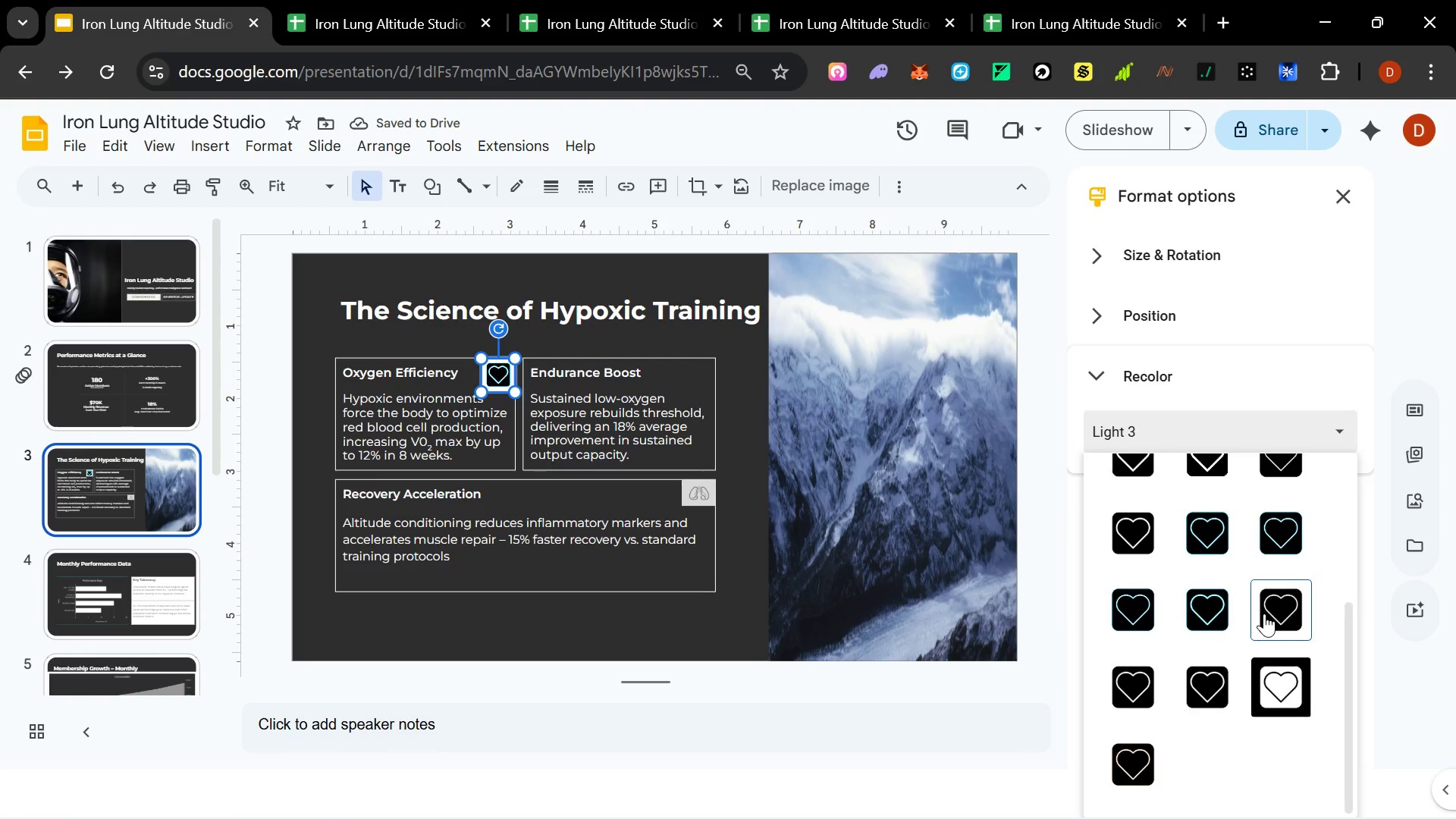 
left_click([1266, 610])
 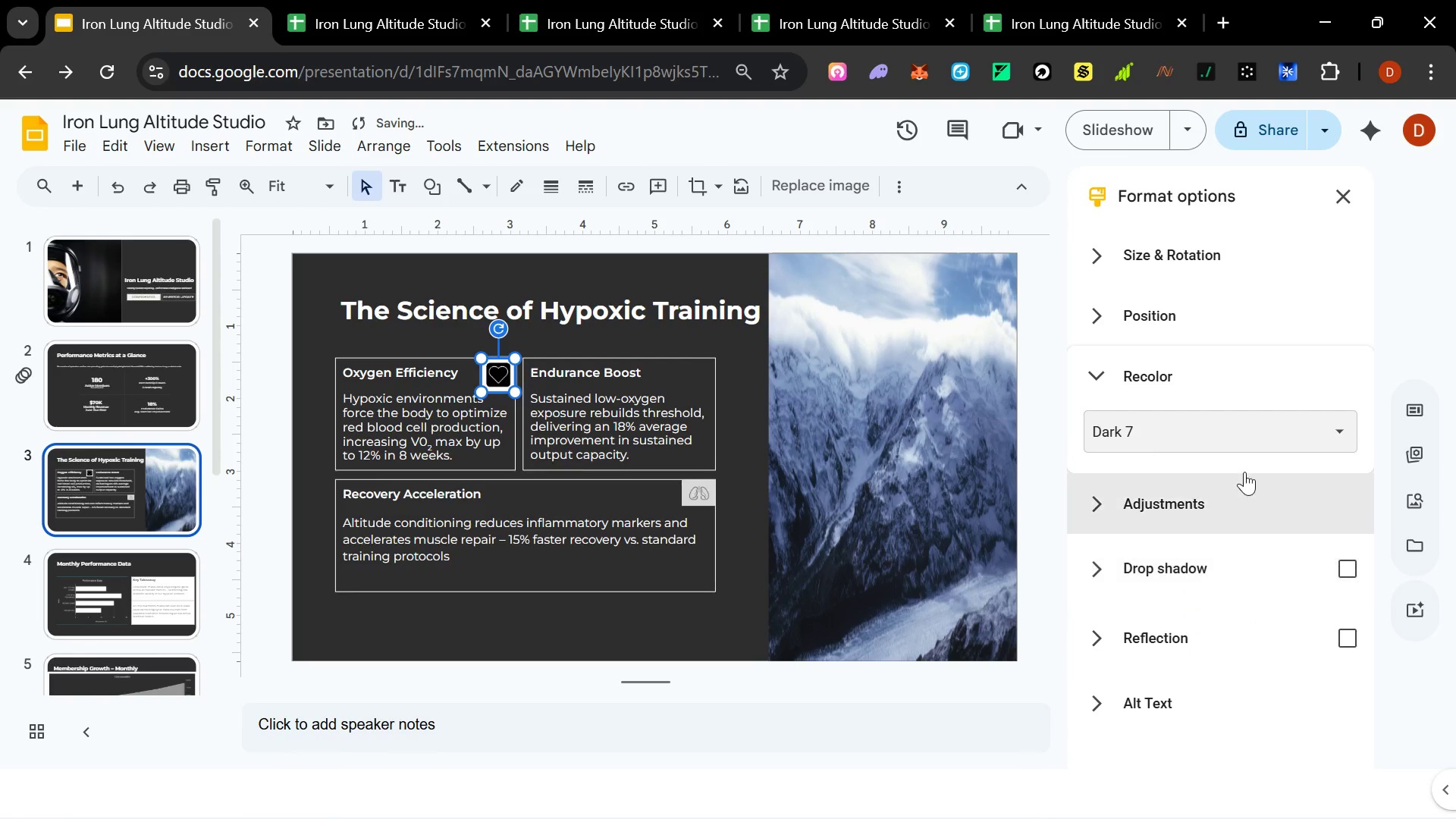 
left_click([1244, 444])
 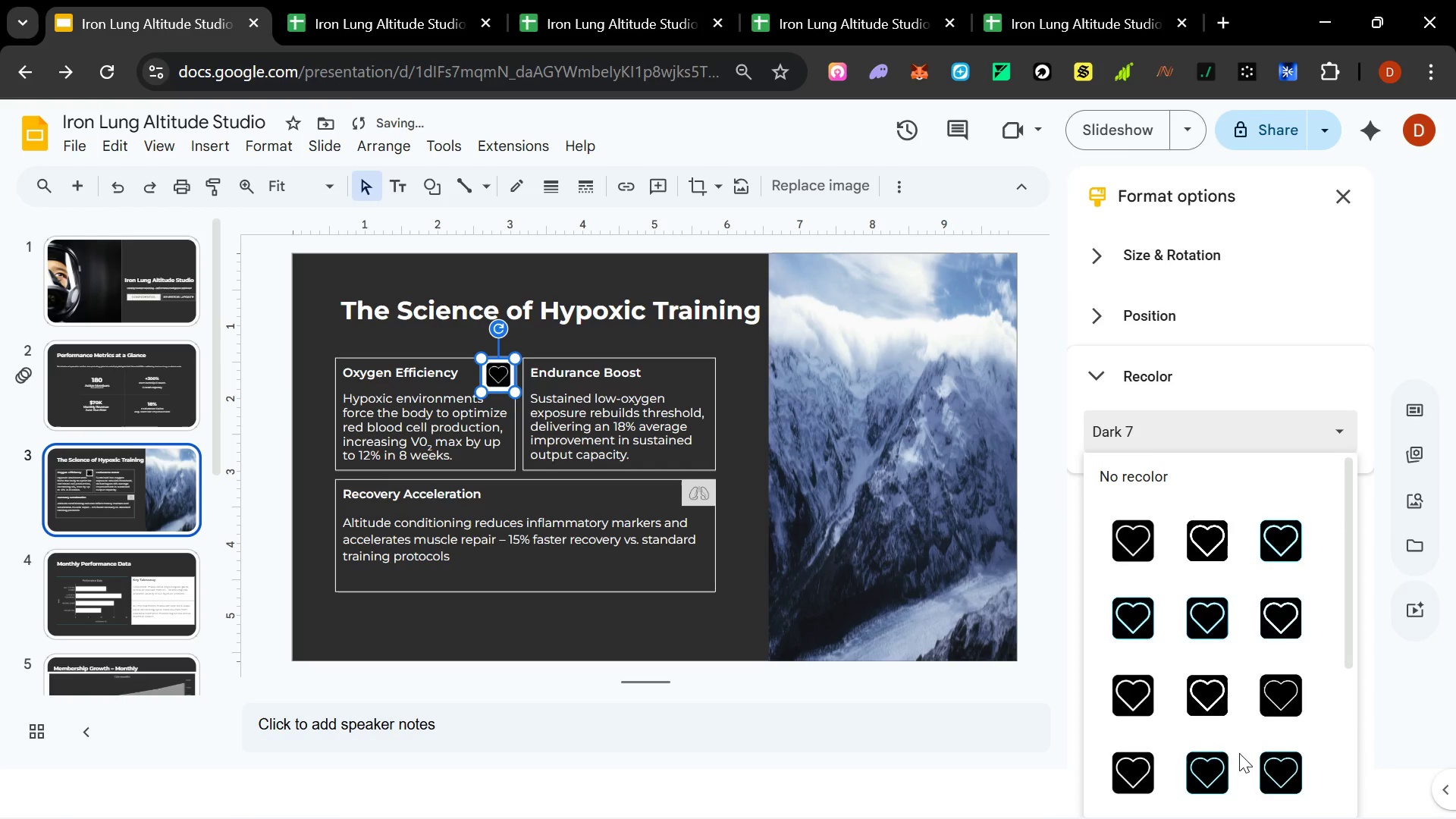 
scroll: coordinate [1233, 741], scroll_direction: down, amount: 5.0
 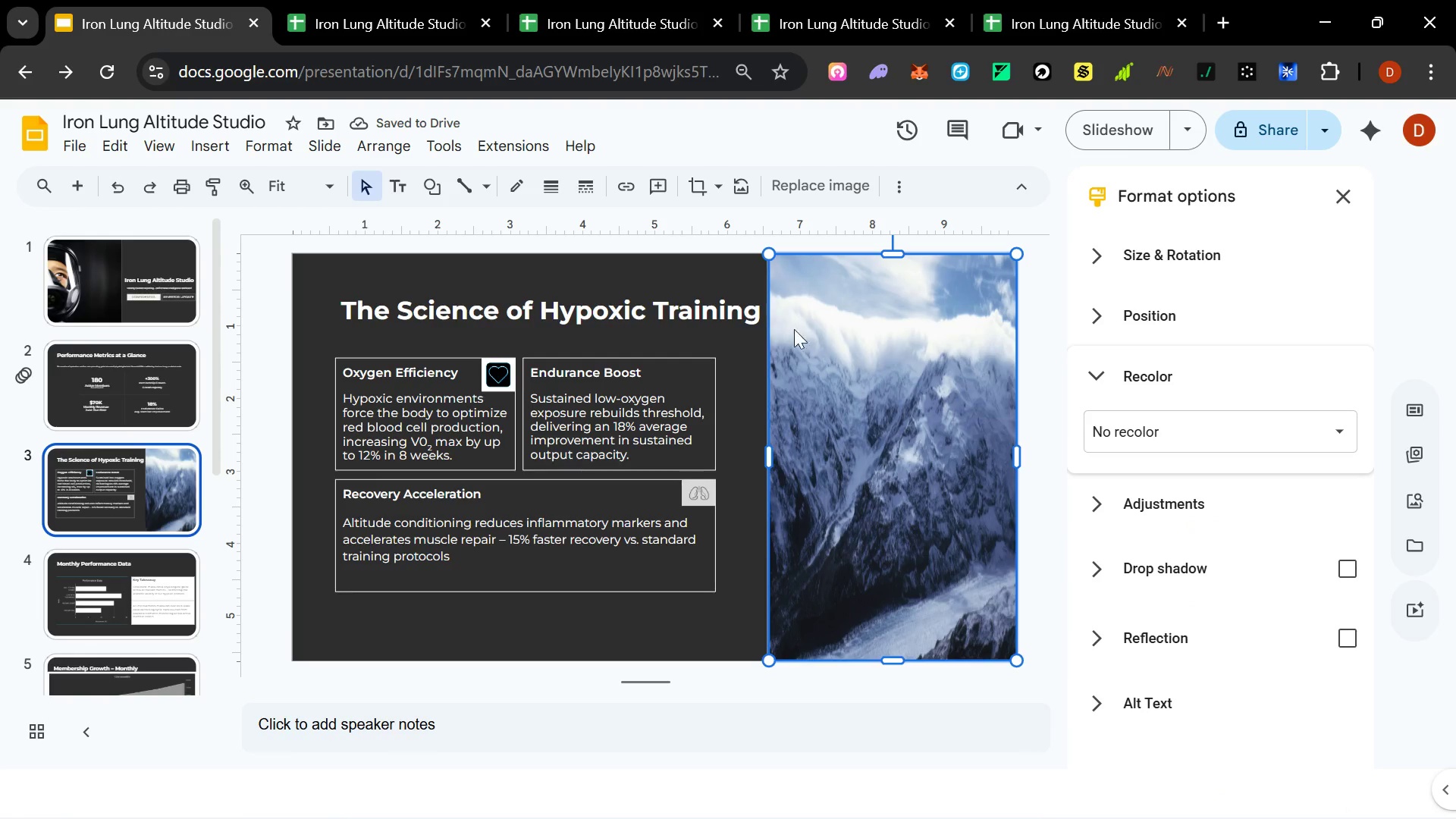 
wait(6.08)
 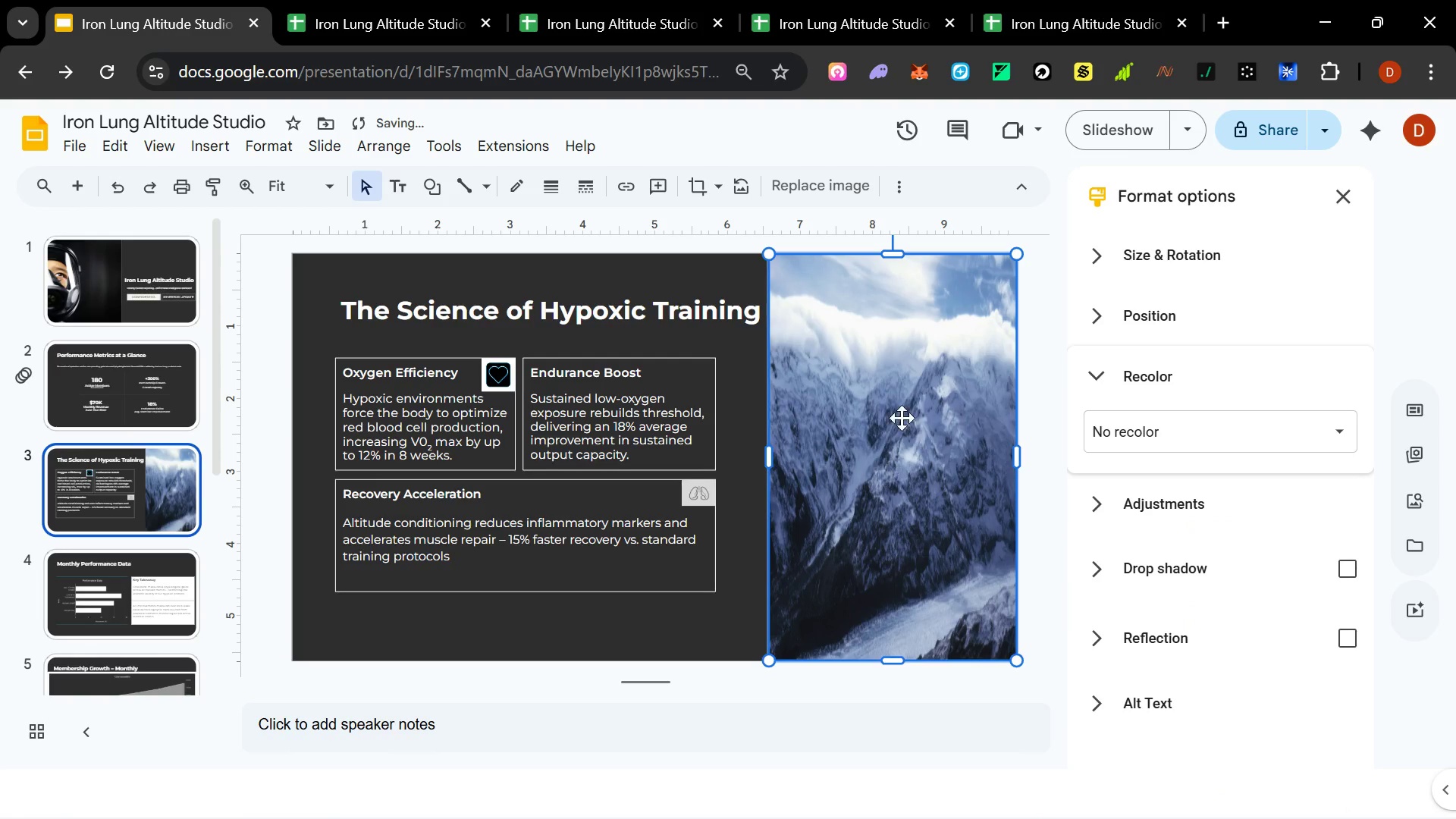 
left_click_drag(start_coordinate=[493, 383], to_coordinate=[697, 381])
 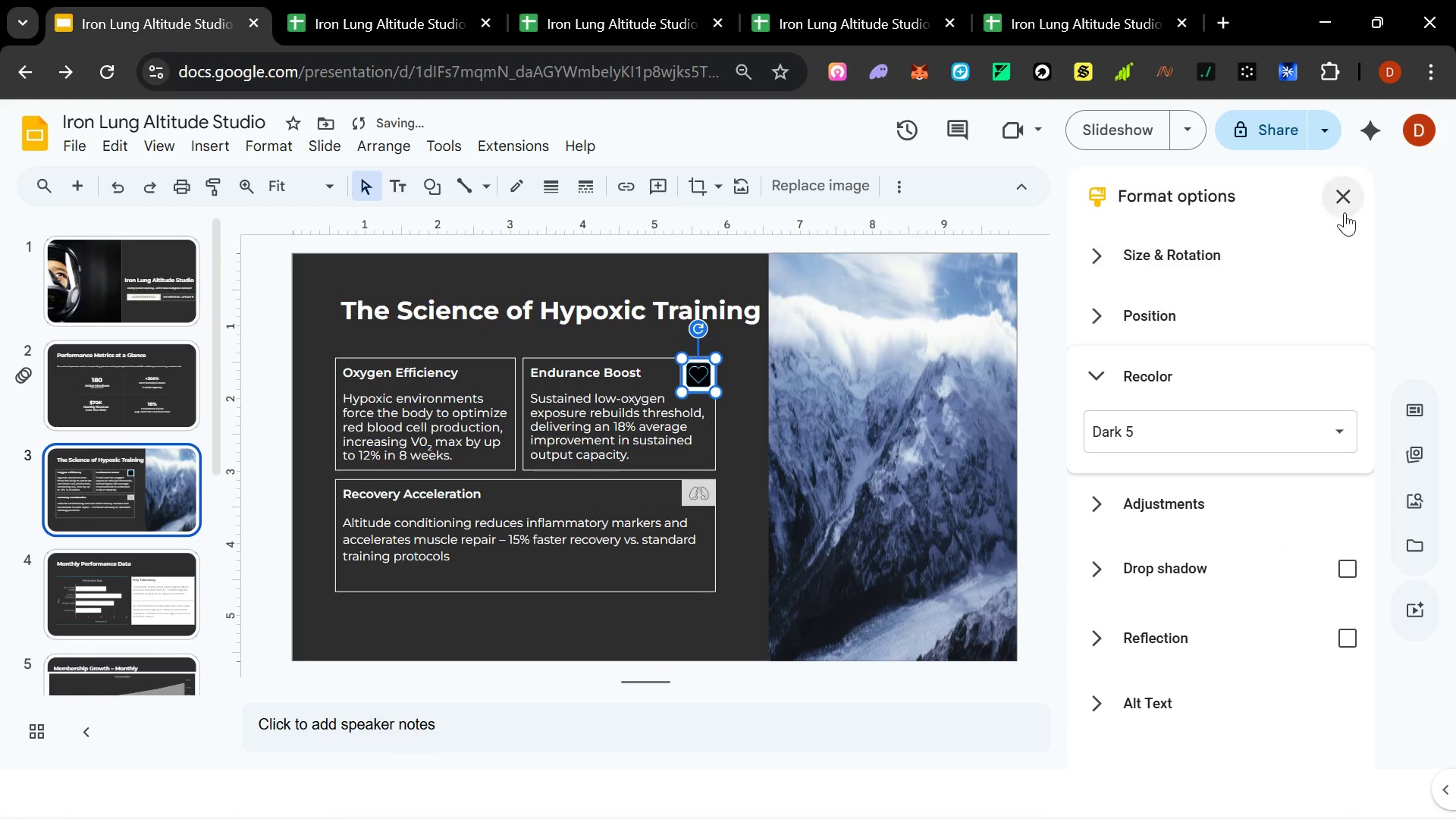 
left_click([1351, 205])
 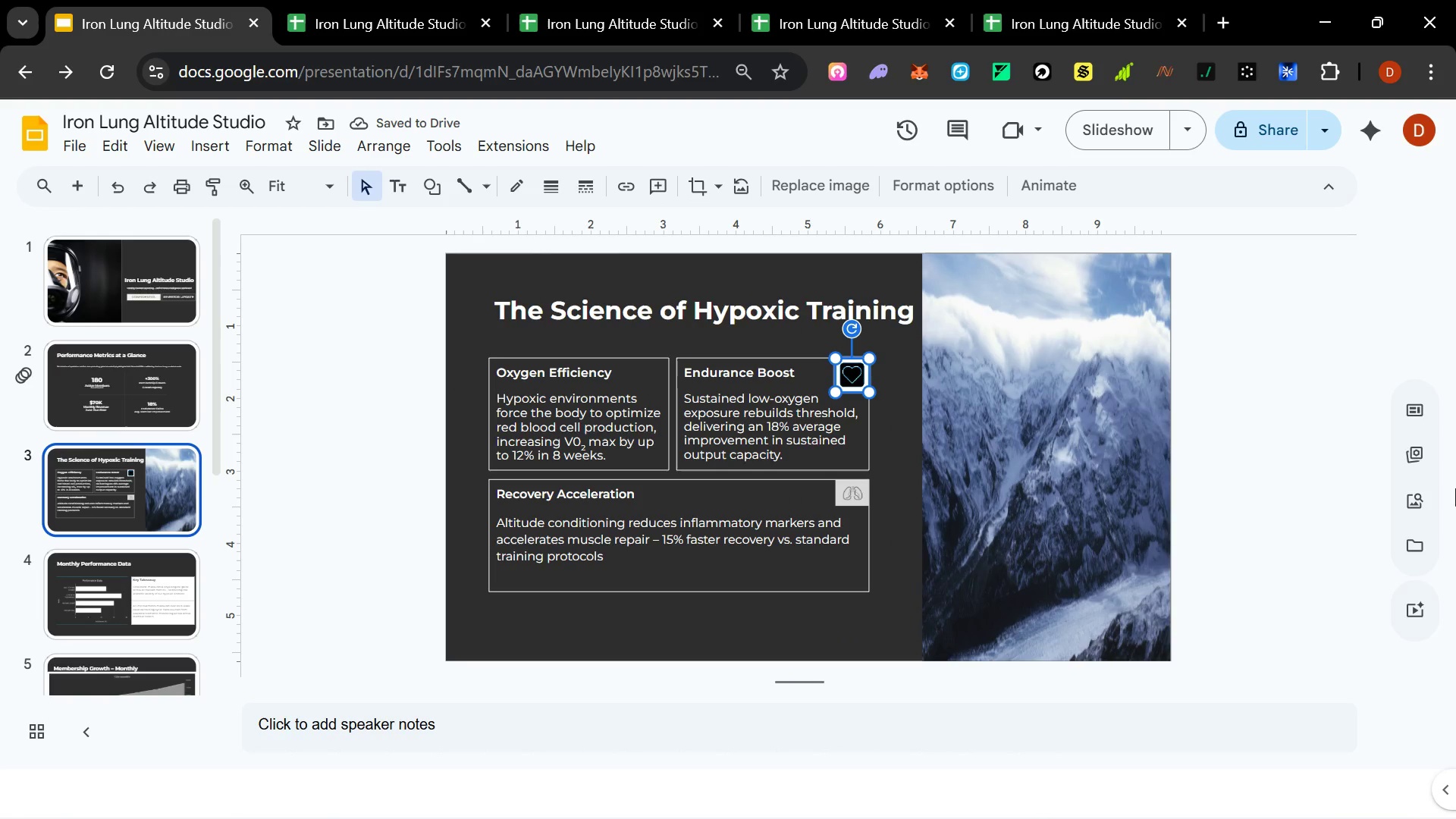 
double_click([1431, 504])
 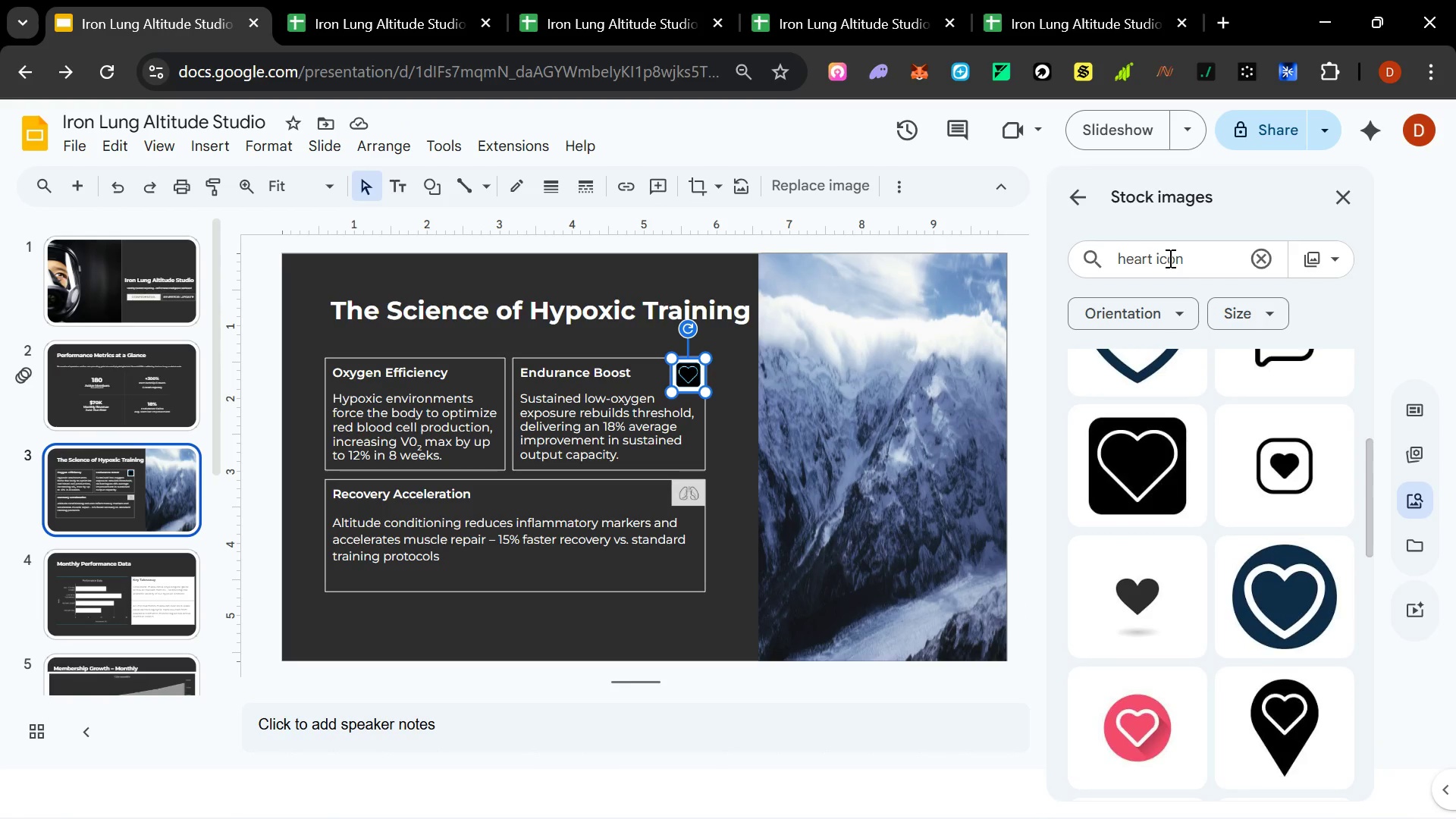 
left_click_drag(start_coordinate=[1189, 254], to_coordinate=[1049, 254])
 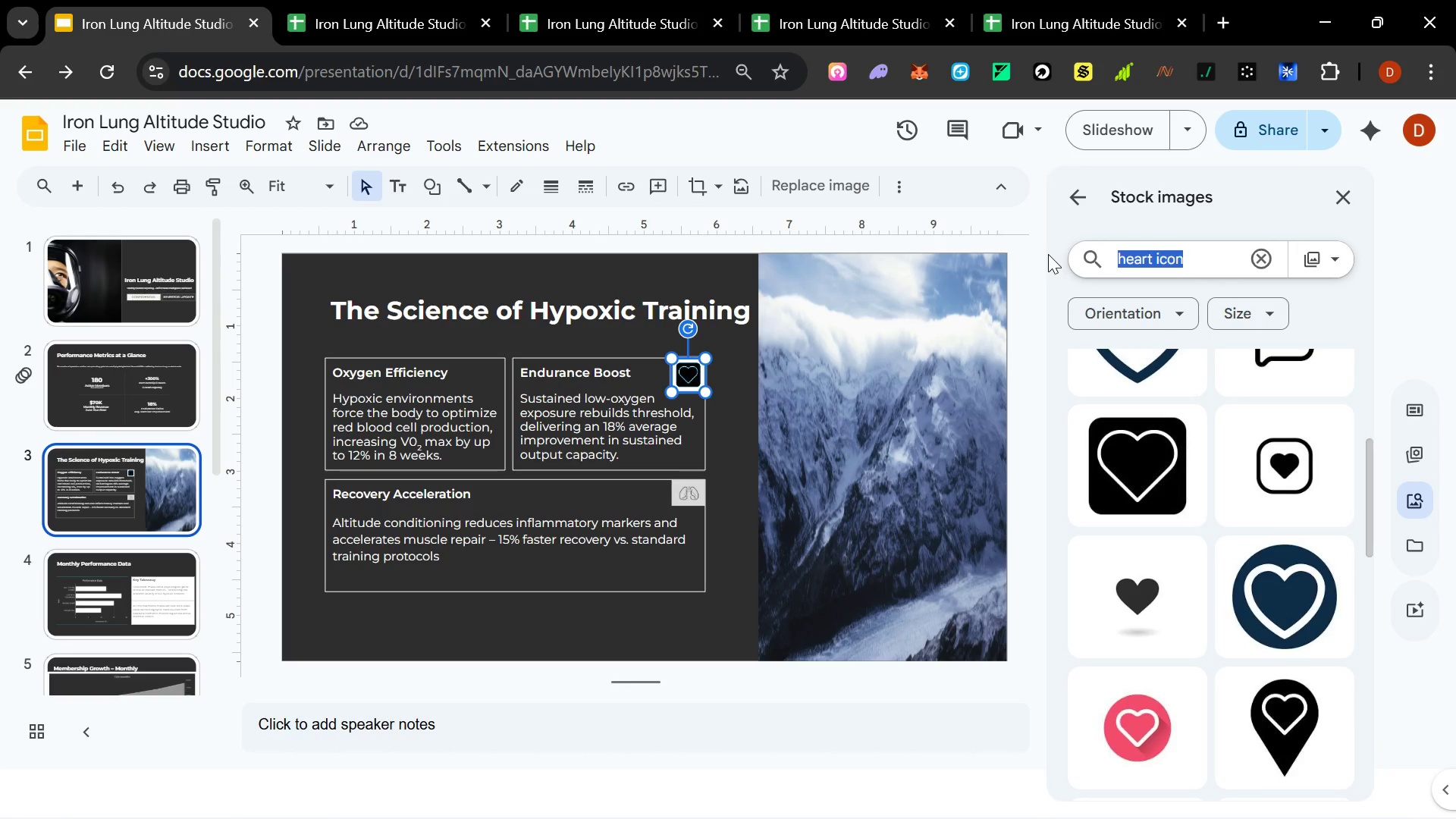 
type(Os)
key(Backspace)
type(xyhe)
key(Backspace)
key(Backspace)
type(gen icon)
 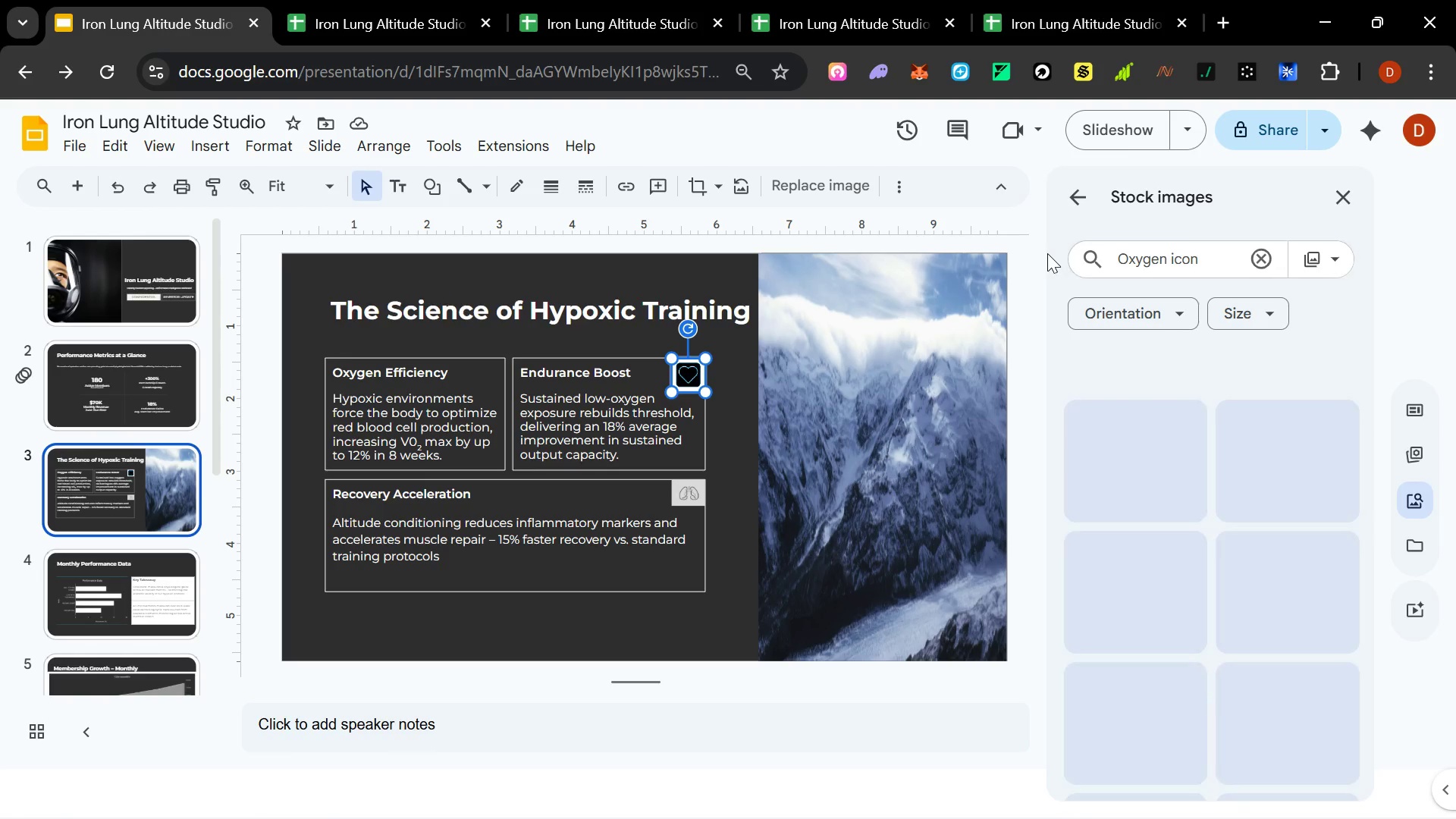 
key(Enter)
 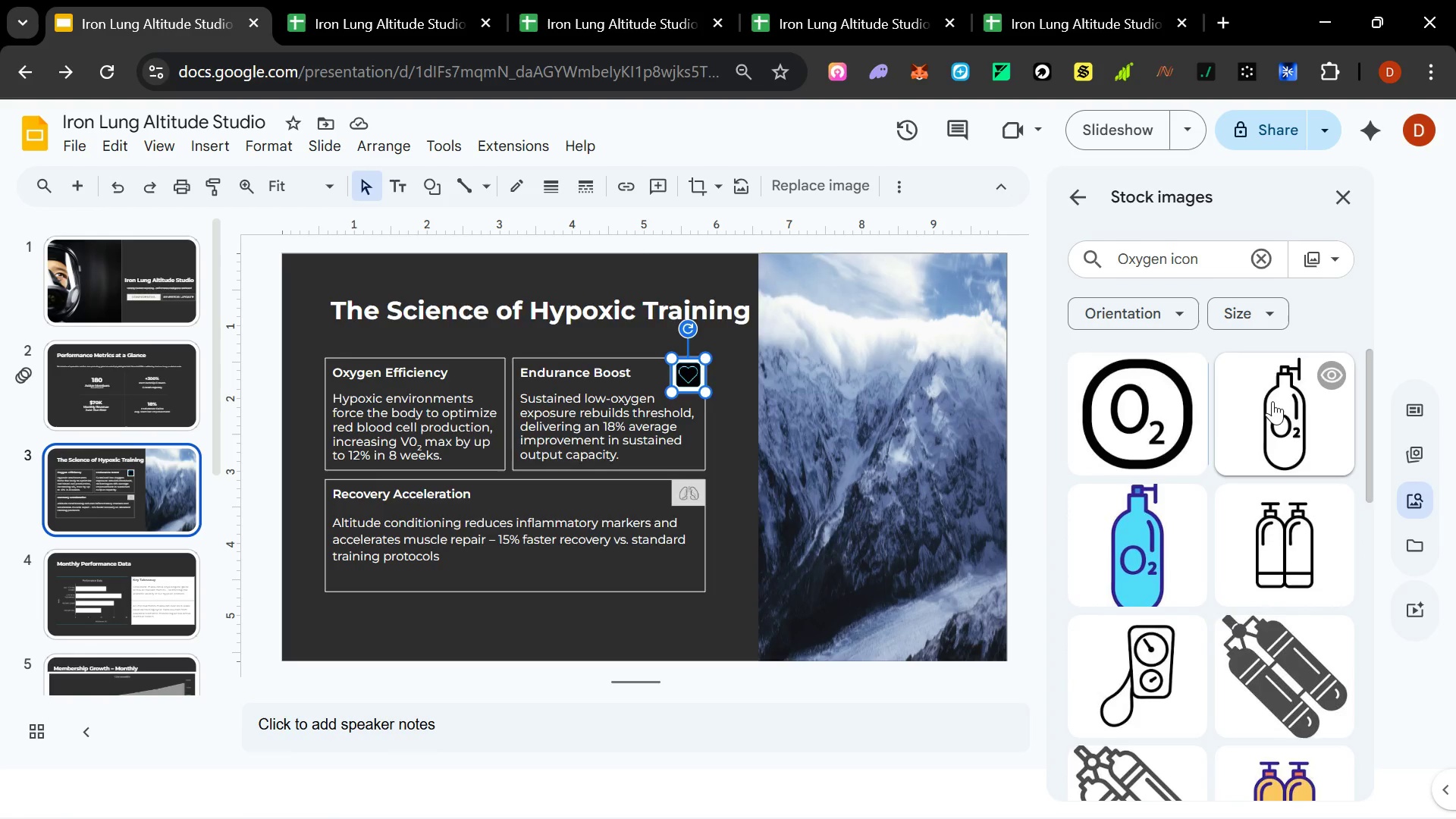 
hold_key(key=ControlLeft, duration=1.5)
left_click_drag(start_coordinate=[844, 256], to_coordinate=[648, 420])
 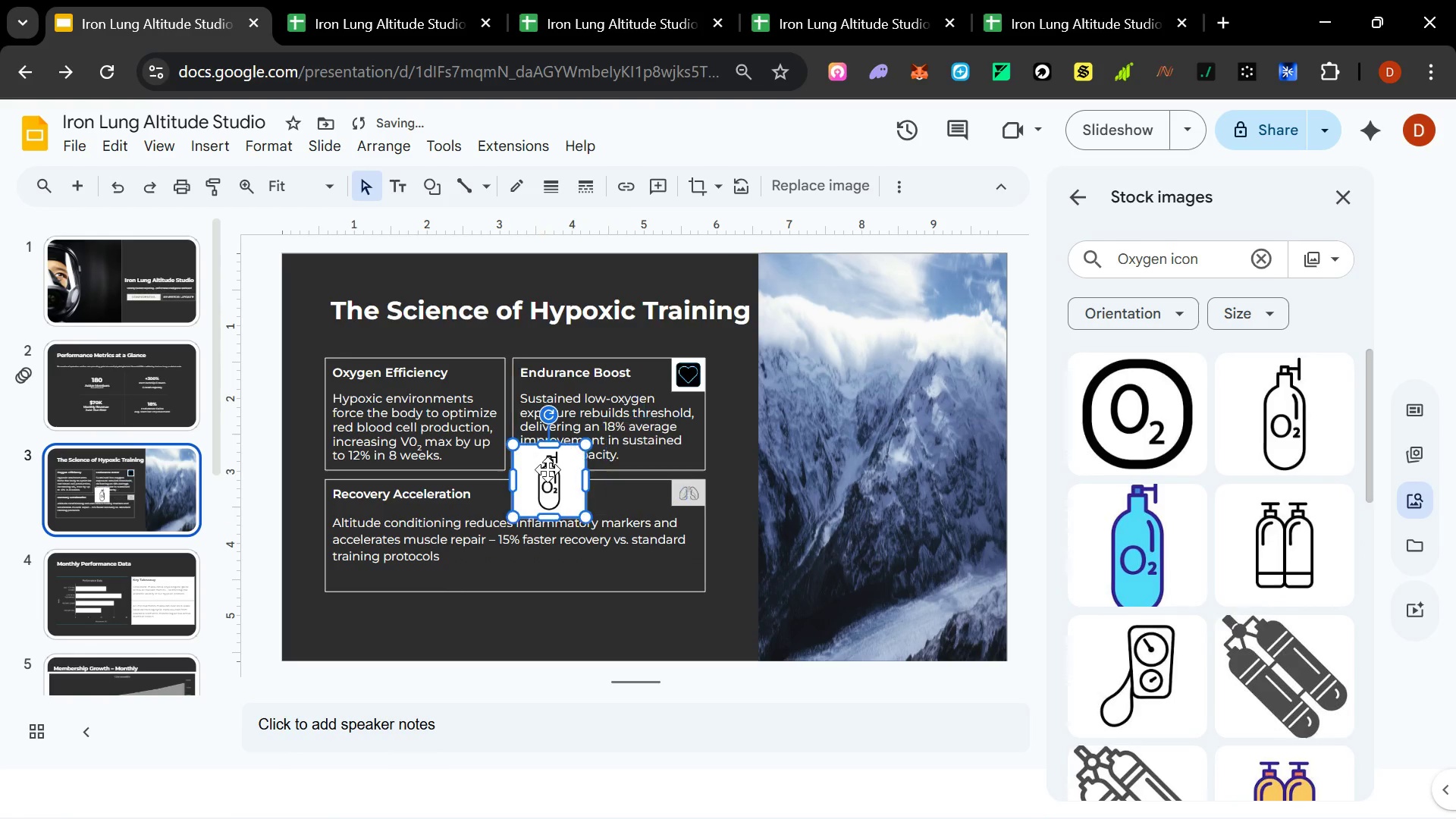 
key(Control+ControlLeft)
 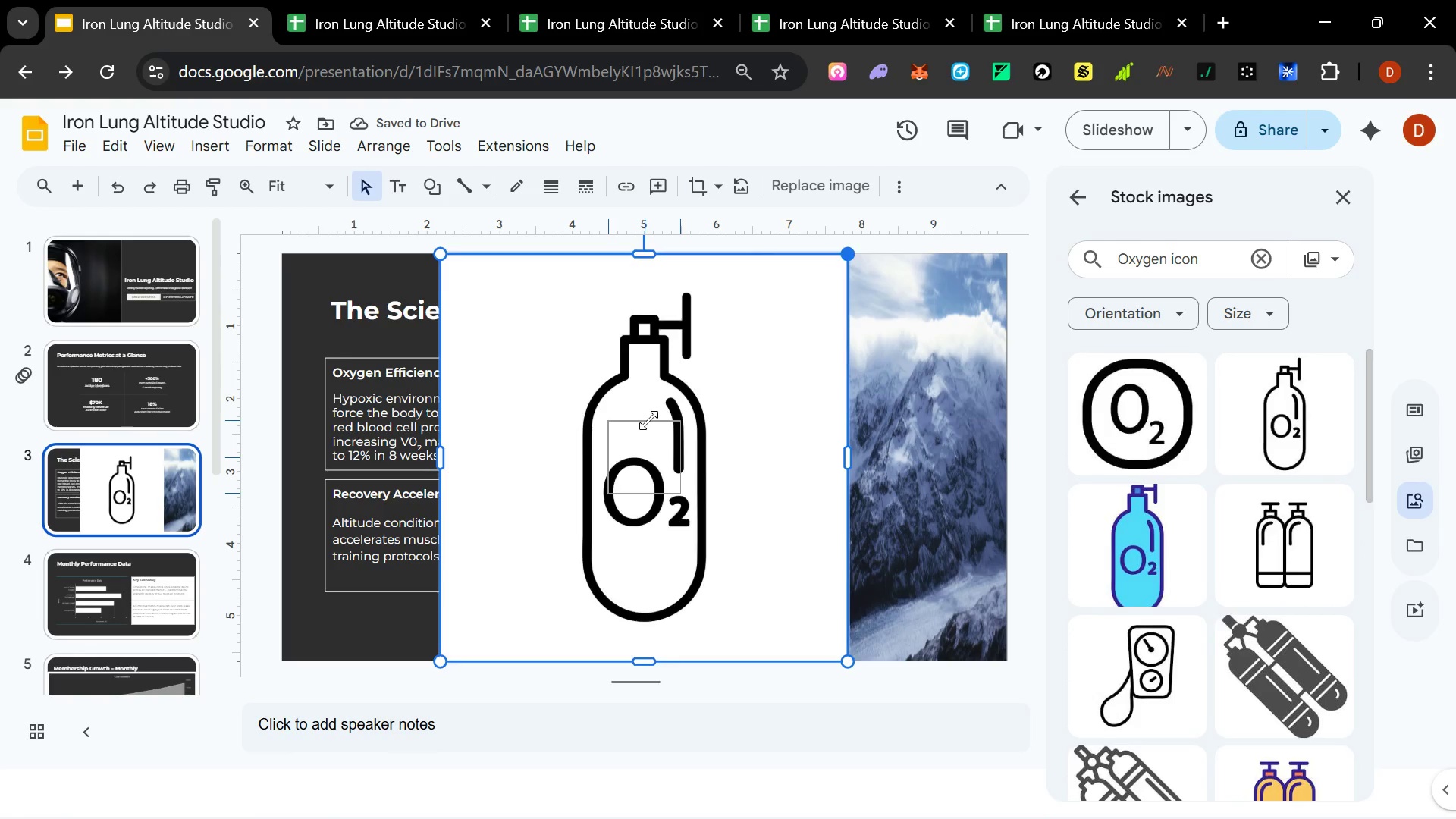 
key(Control+ControlLeft)
 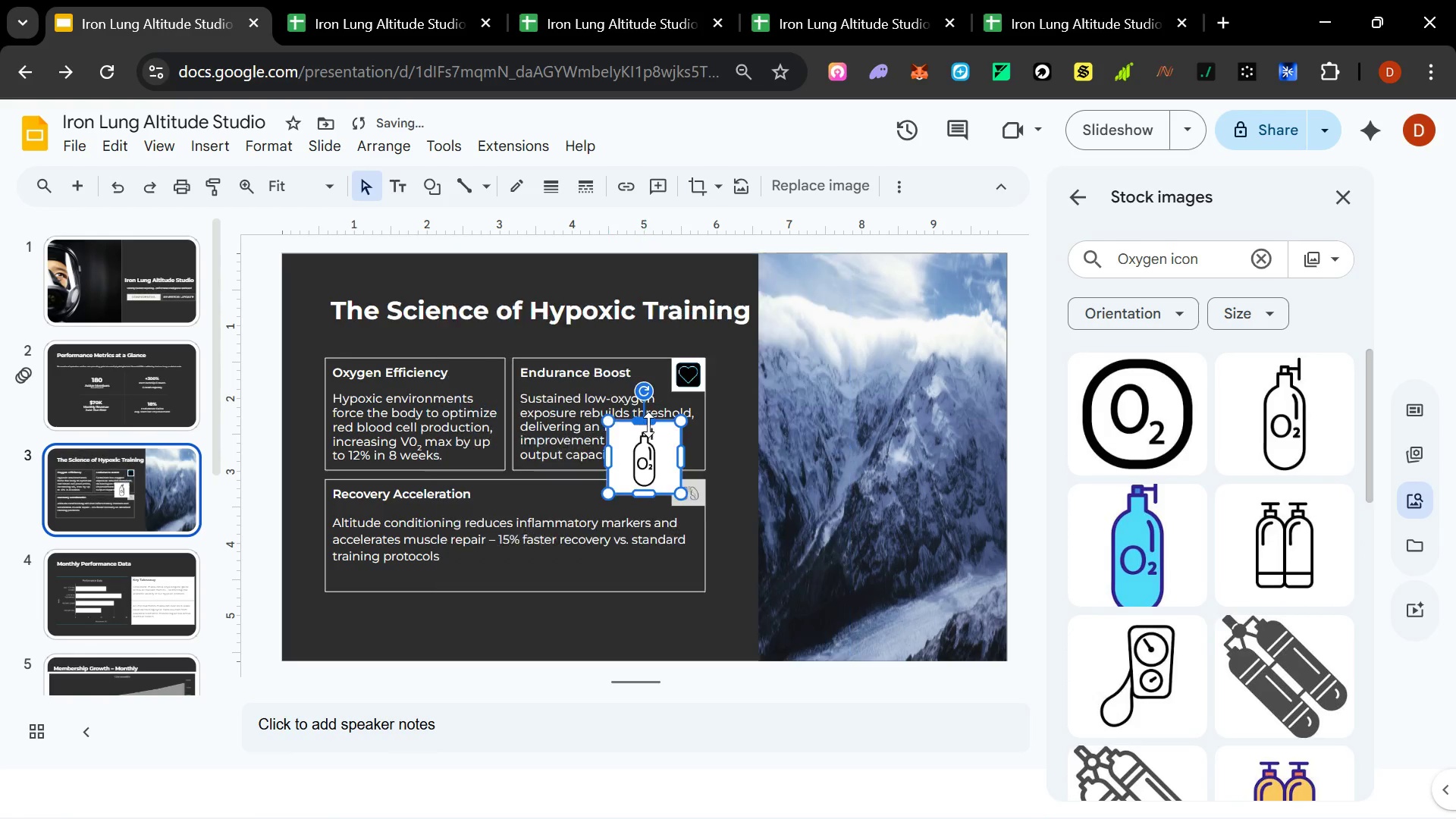 
key(Control+ControlLeft)
 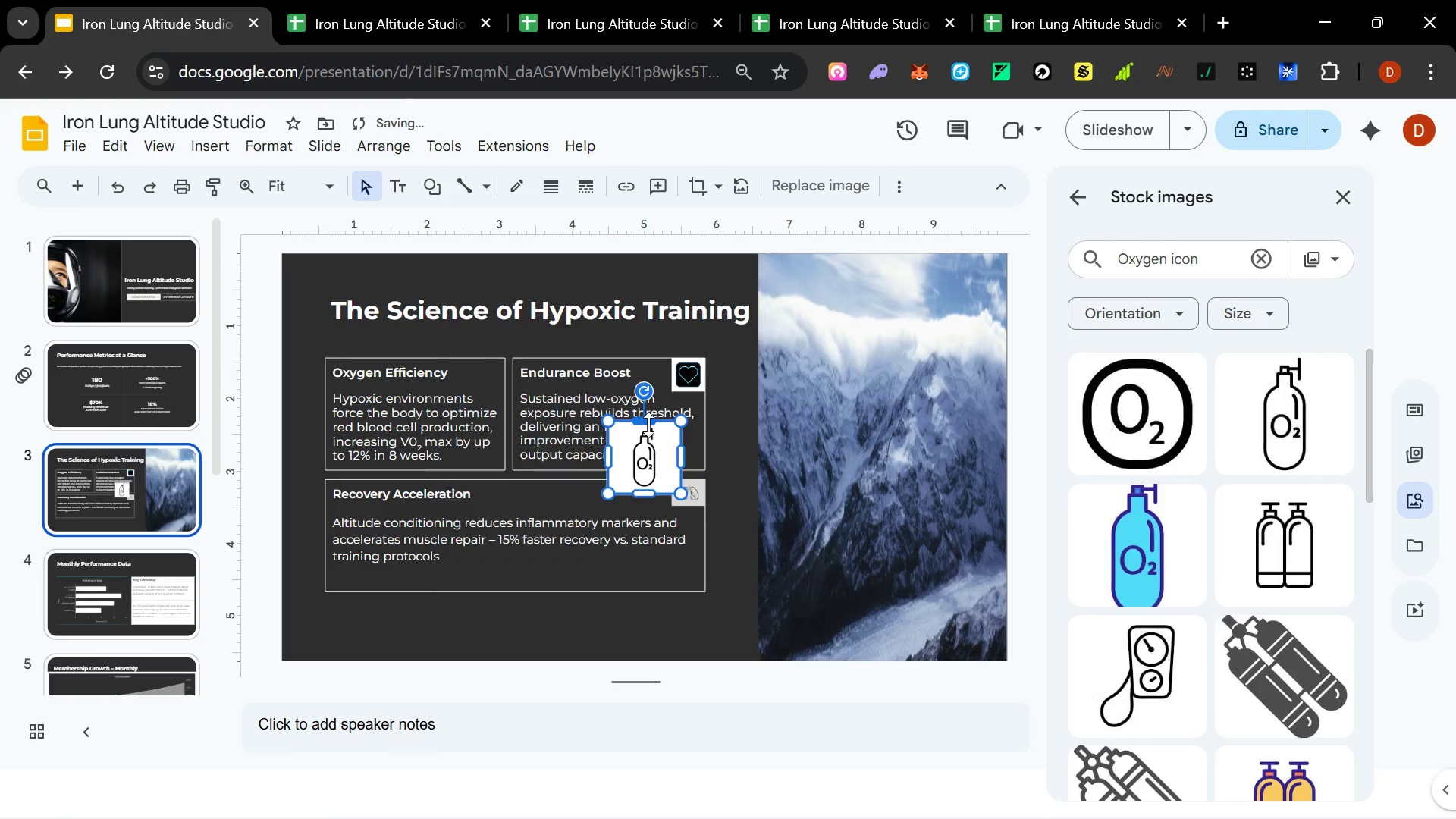 
key(Control+ControlLeft)
 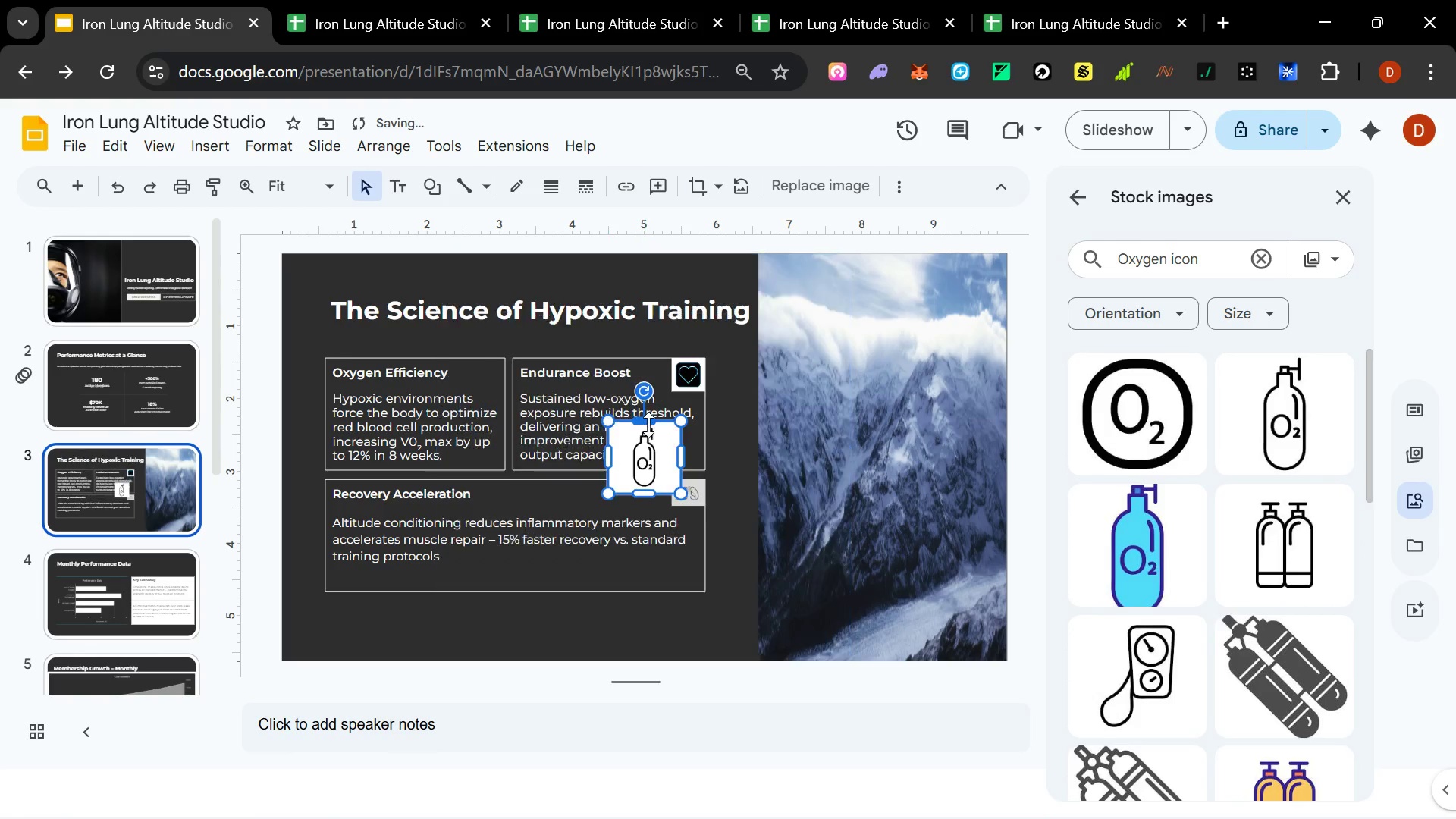 
key(Control+ControlLeft)
 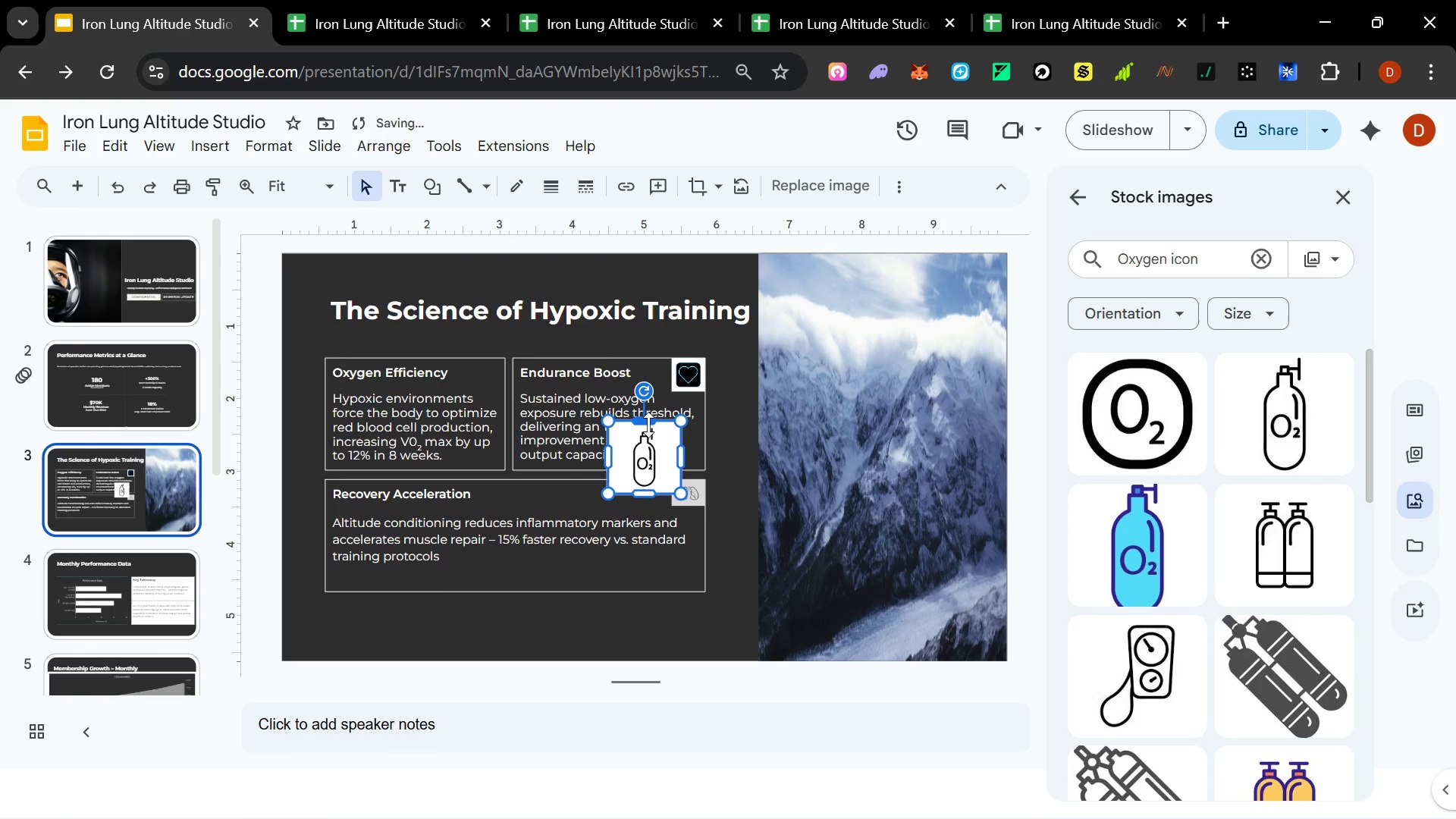 
key(Control+ControlLeft)
 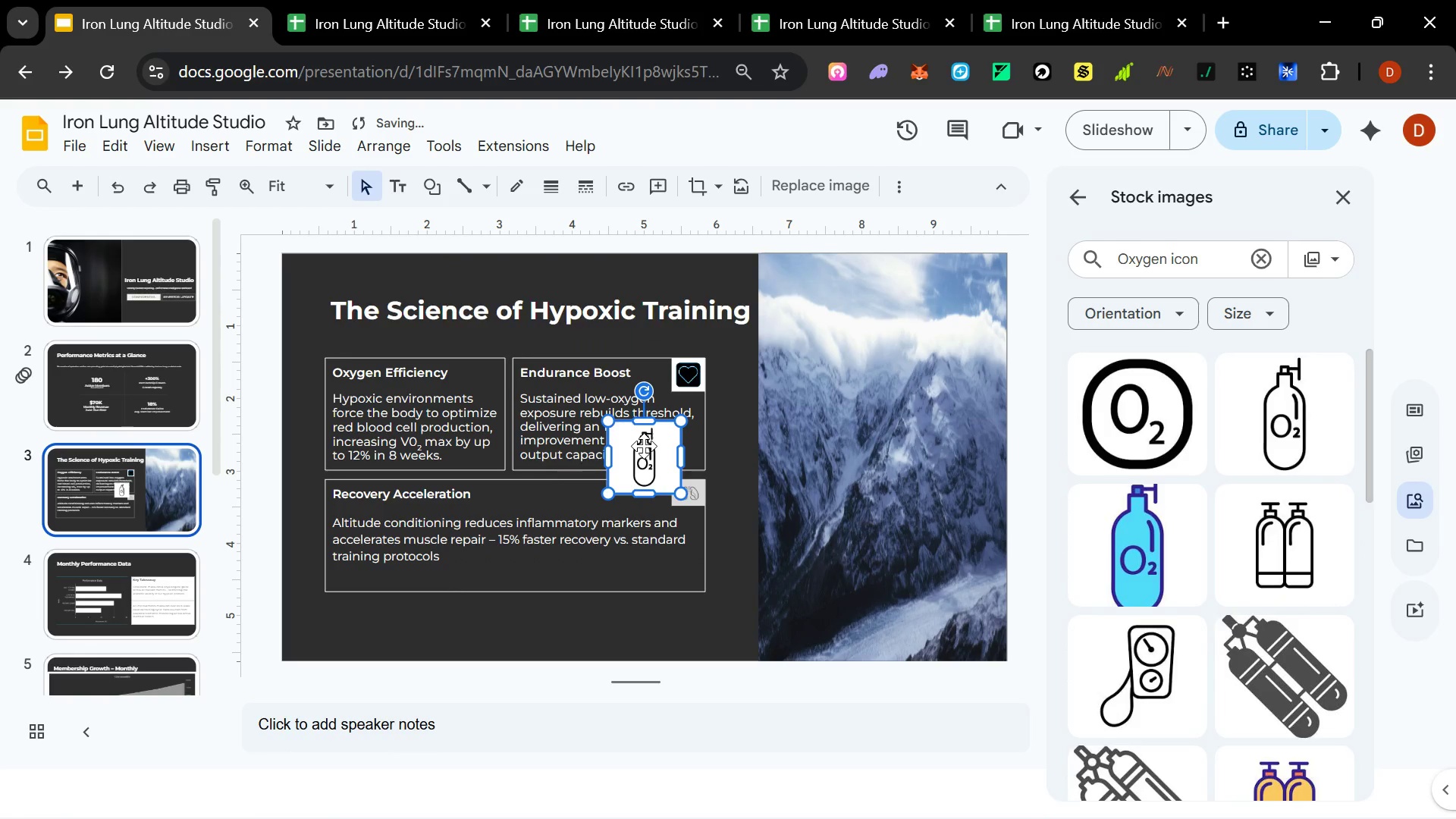 
left_click_drag(start_coordinate=[644, 446], to_coordinate=[548, 469])
 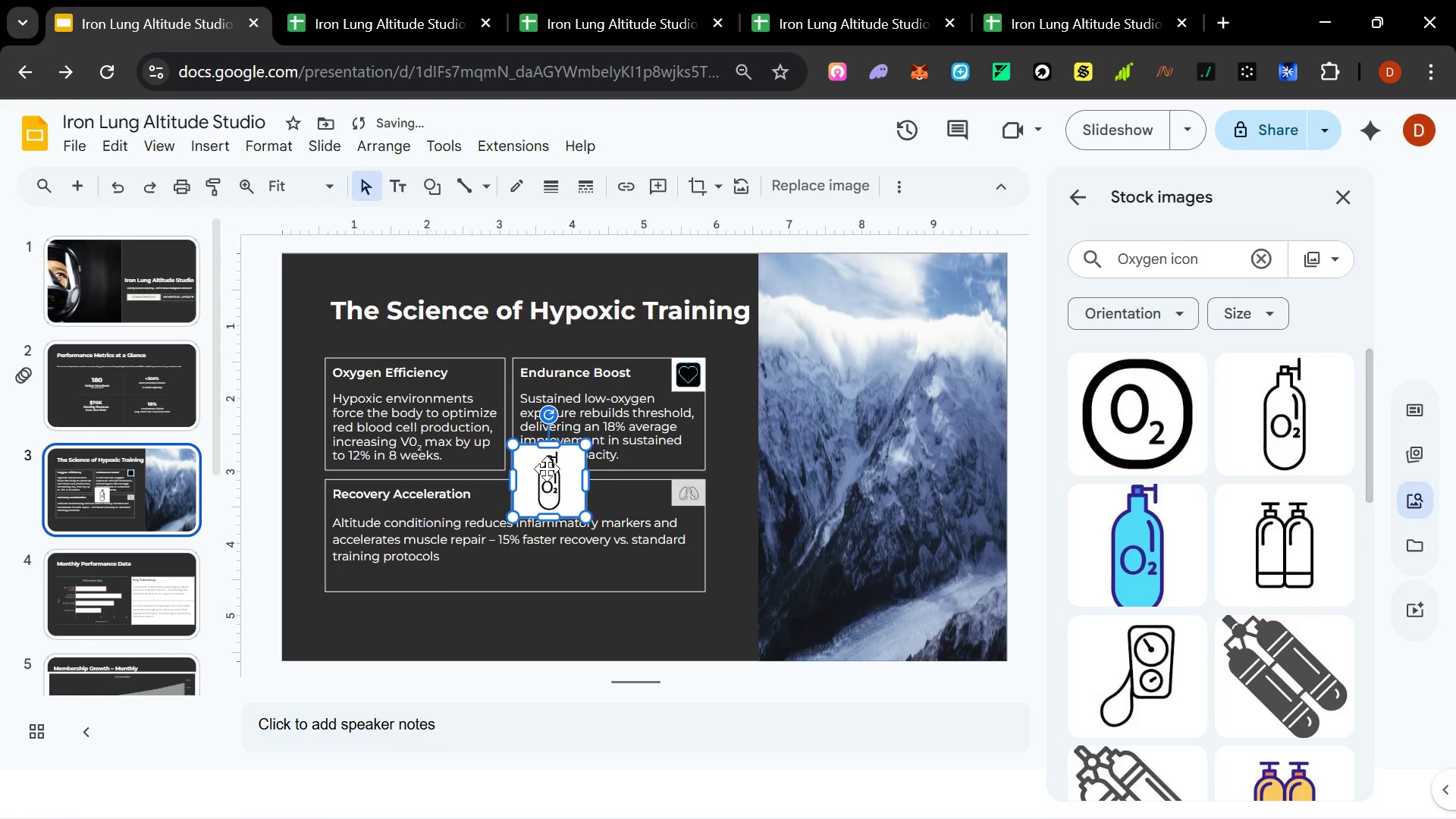 
hold_key(key=ControlLeft, duration=1.52)
left_click_drag(start_coordinate=[584, 445], to_coordinate=[564, 472])
 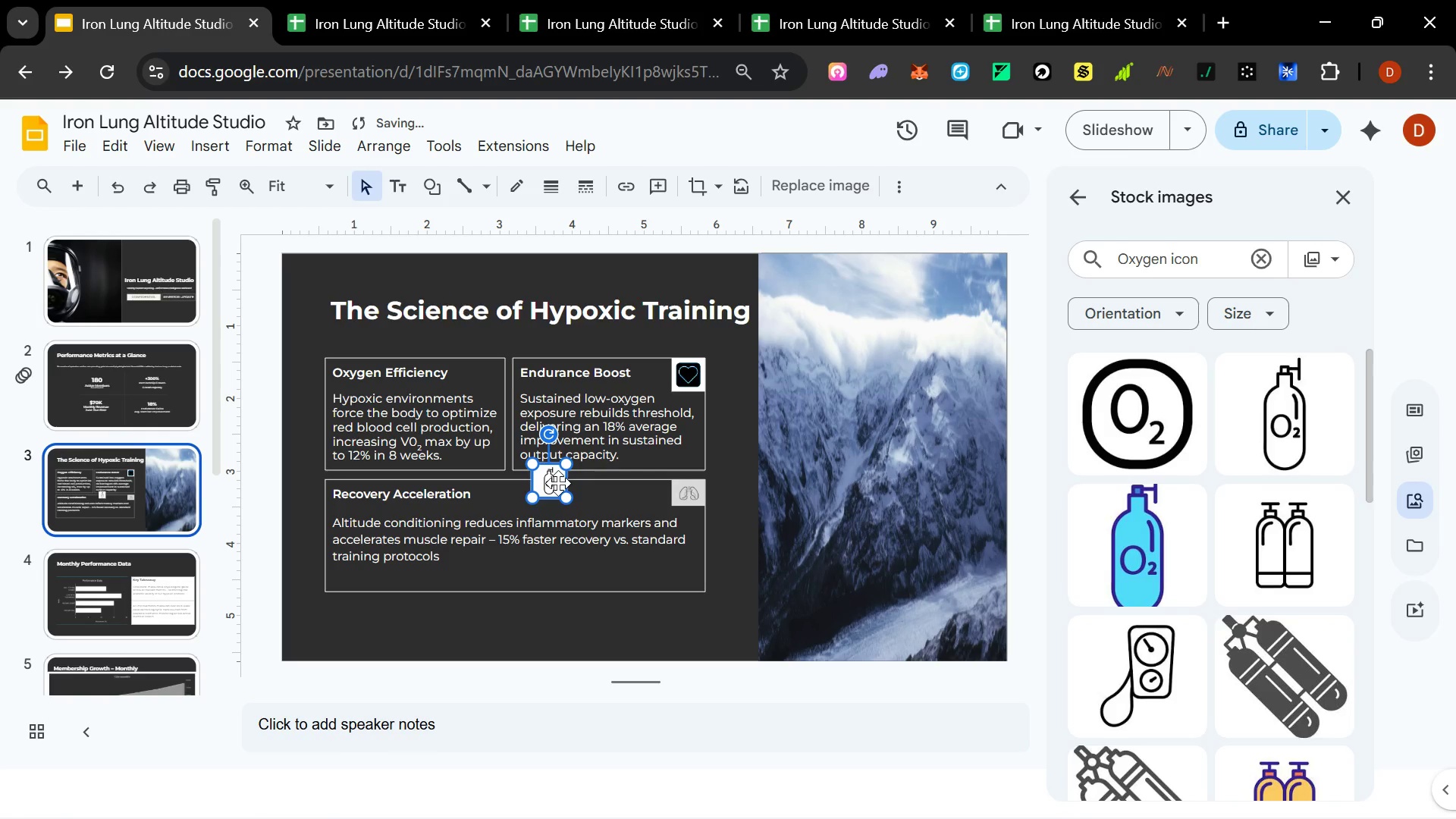 
hold_key(key=ControlLeft, duration=0.92)
 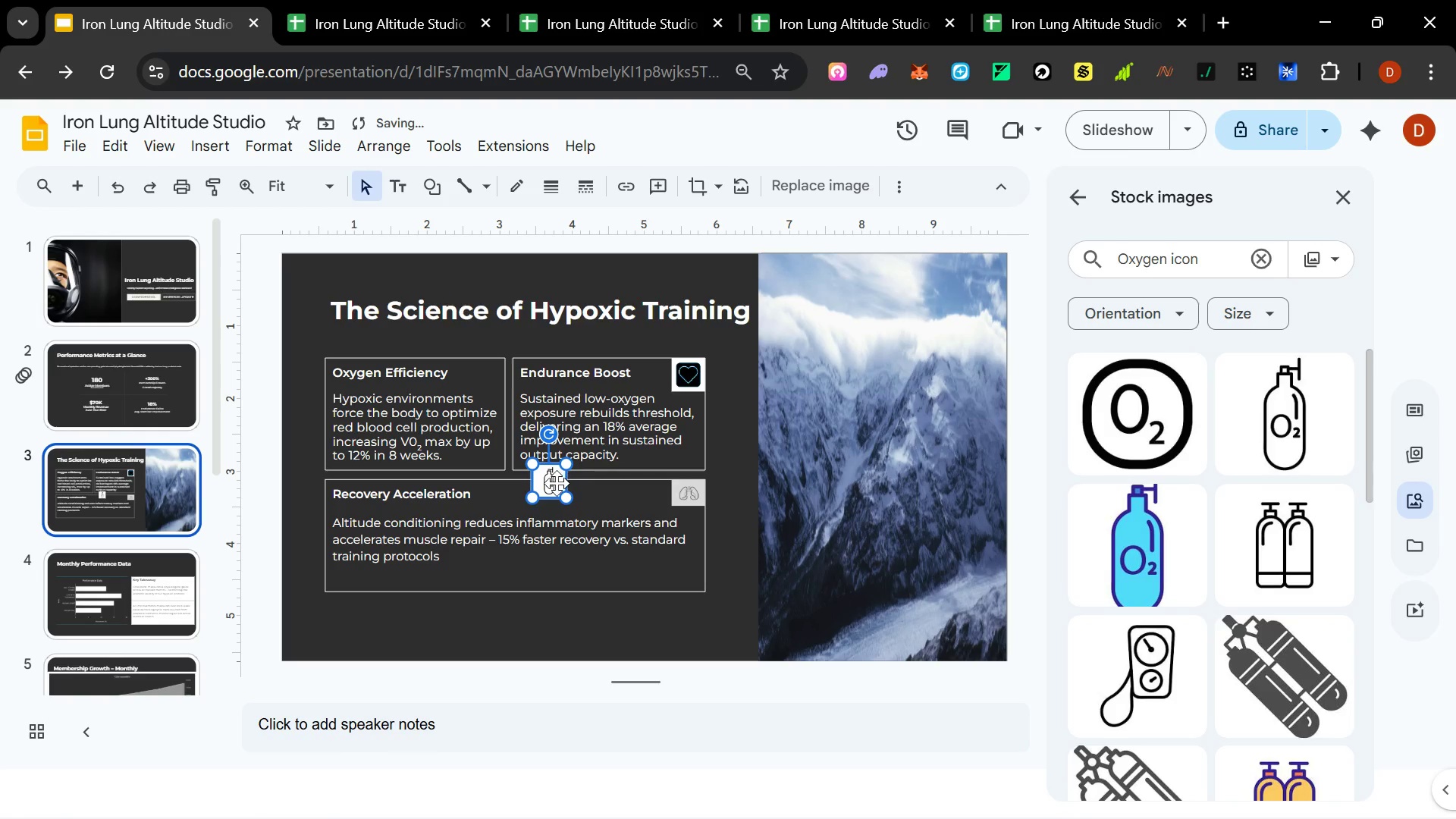 
left_click_drag(start_coordinate=[557, 483], to_coordinate=[497, 380])
 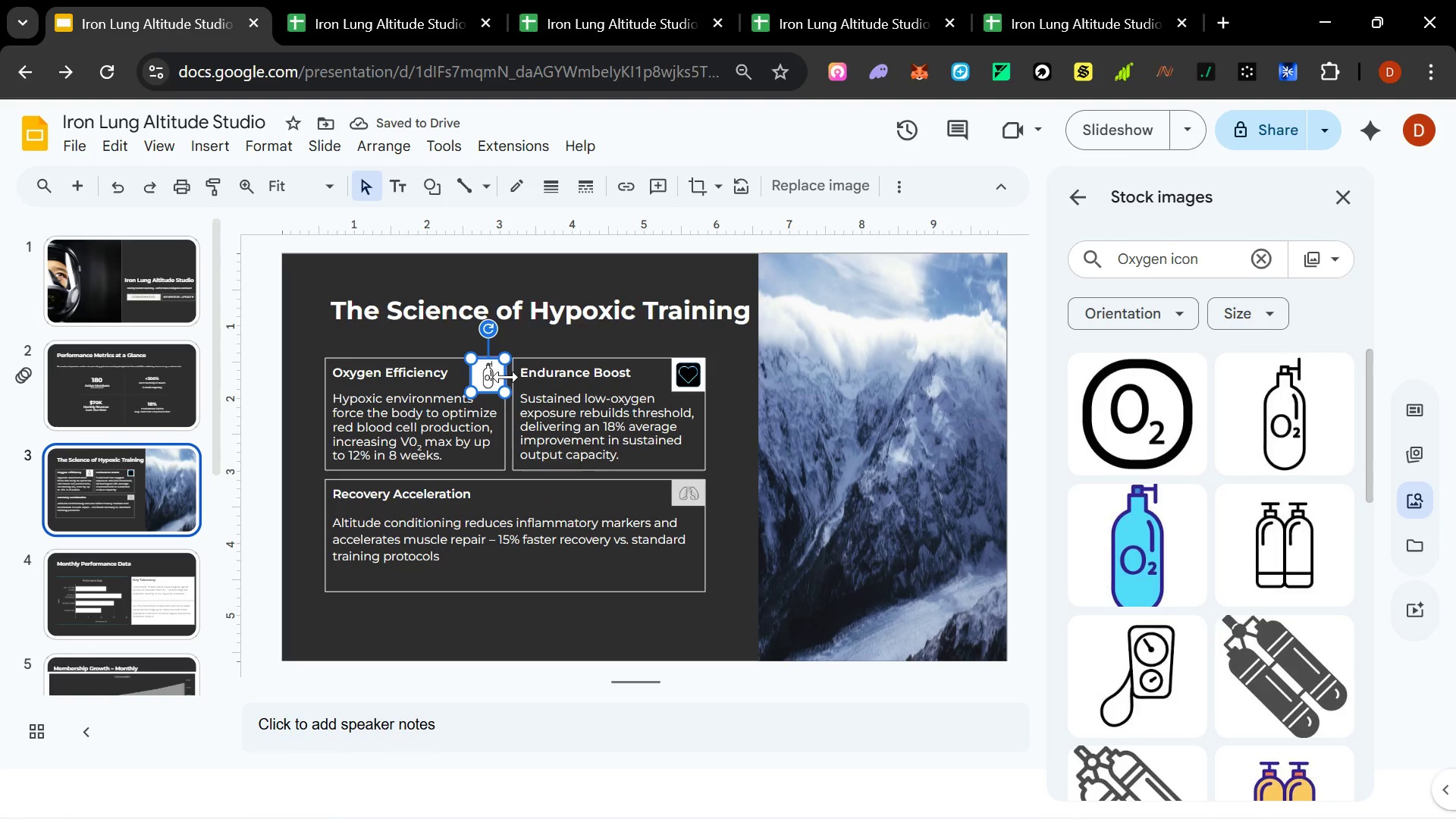 
double_click([487, 377])
 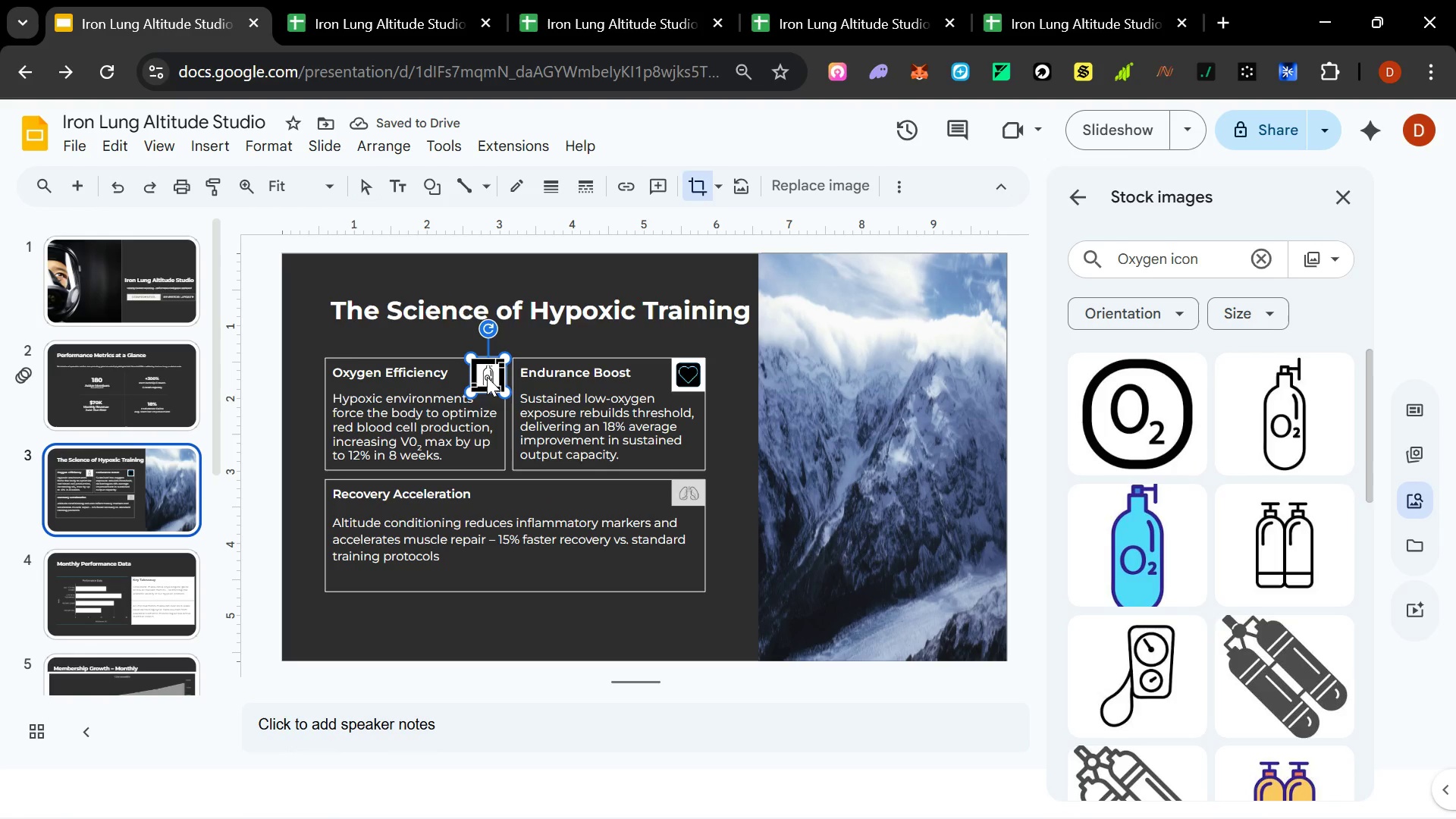 
triple_click([487, 377])
 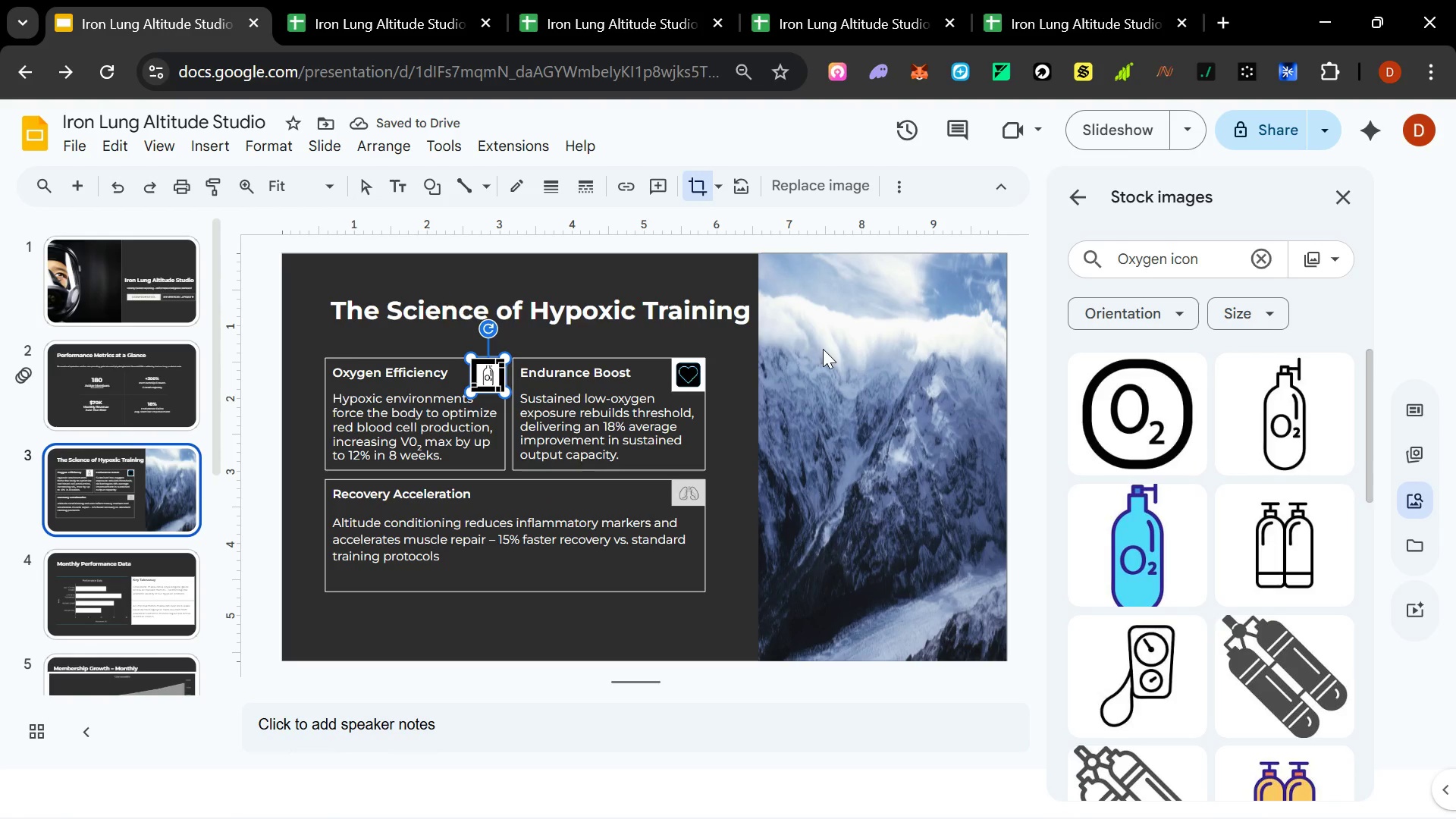 
key(Escape)
 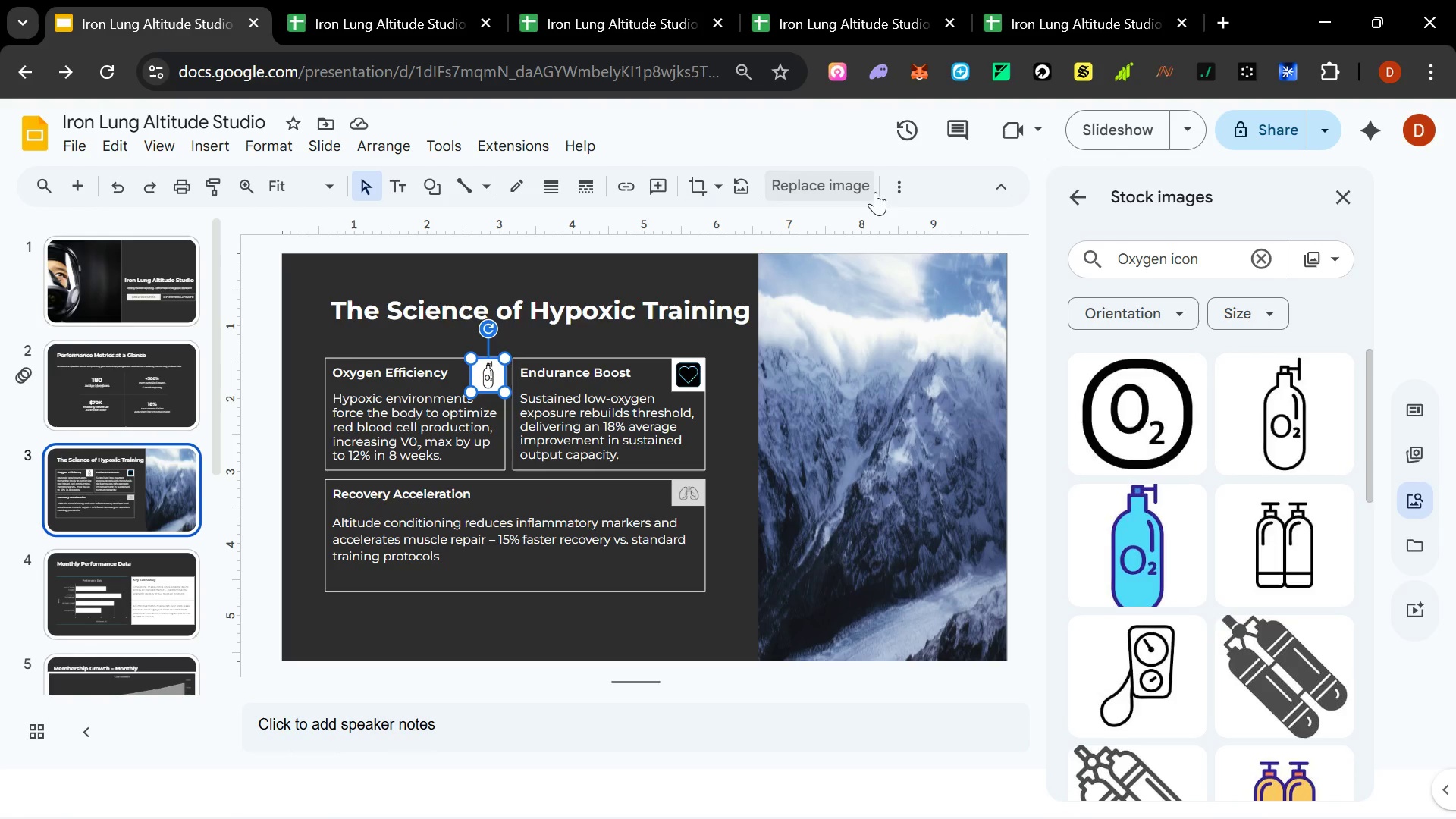 
left_click([883, 189])
 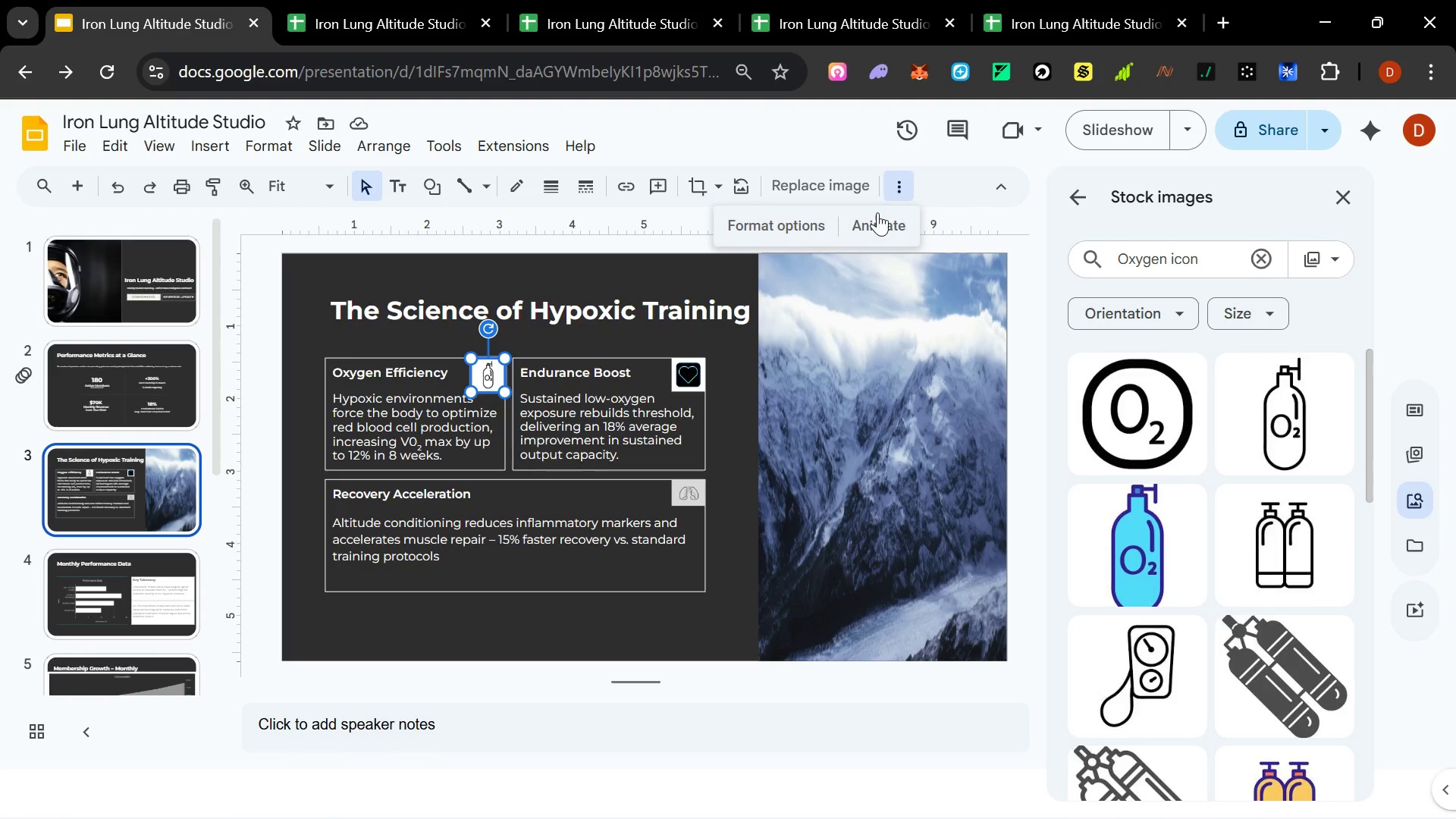 
left_click([824, 219])
 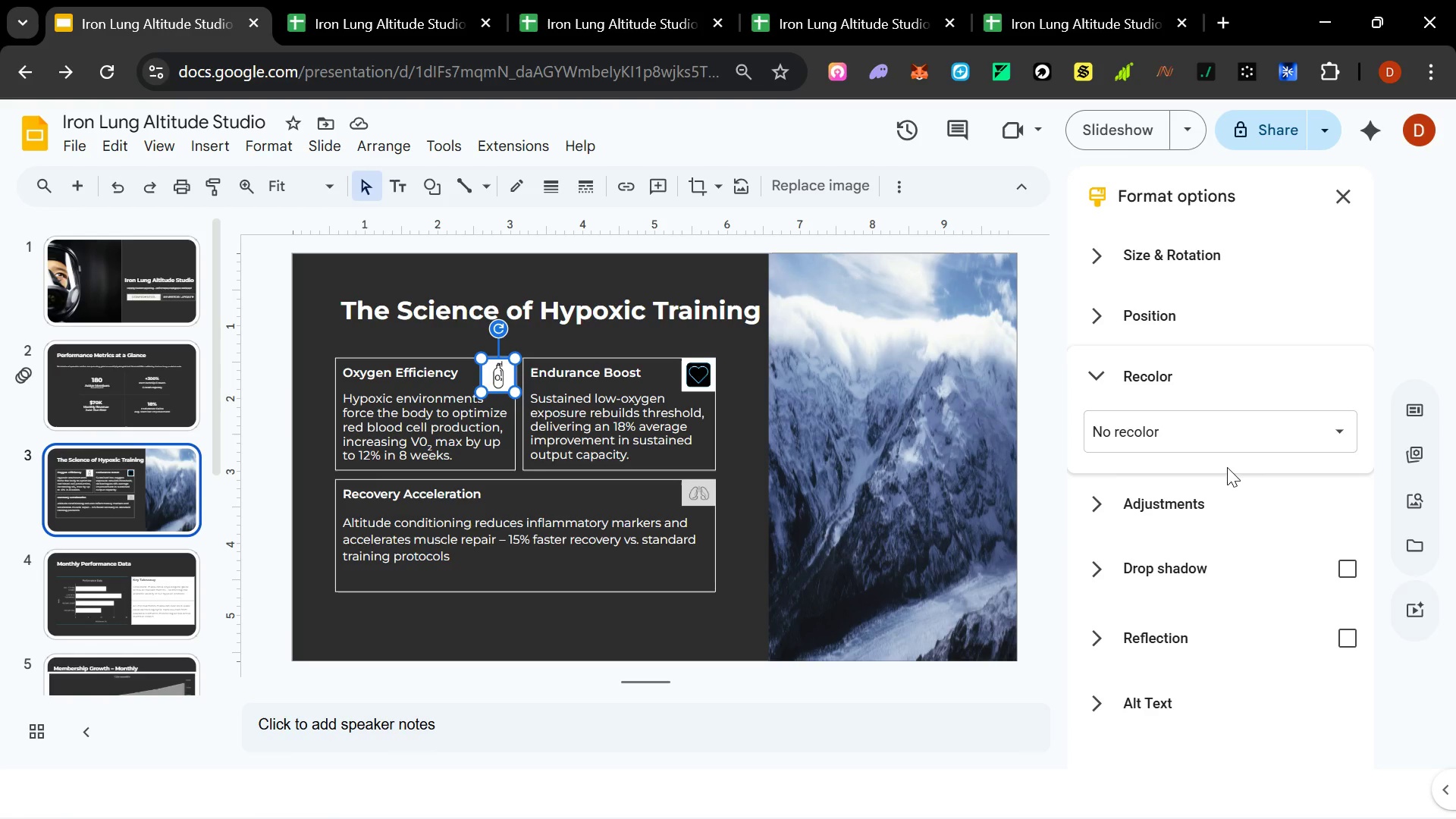 
double_click([1226, 437])
 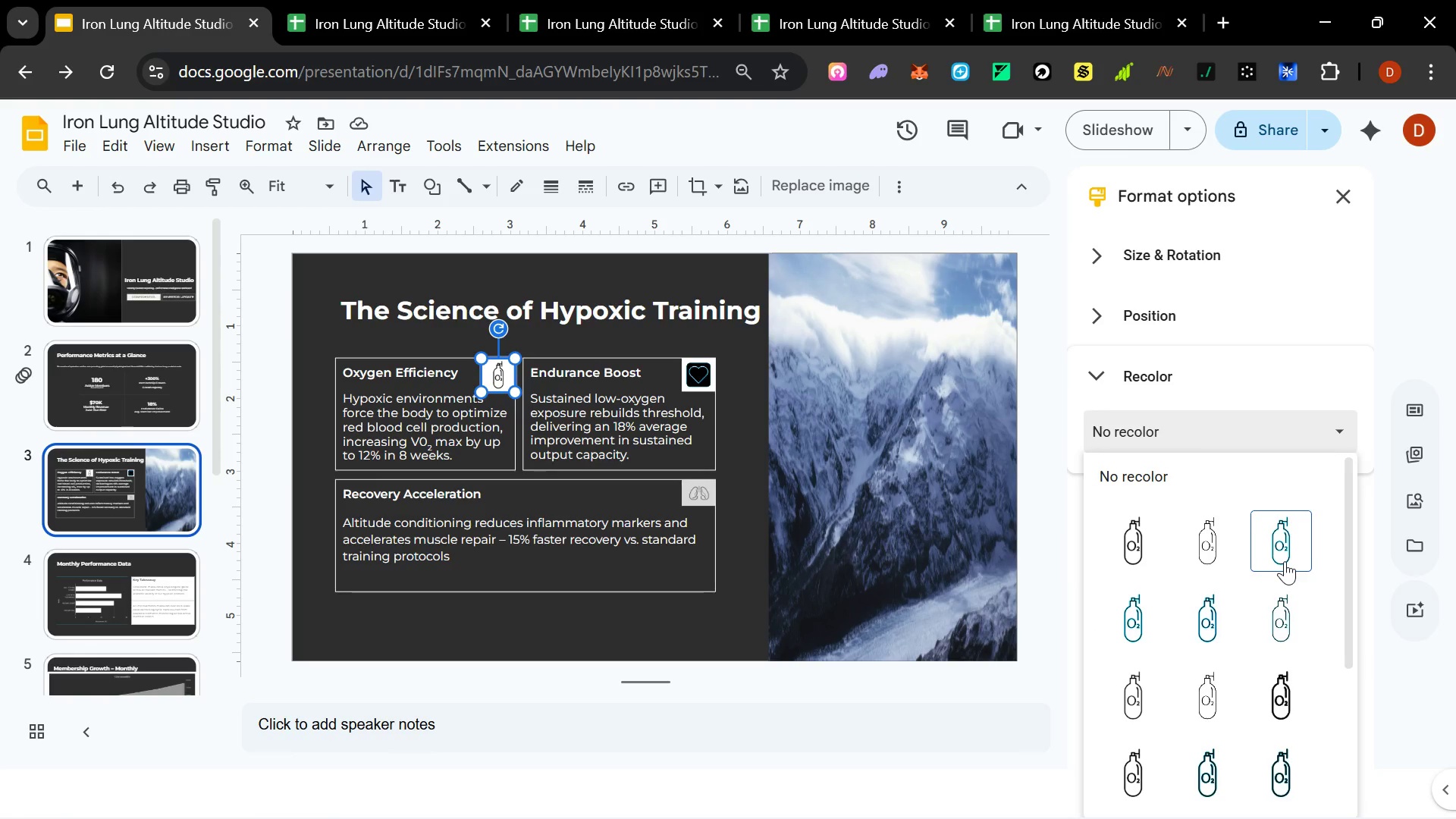 
scroll: coordinate [1285, 561], scroll_direction: down, amount: 4.0
 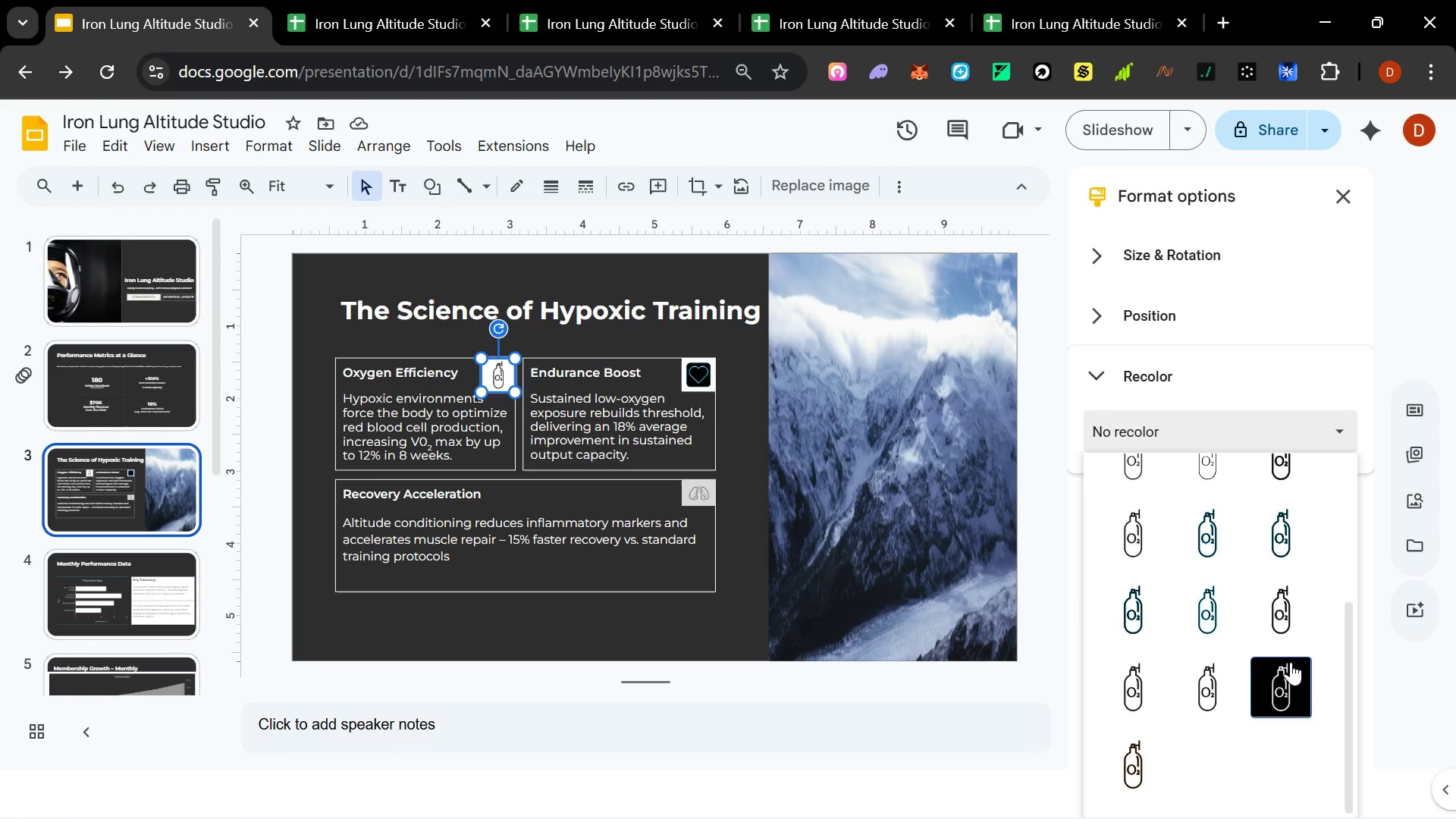 
left_click([1291, 662])
 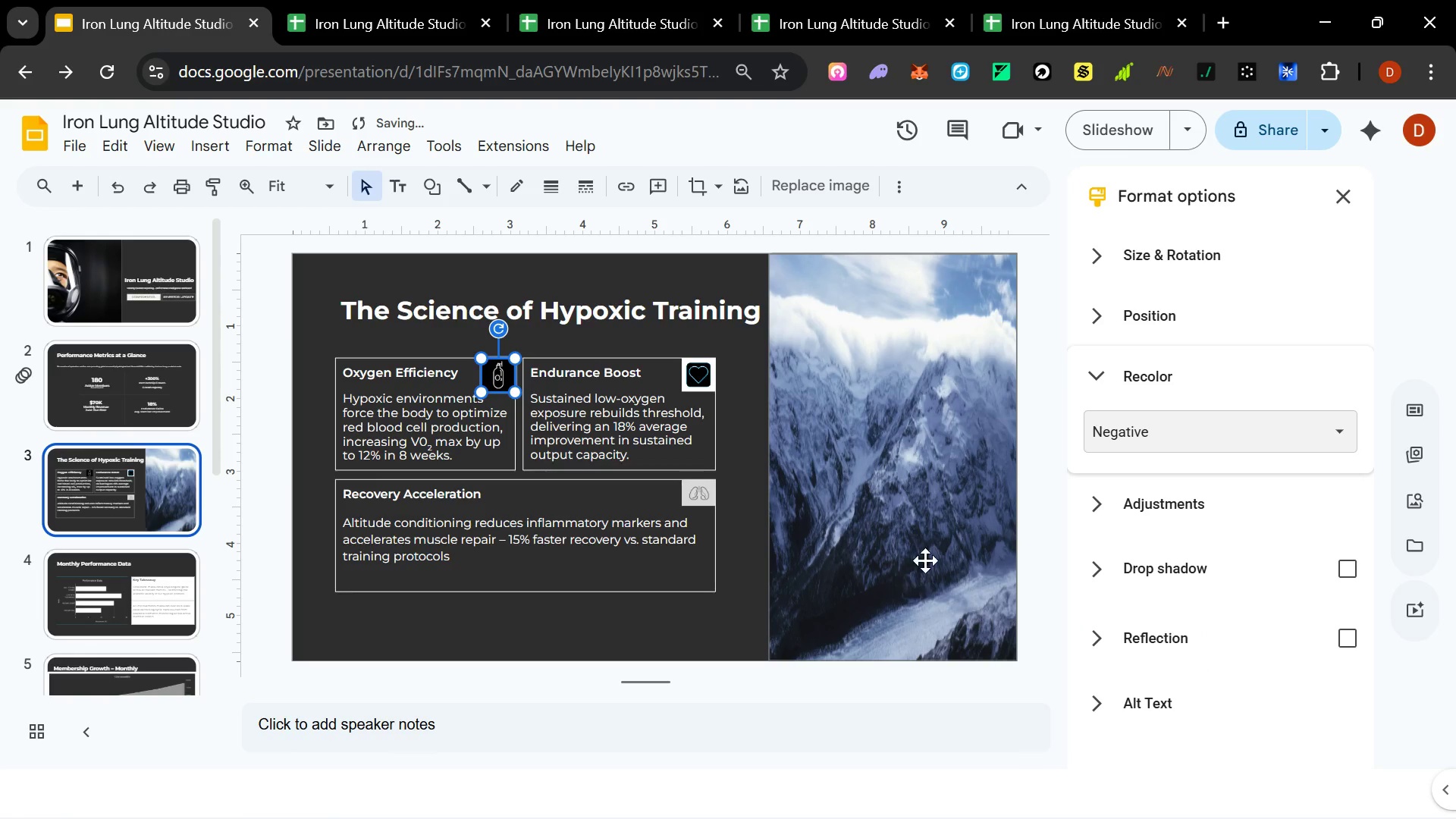 
left_click([945, 535])
 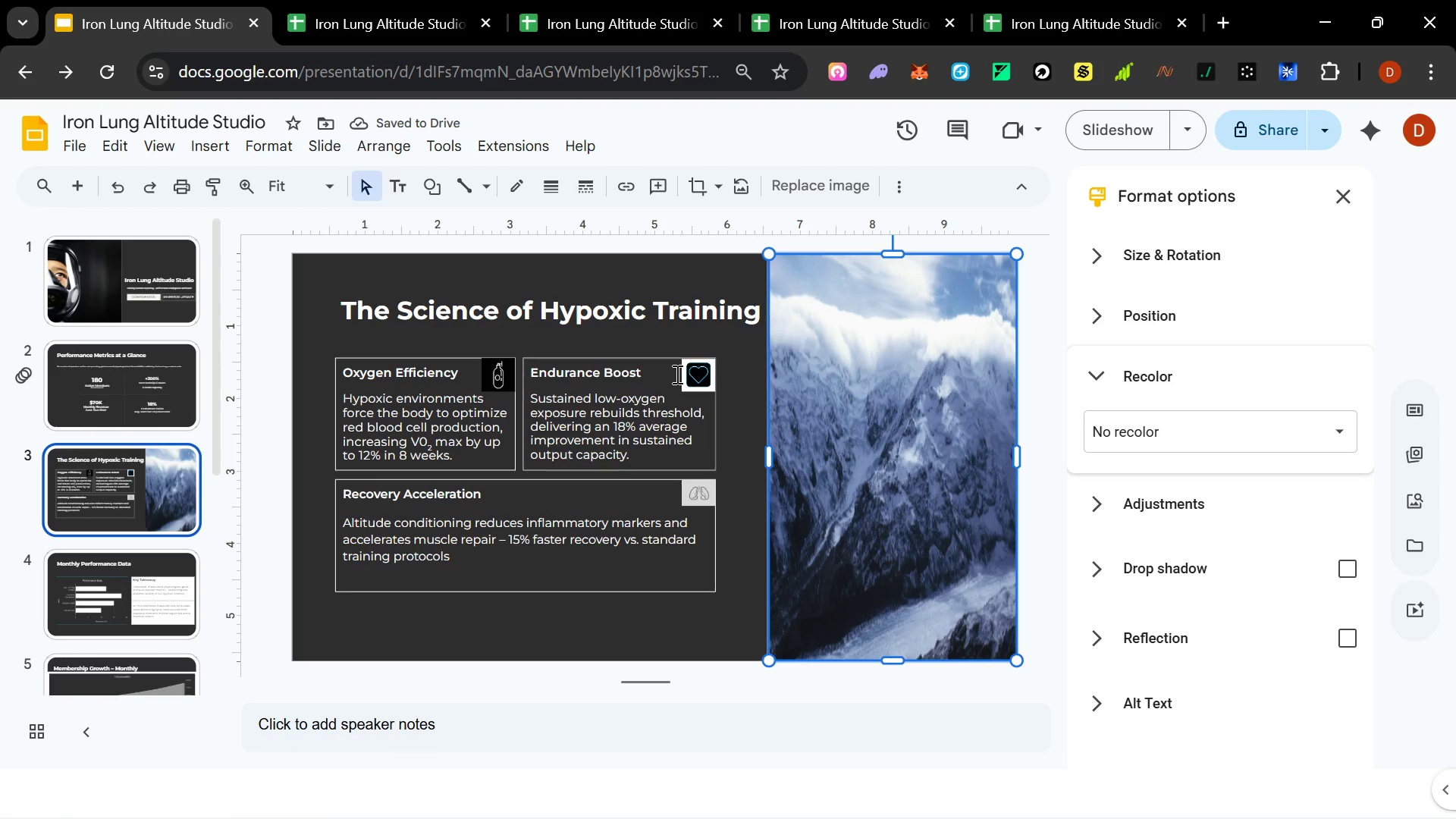 
left_click([701, 376])
 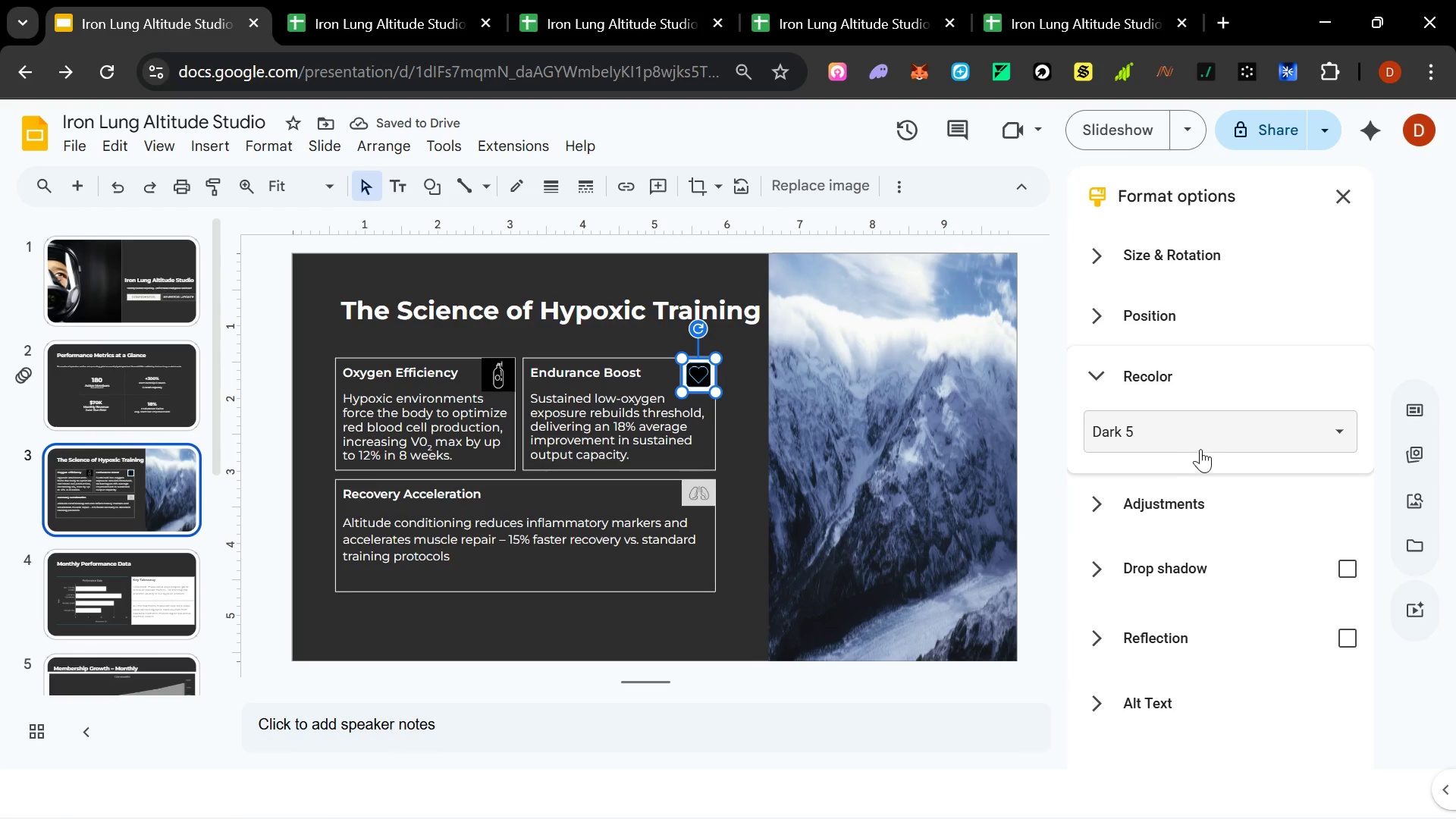 
left_click([1215, 440])
 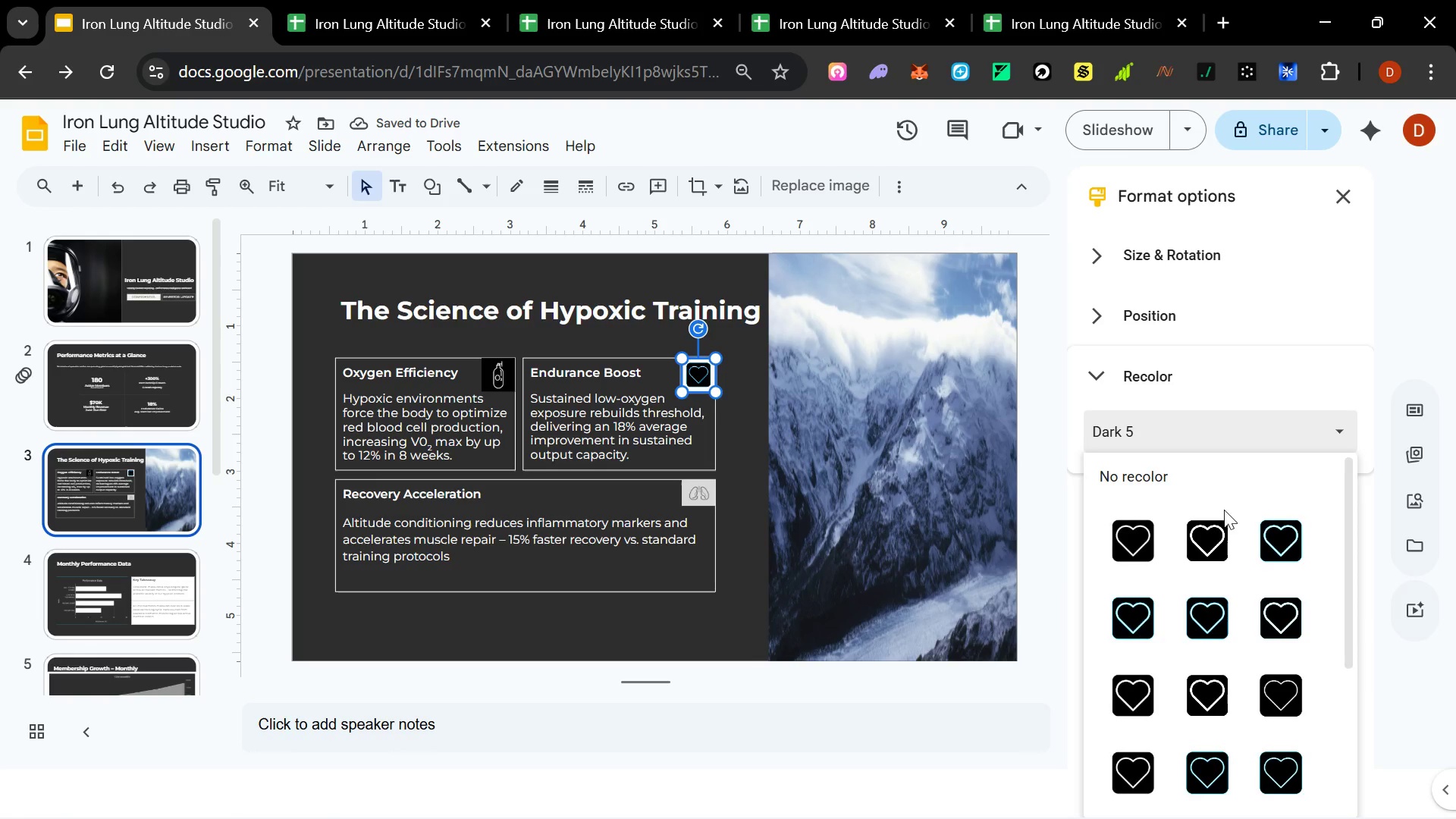 
scroll: coordinate [1225, 516], scroll_direction: down, amount: 4.0
 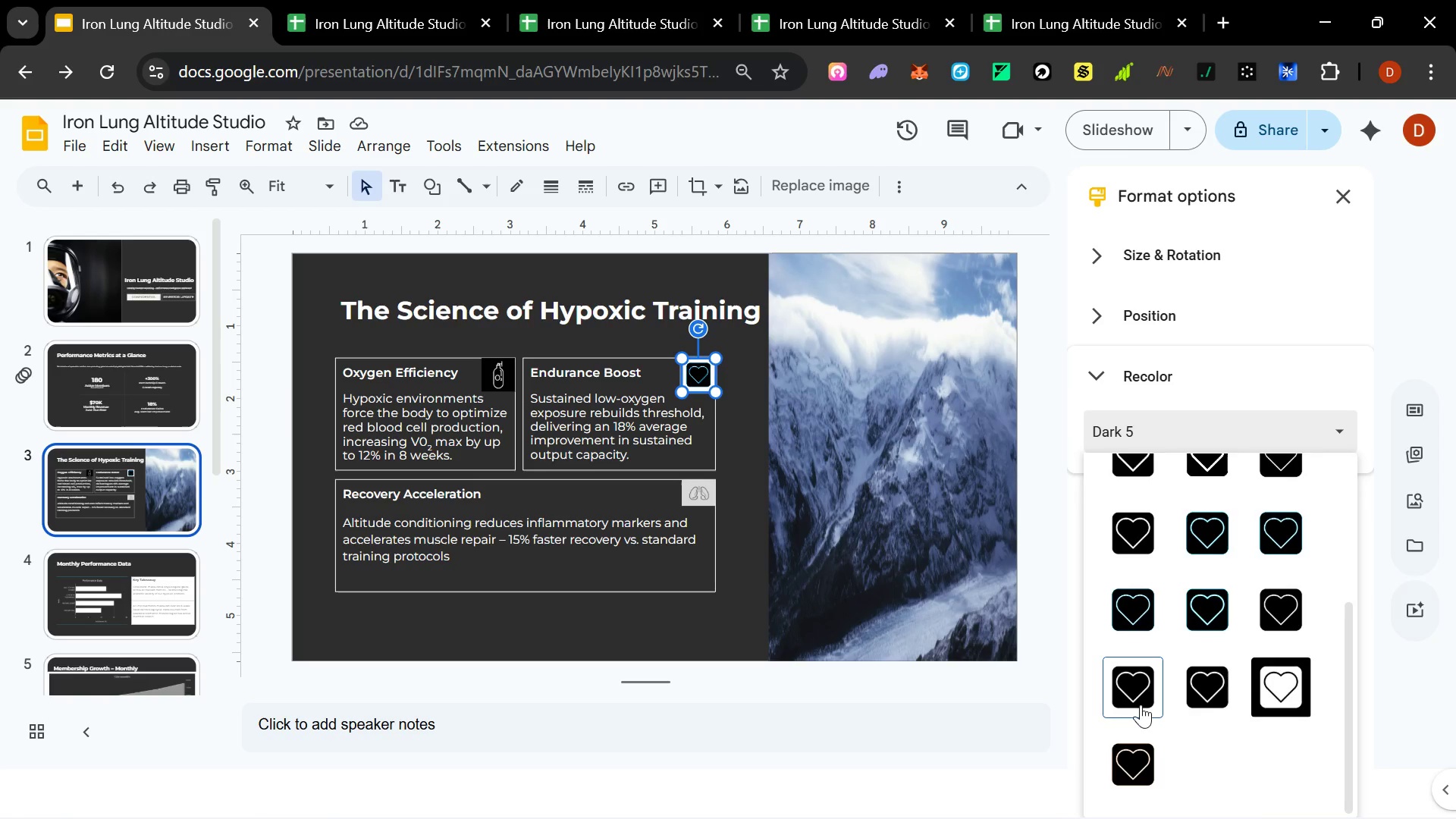 
left_click([1133, 700])
 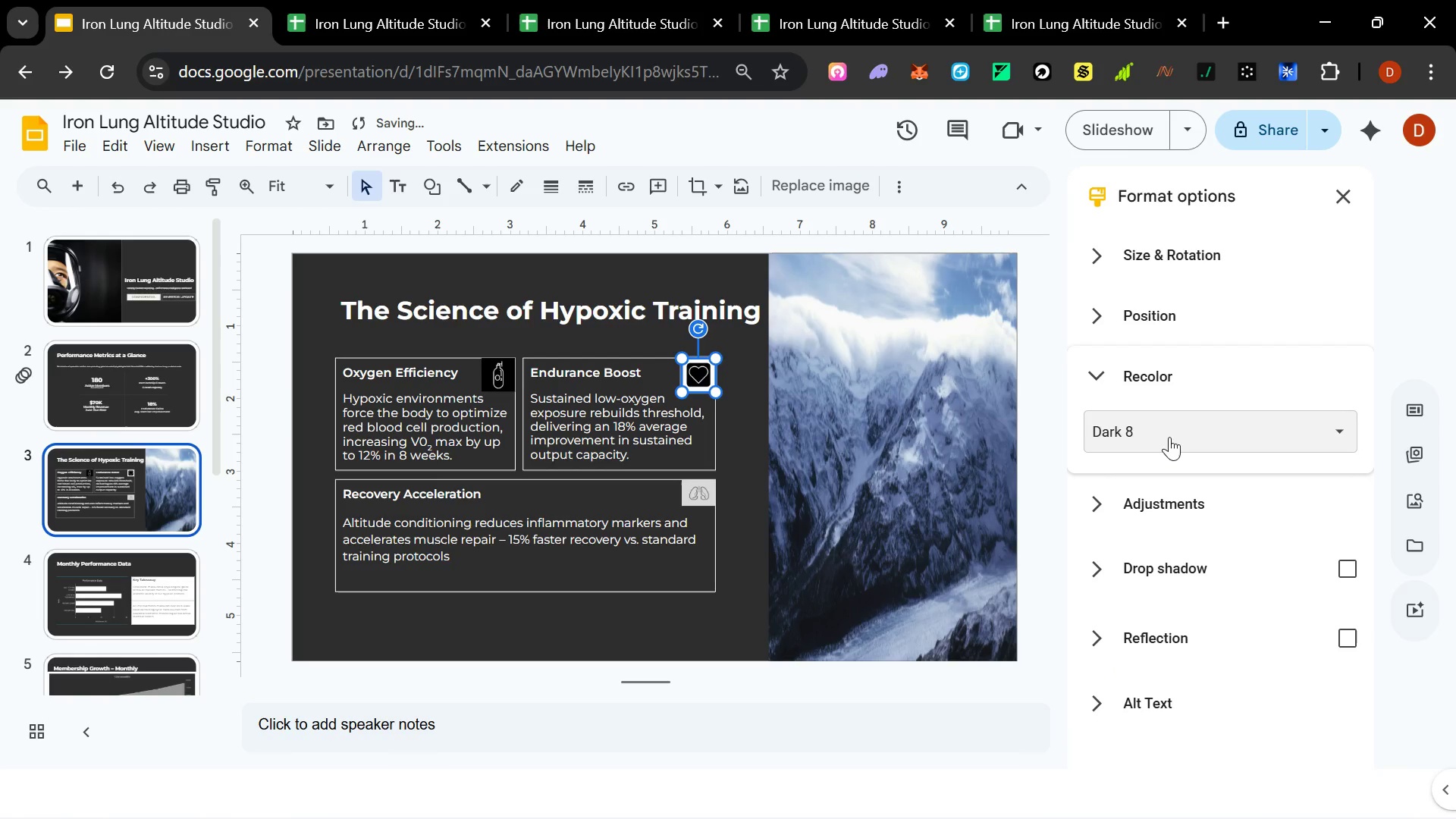 
left_click([823, 467])
 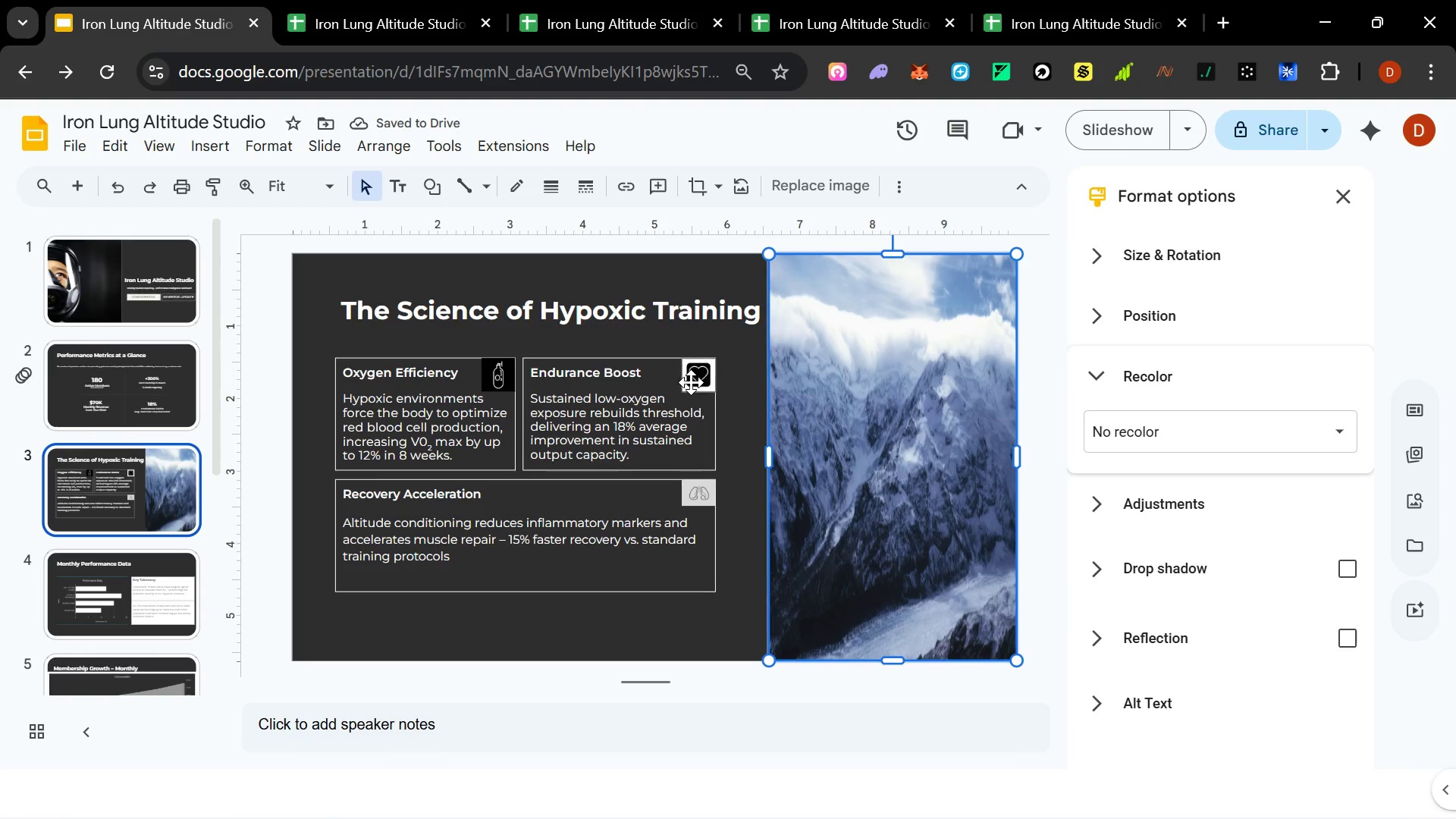 
left_click([690, 382])
 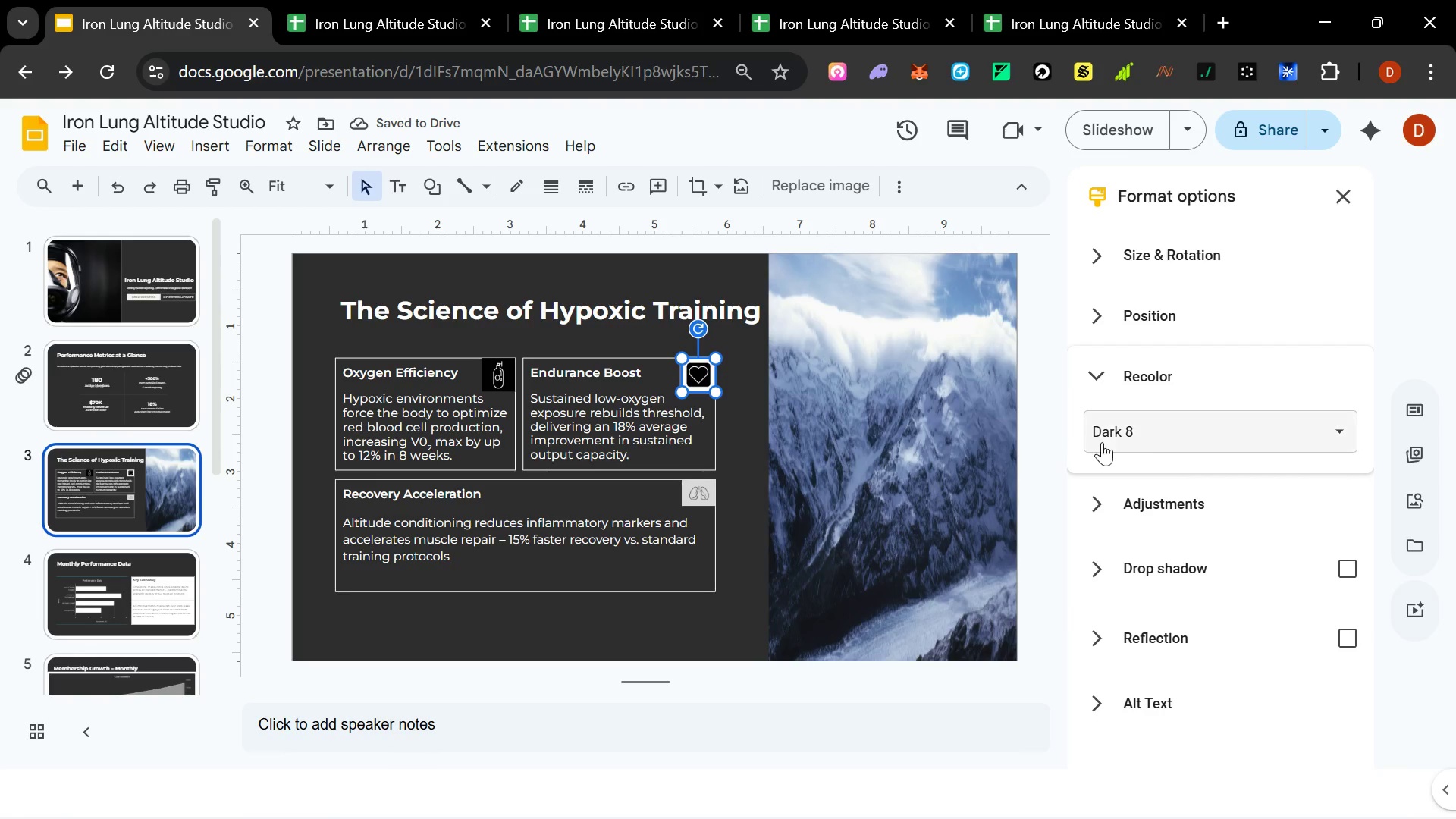 
left_click([1157, 426])
 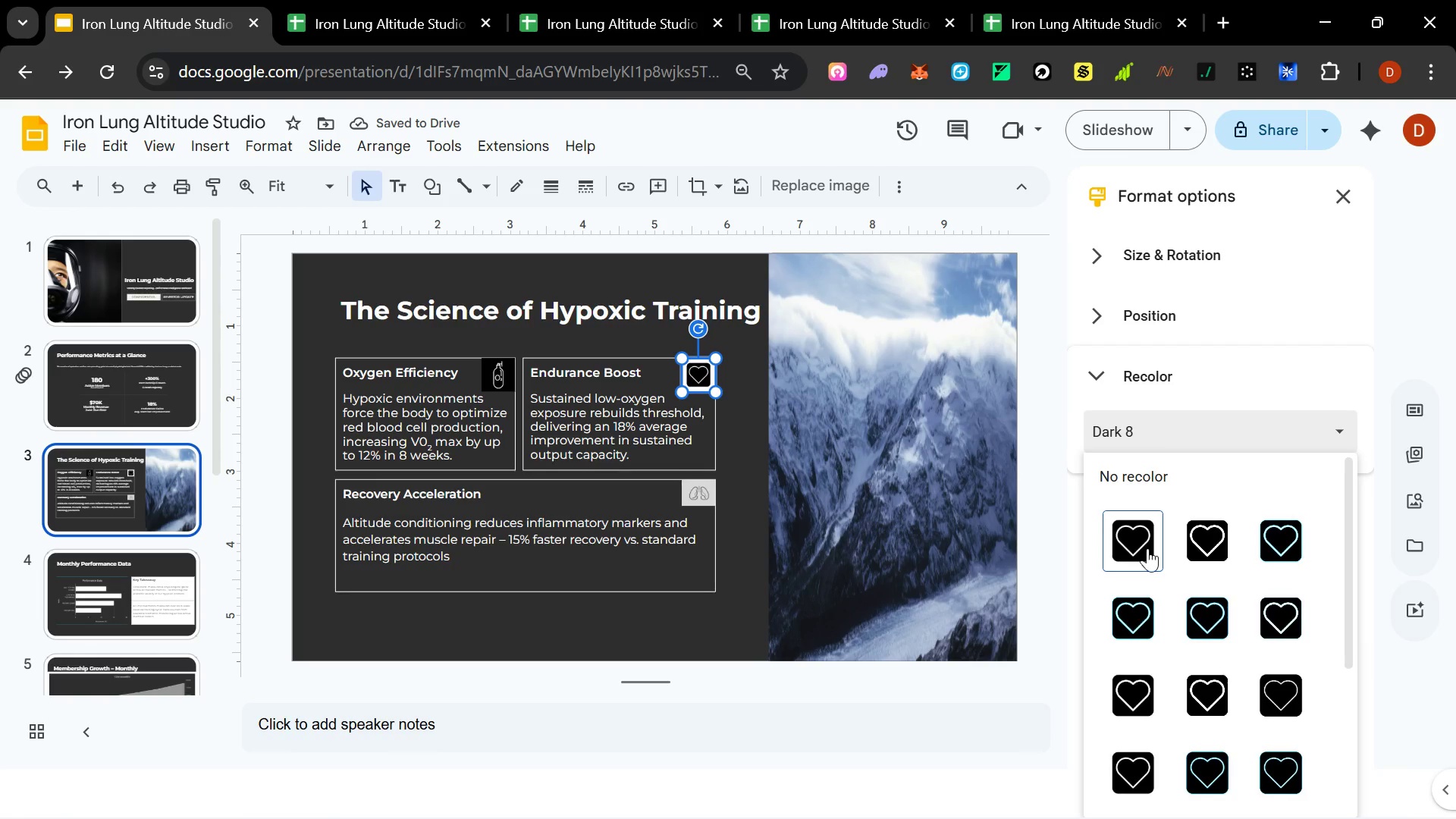 
left_click([1143, 549])
 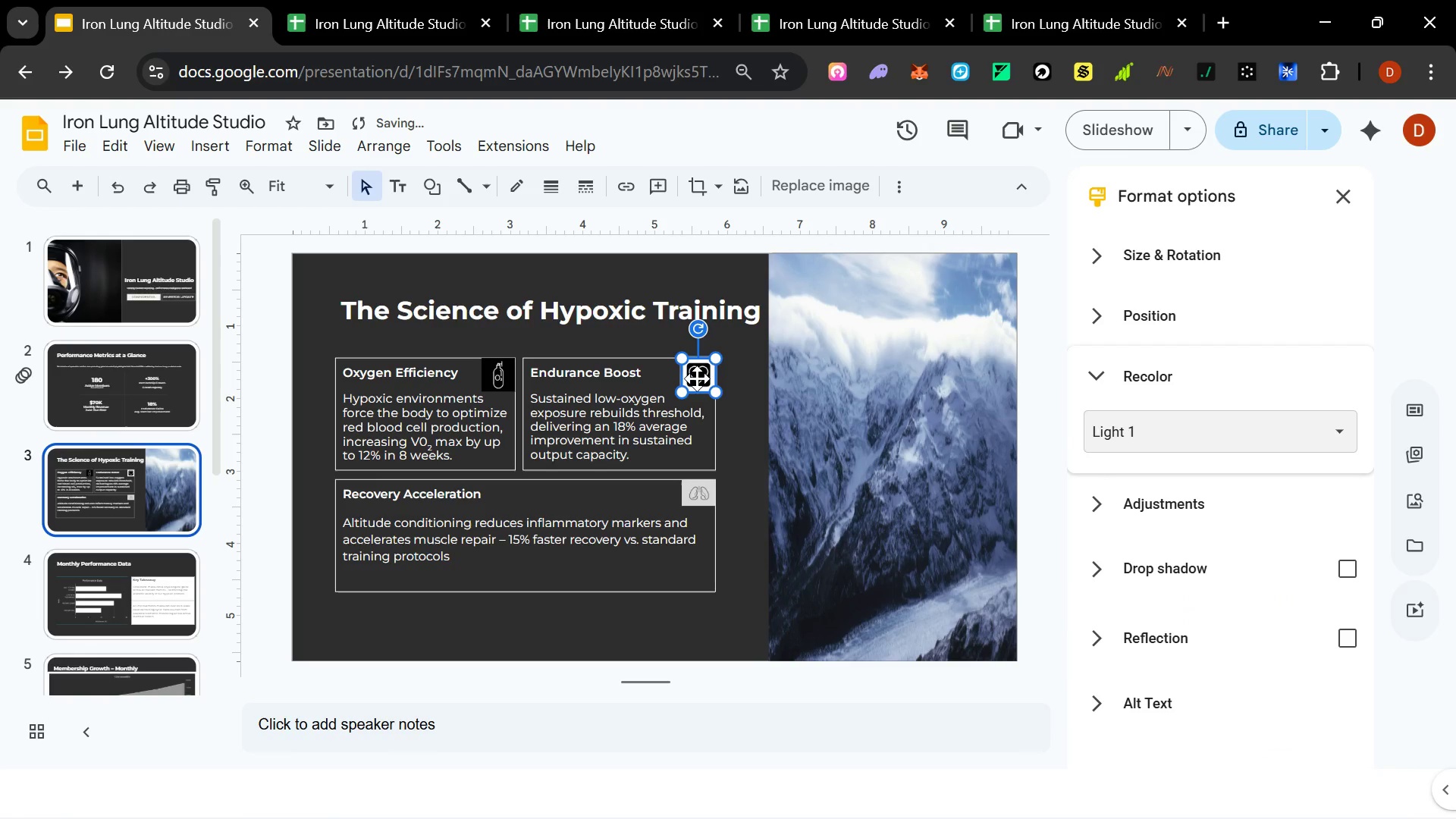 
left_click([1107, 434])
 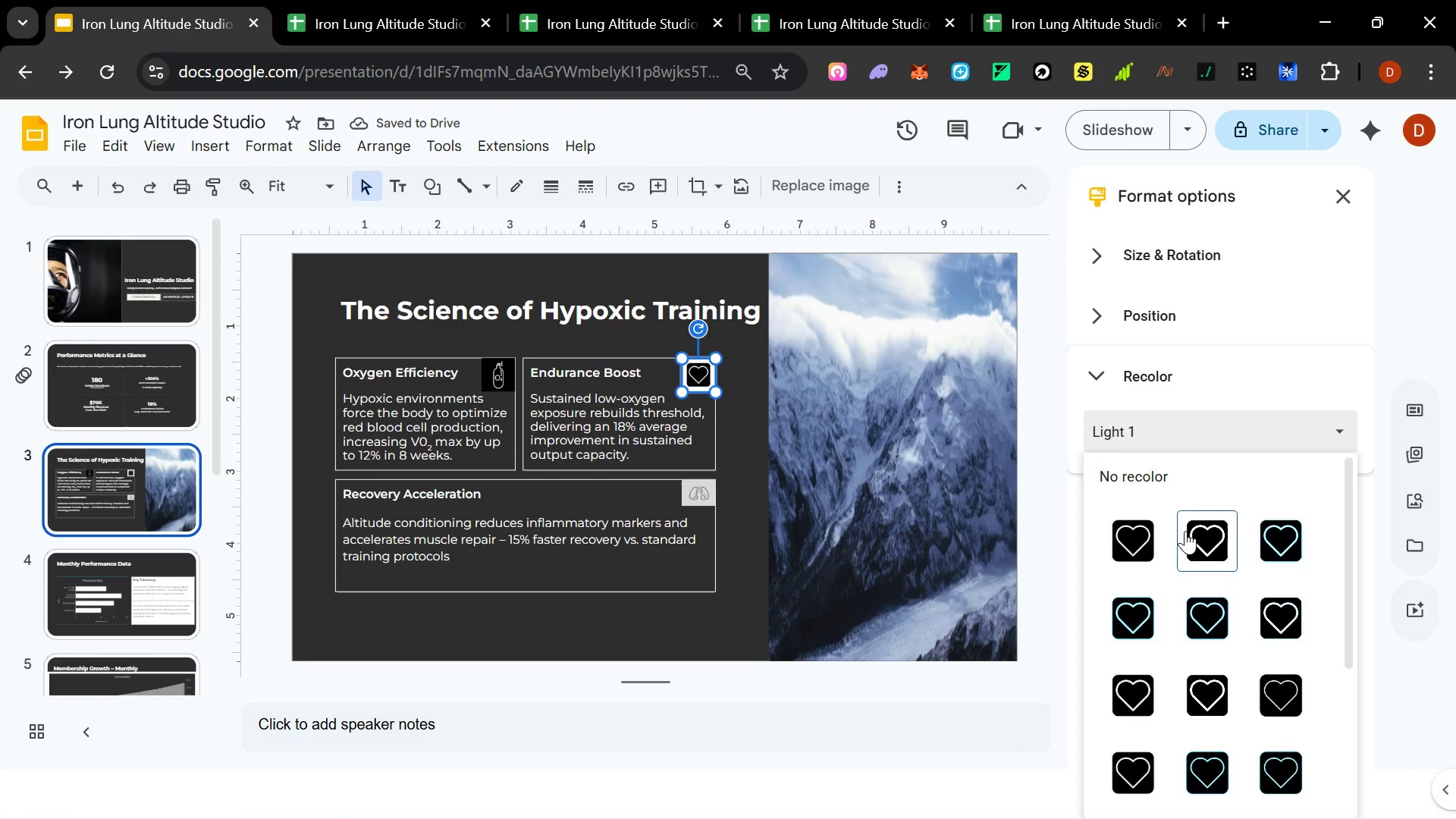 
left_click([1185, 531])
 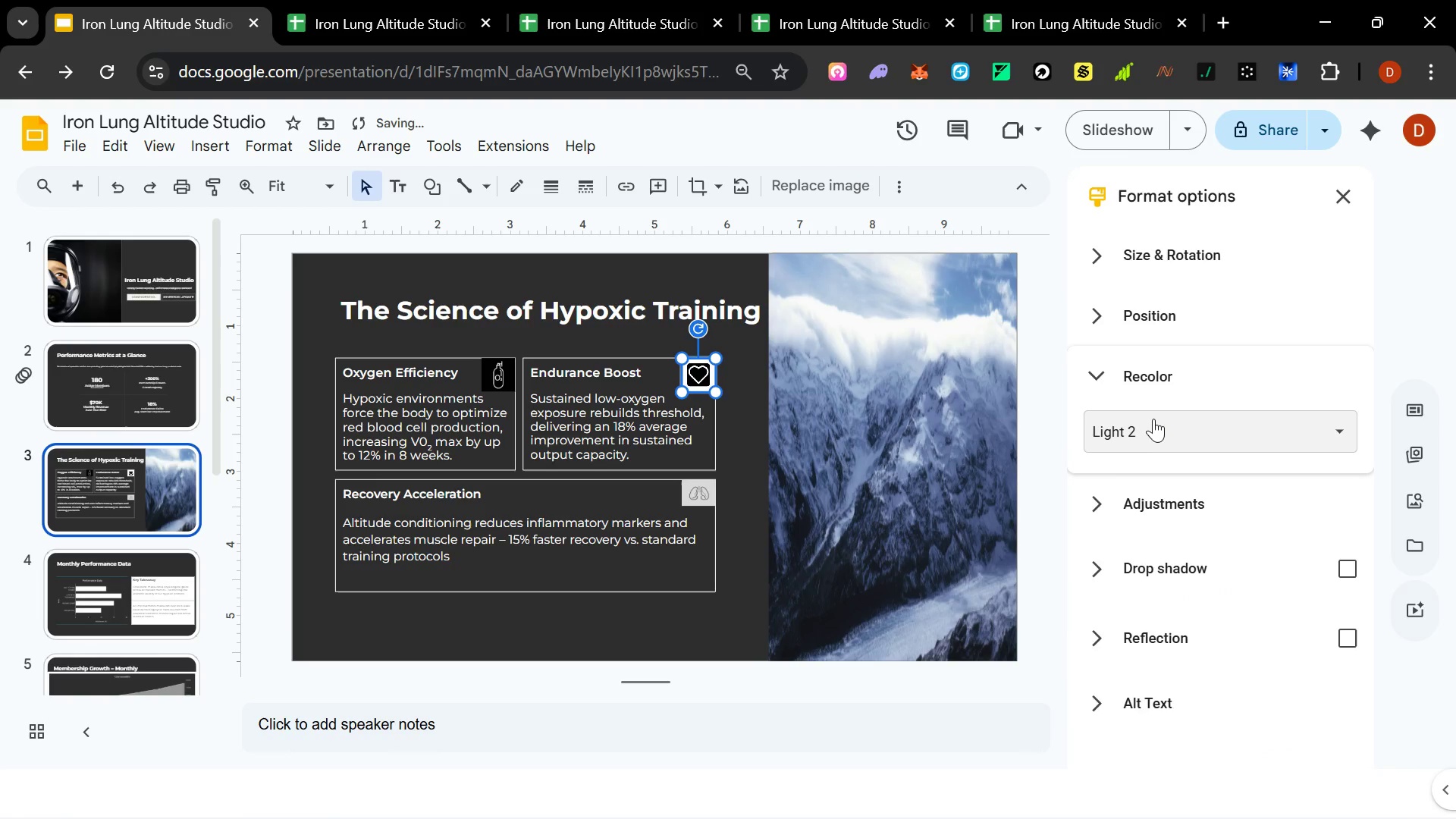 
left_click([1152, 429])
 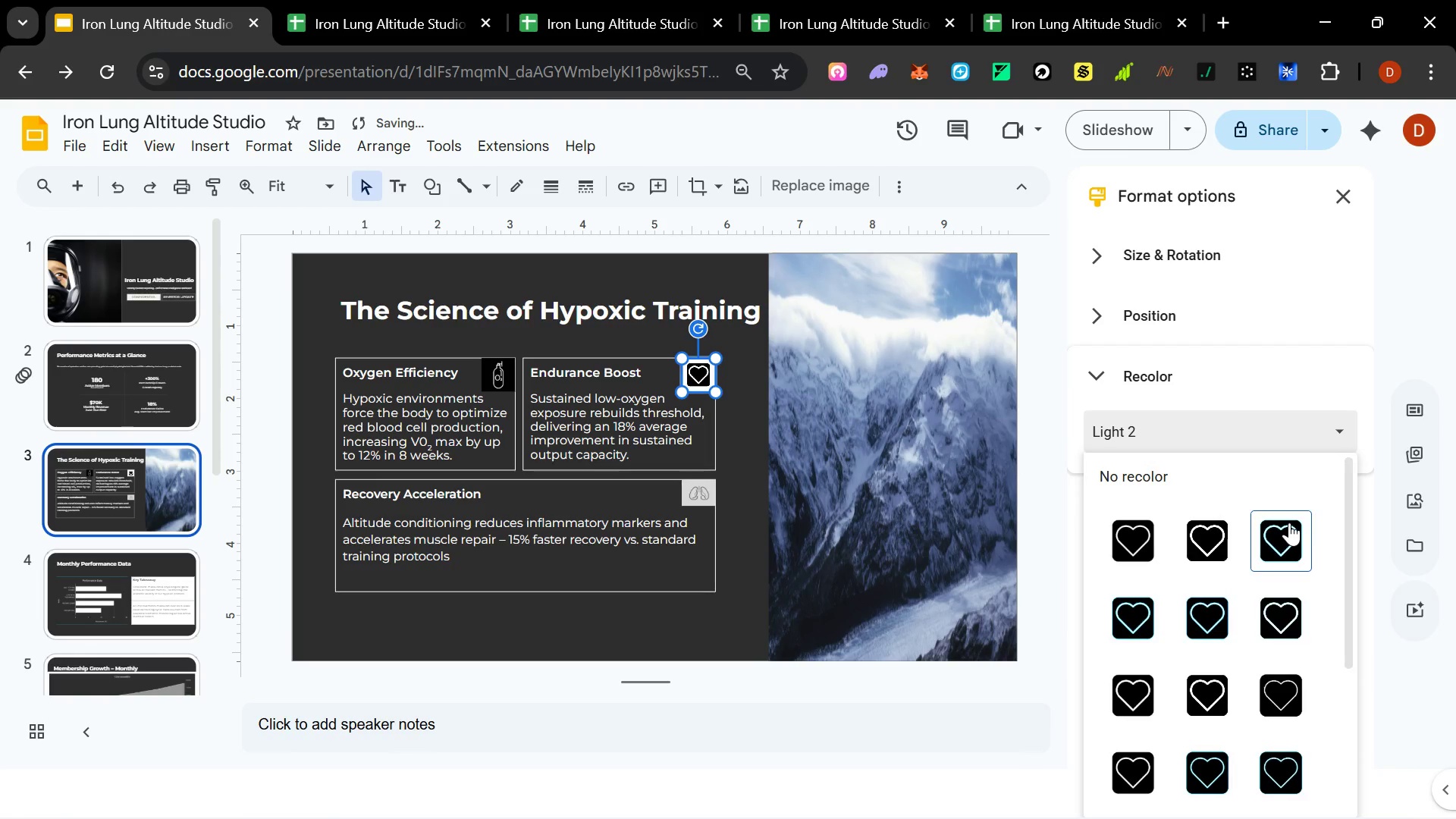 
left_click([1291, 527])
 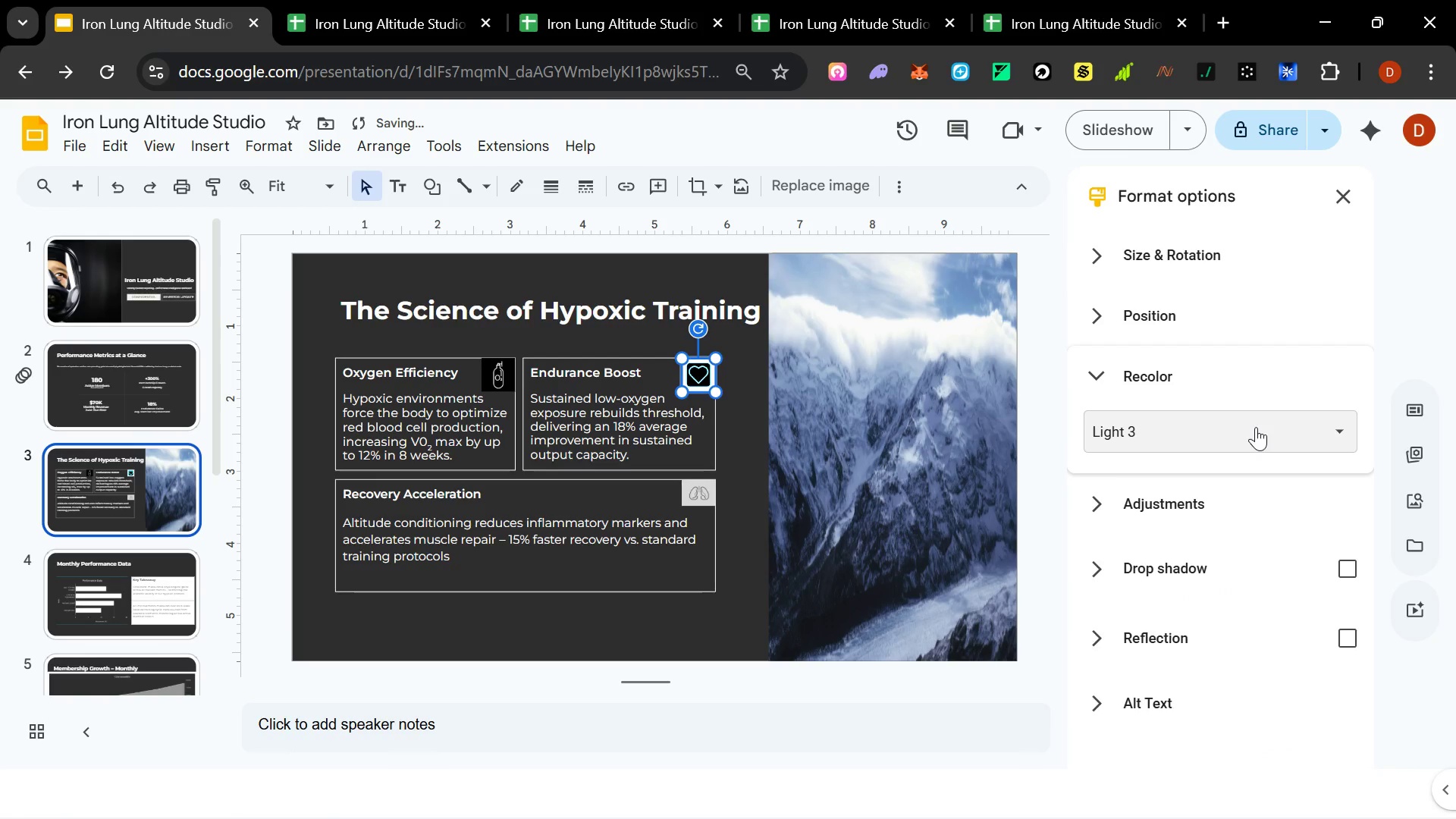 
left_click([1256, 427])
 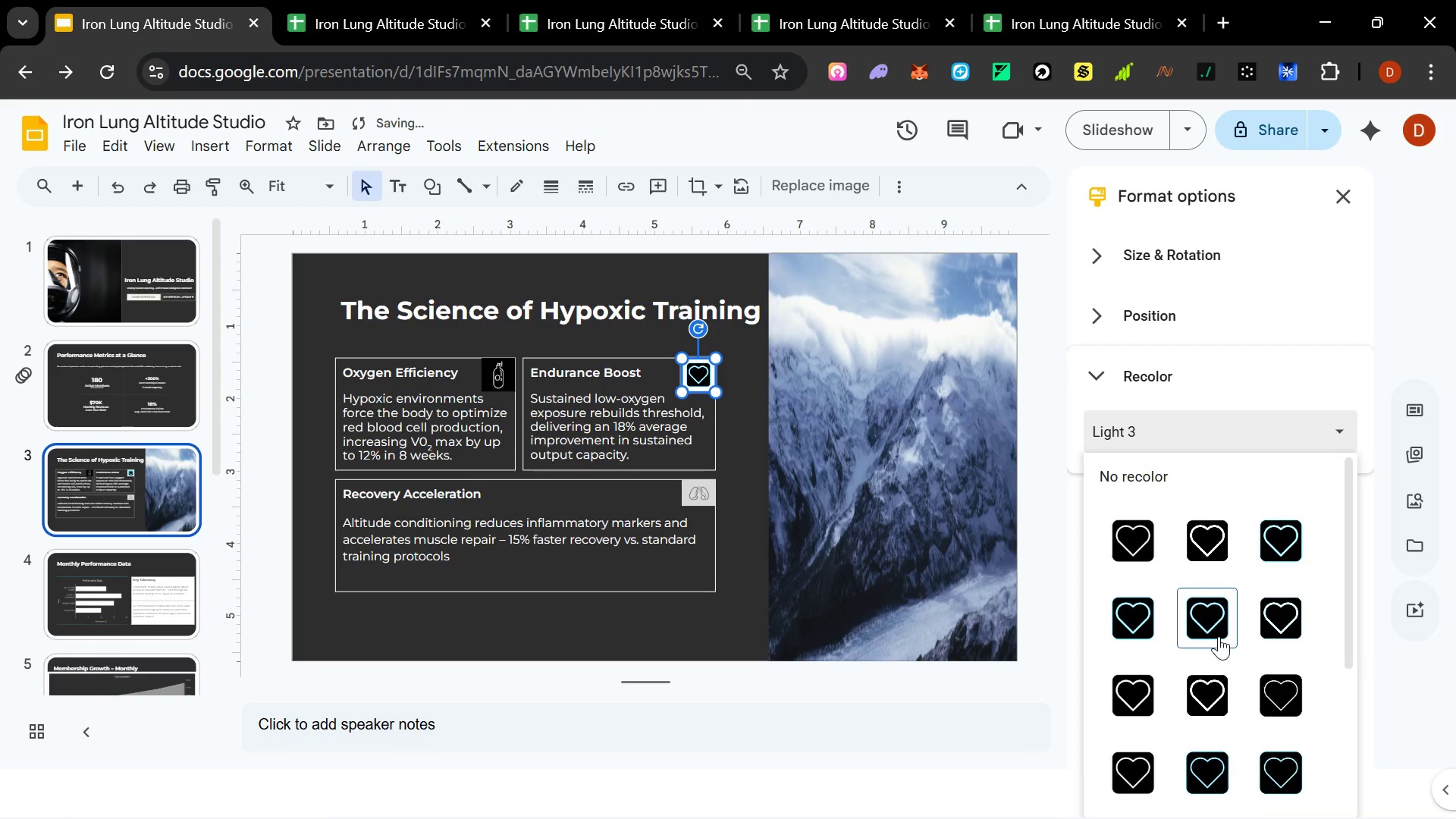 
left_click([1304, 610])
 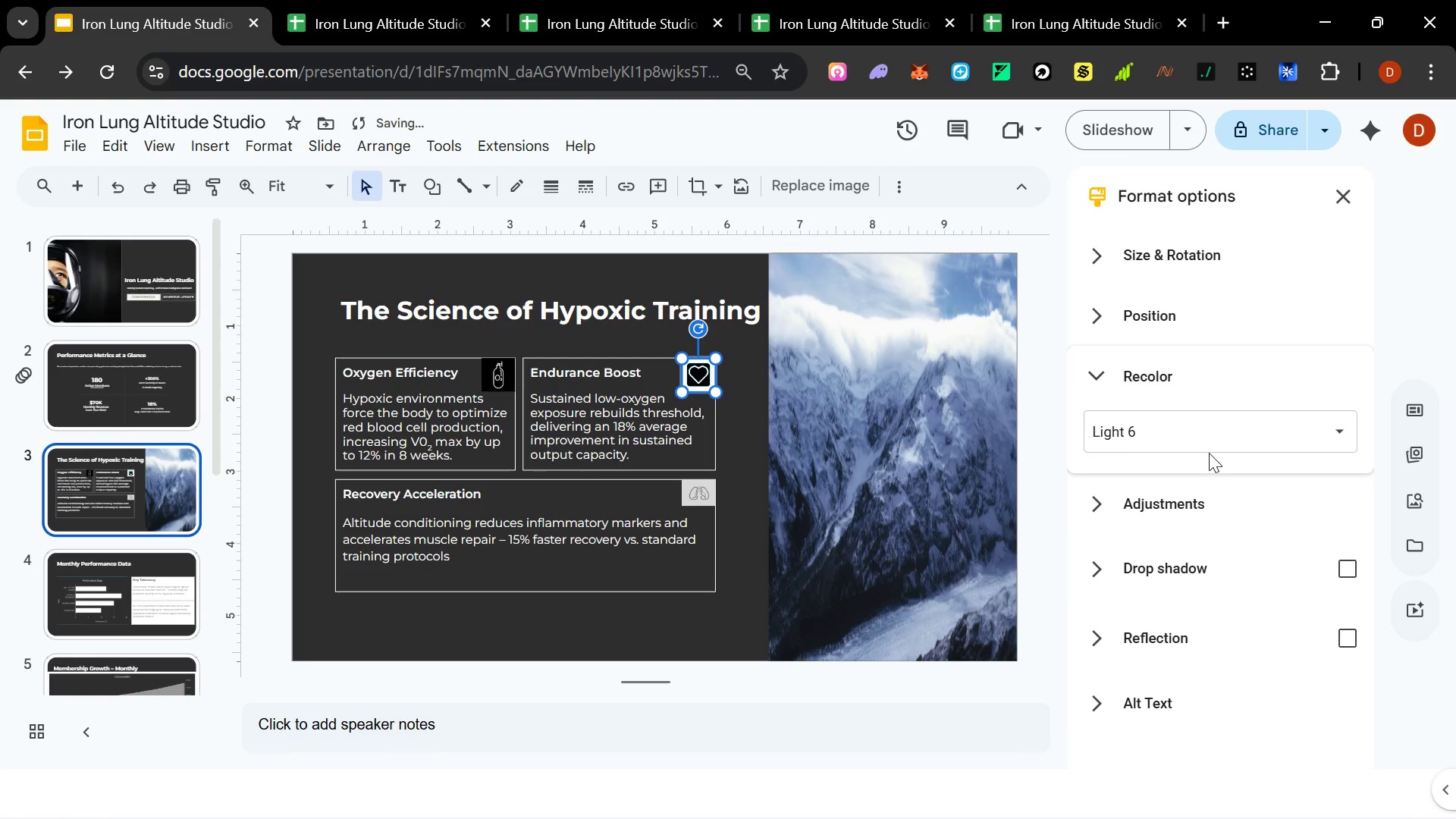 
double_click([1216, 432])
 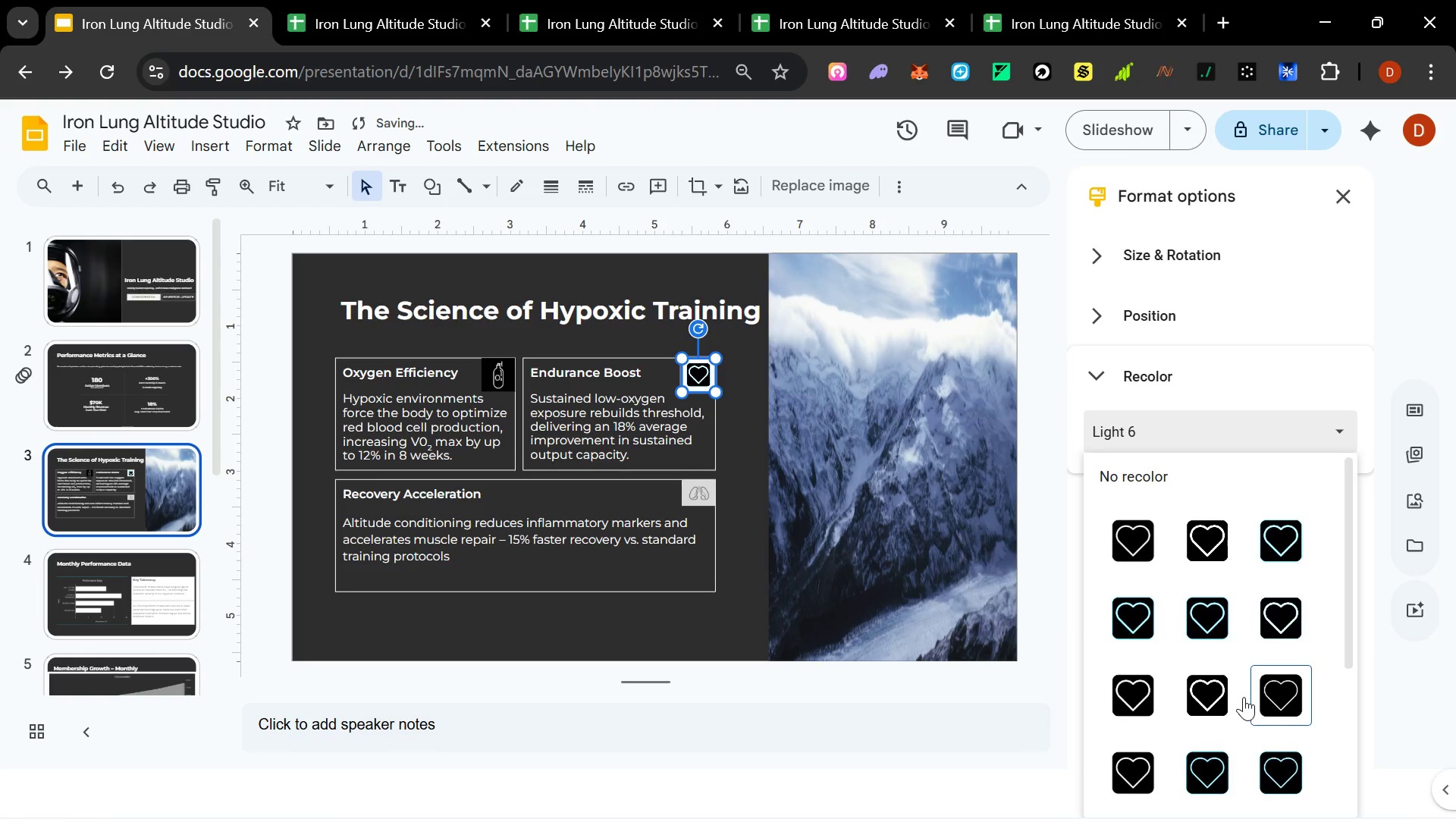 
scroll: coordinate [1244, 697], scroll_direction: down, amount: 2.0
 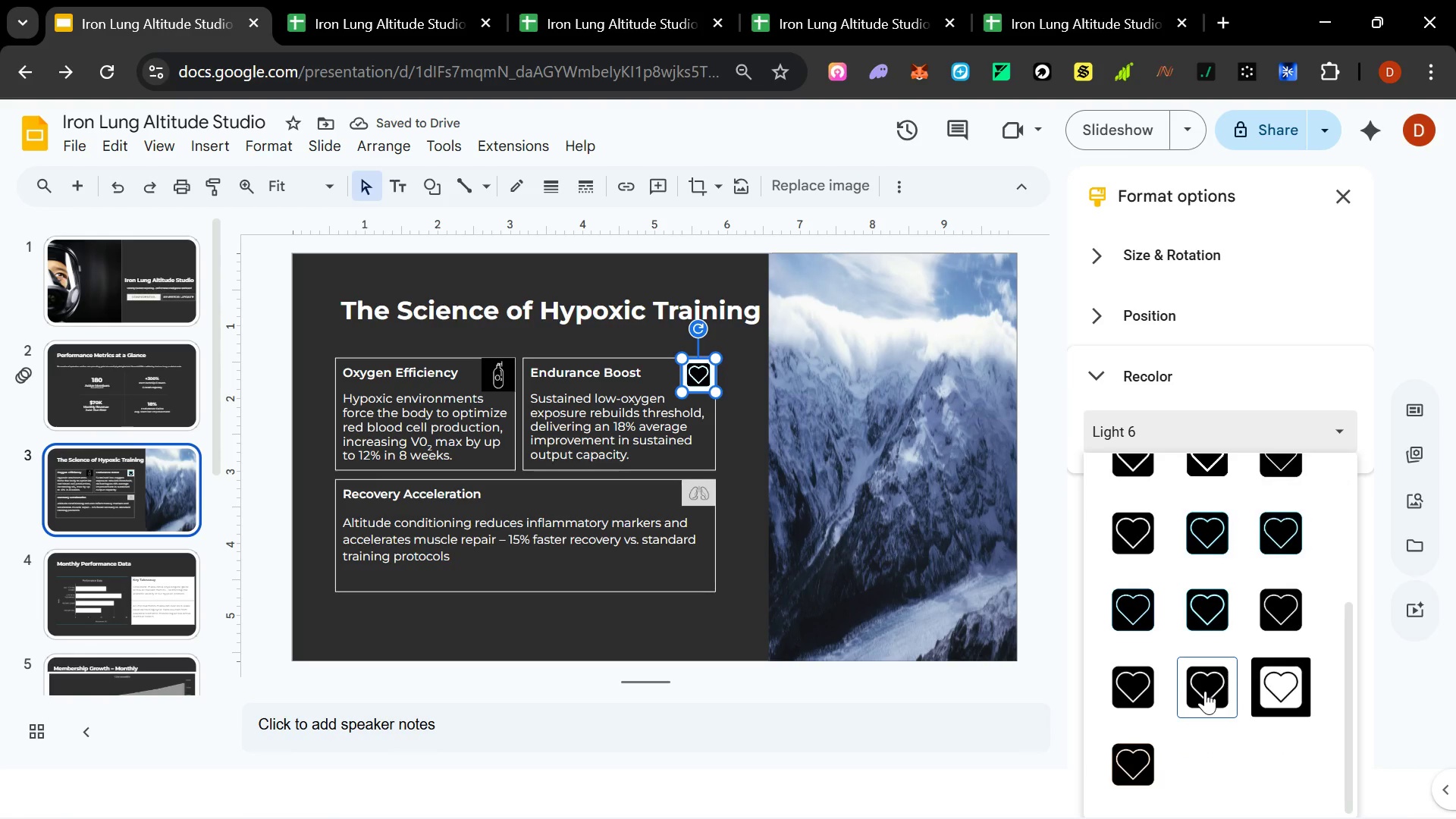 
left_click([1205, 691])
 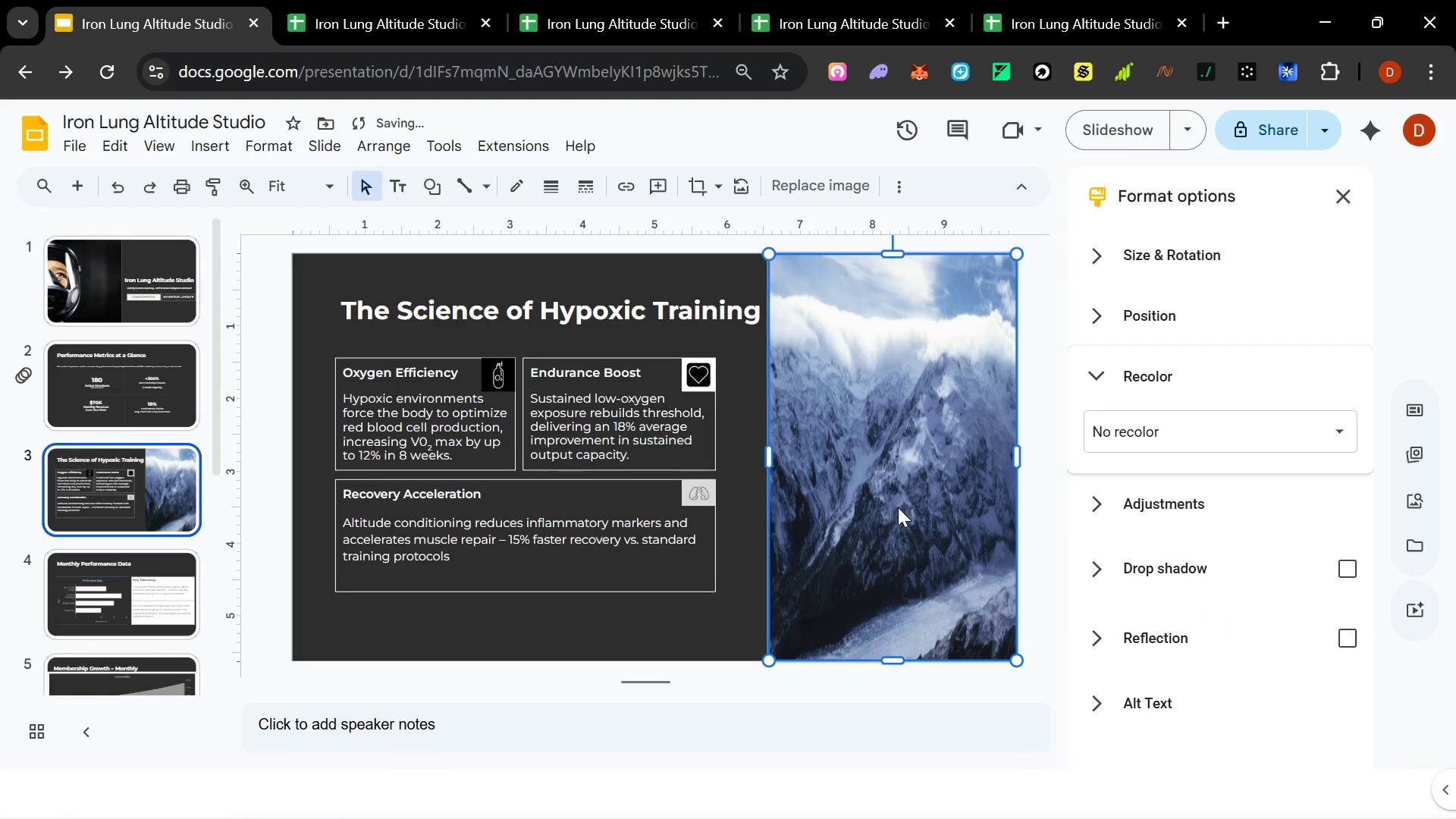 
left_click([1037, 451])
 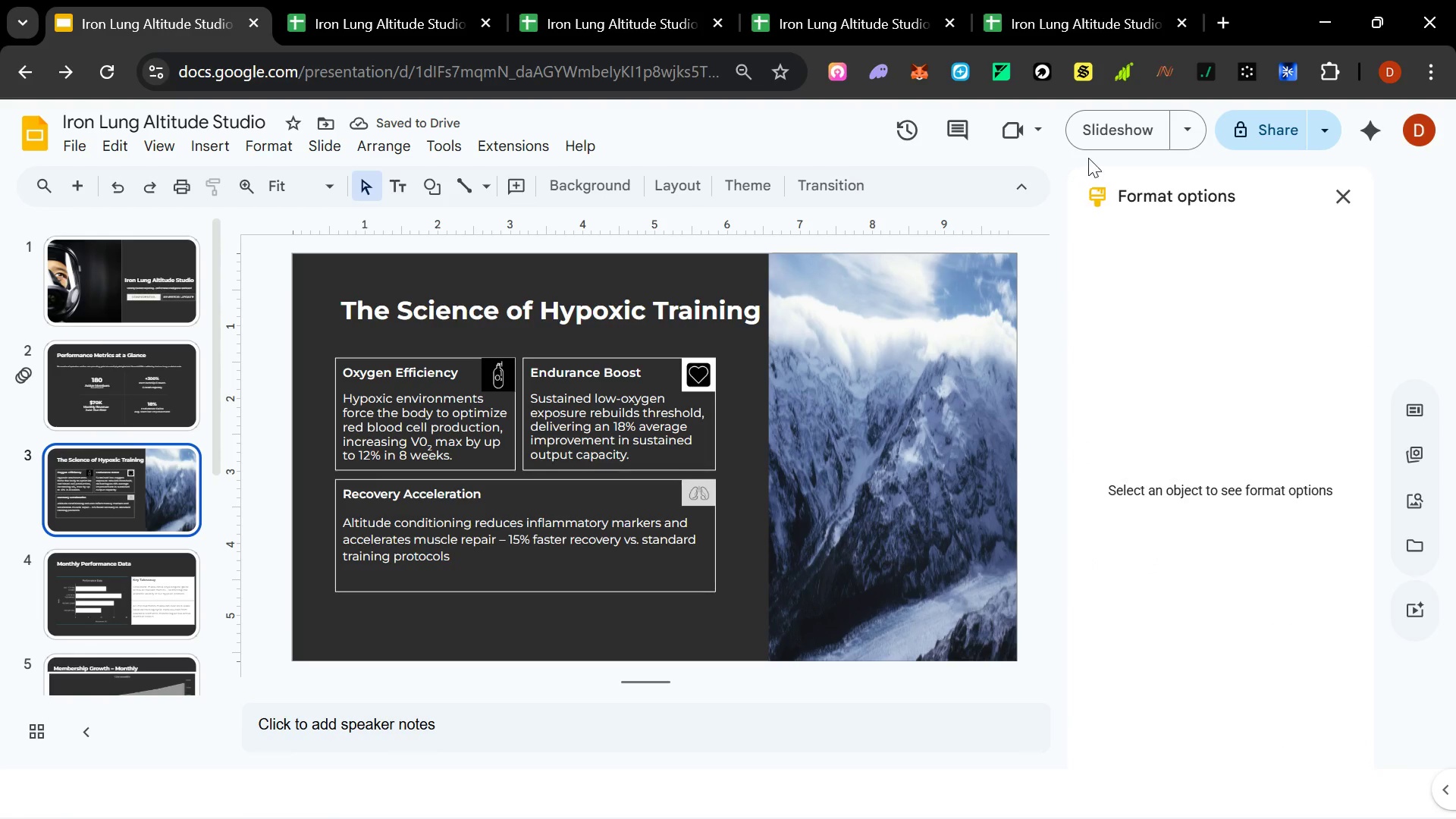 
left_click([1106, 141])
 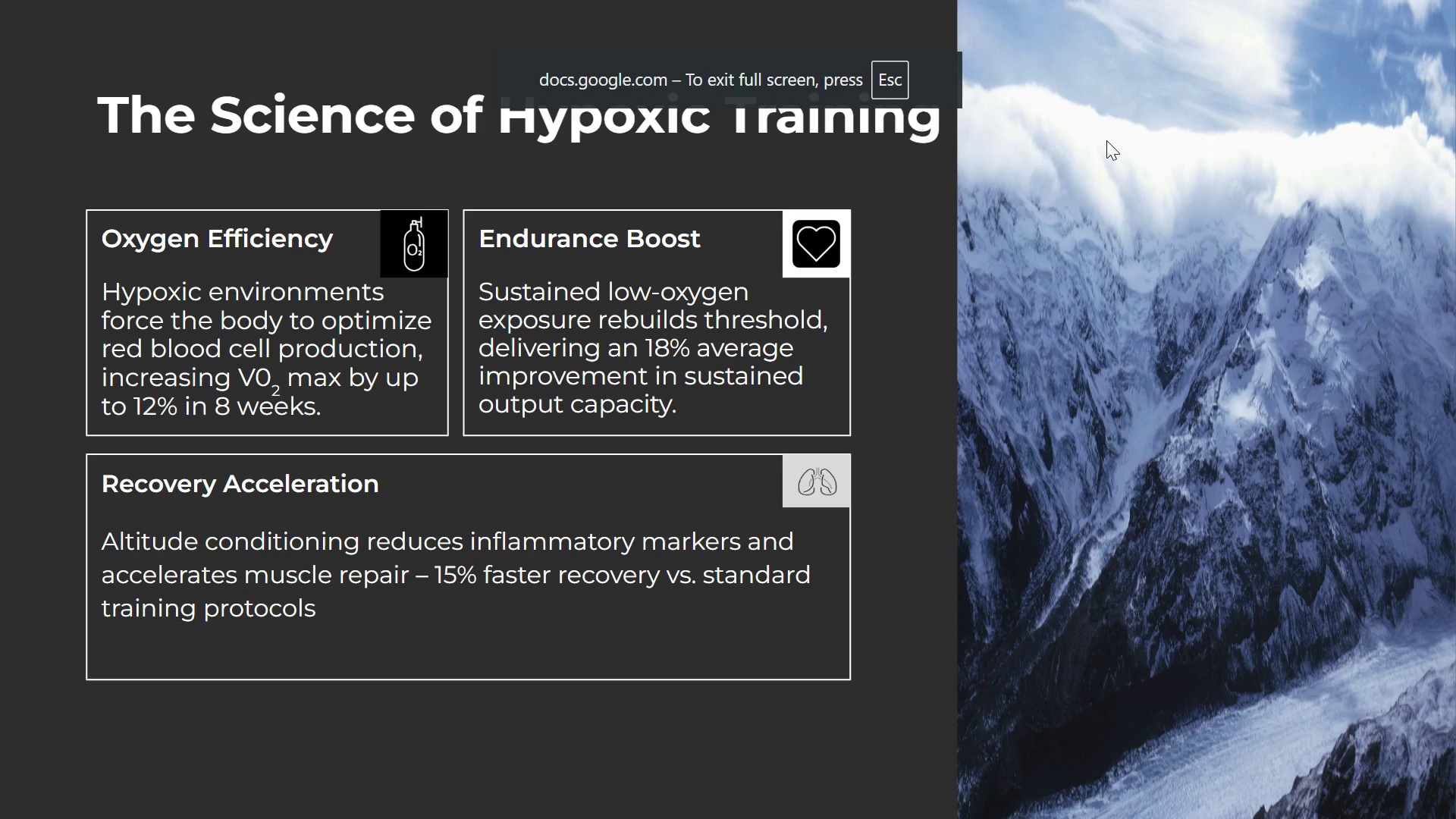 
wait(5.16)
 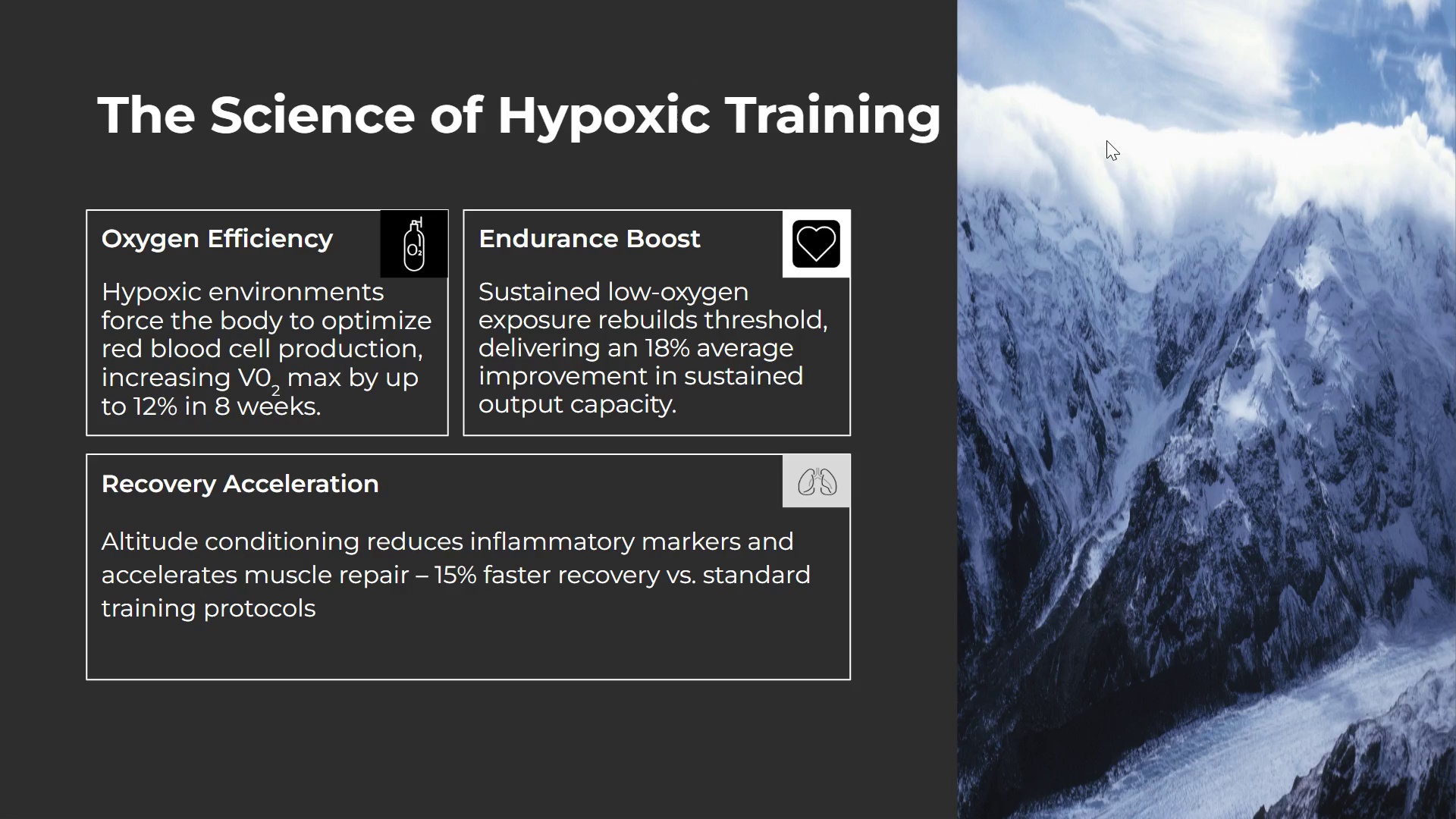 
left_click([1455, 818])
 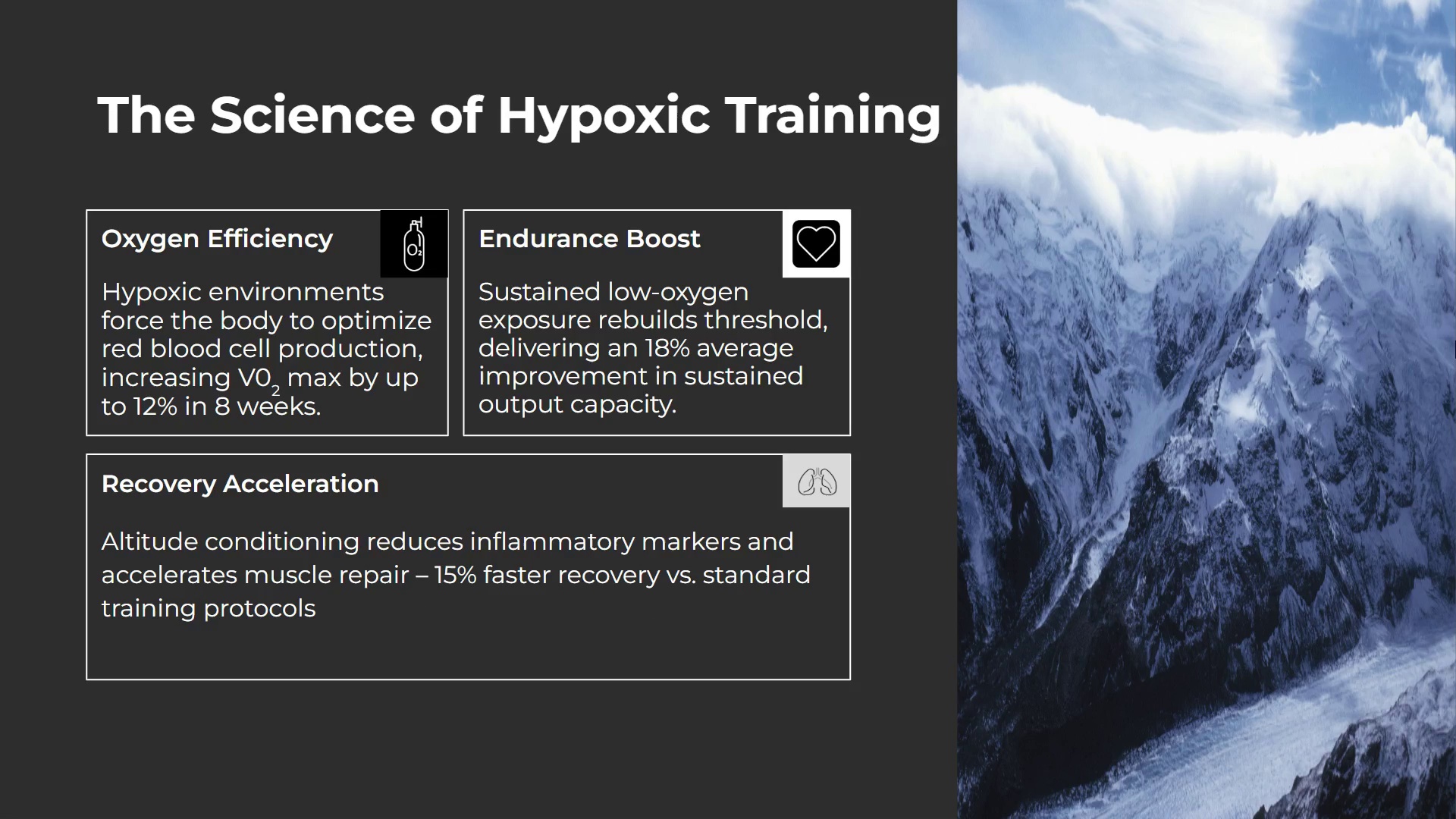 
middle_click([1455, 818])
 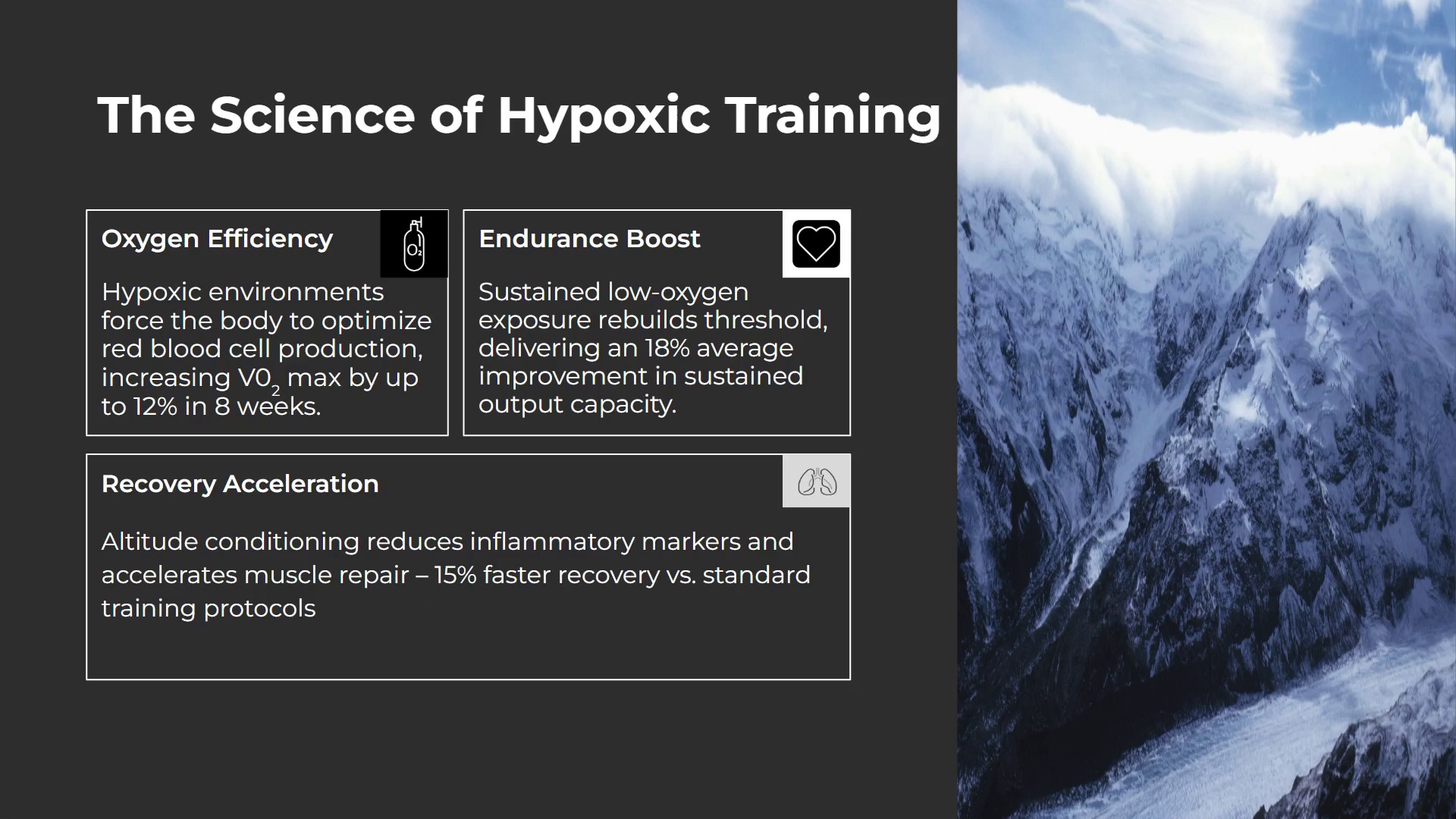 
scroll: coordinate [1455, 818], scroll_direction: none, amount: 0.0
 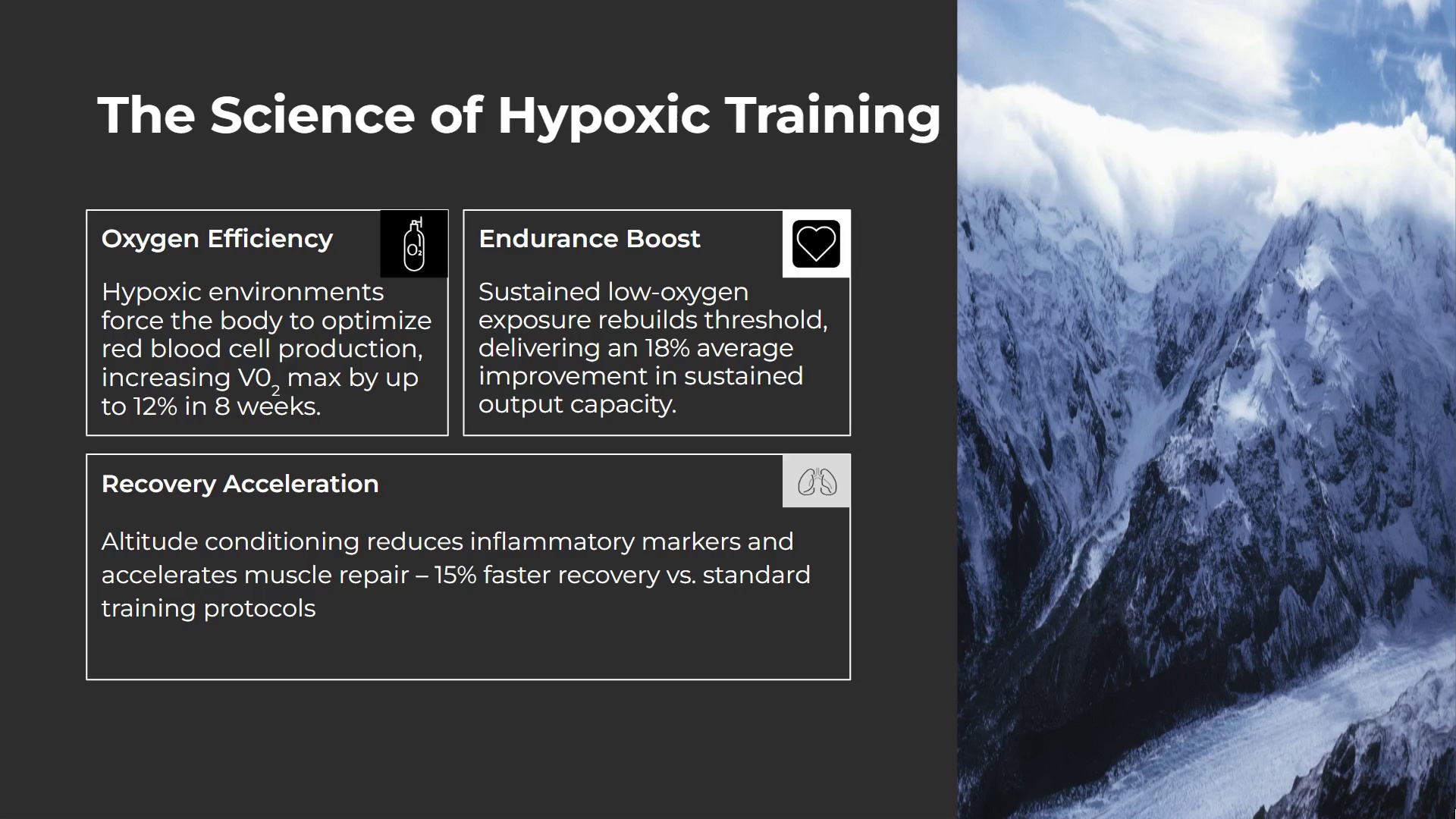 
wait(9.82)
 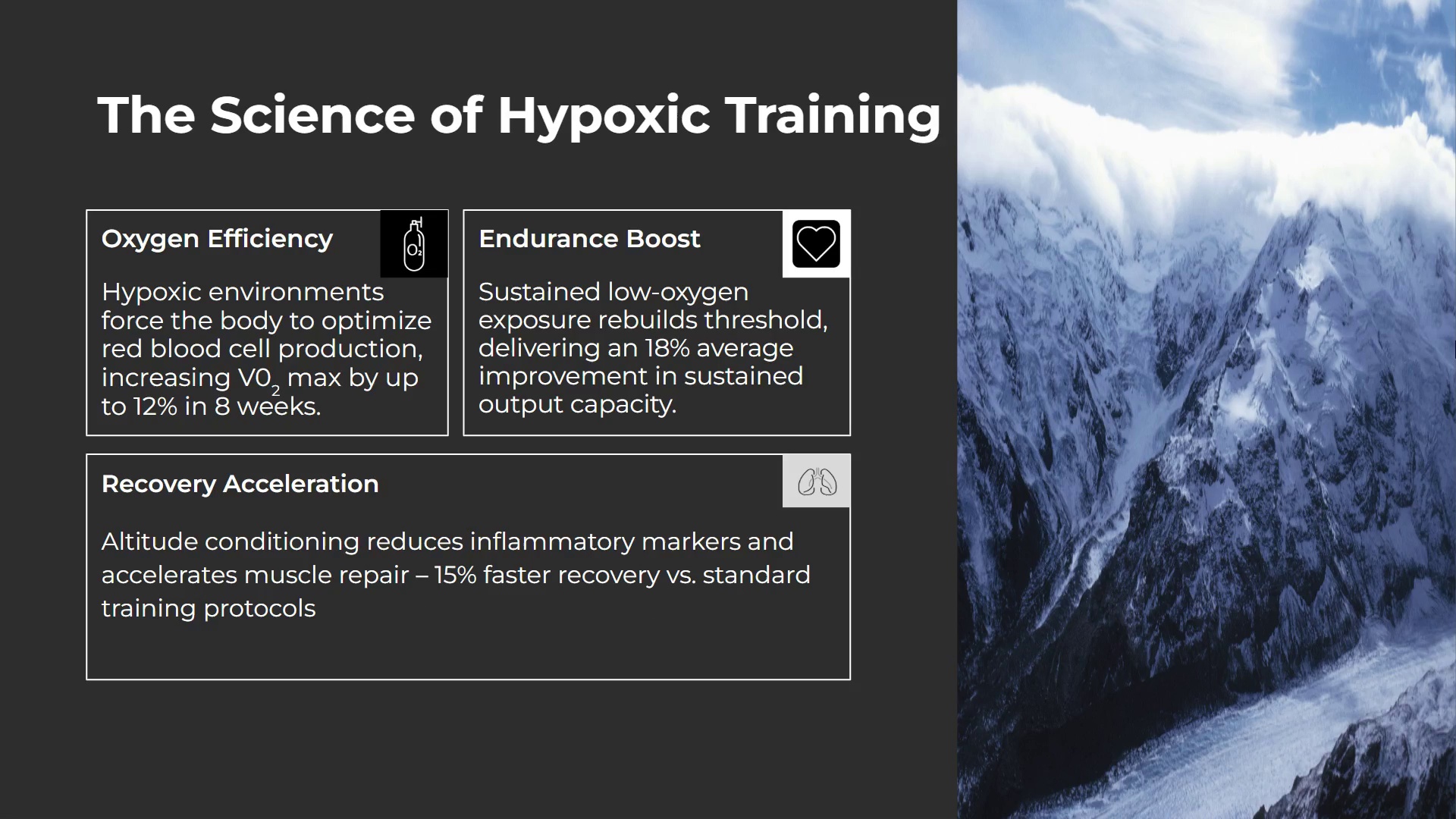 
scroll: coordinate [0, 818], scroll_direction: none, amount: 0.0
 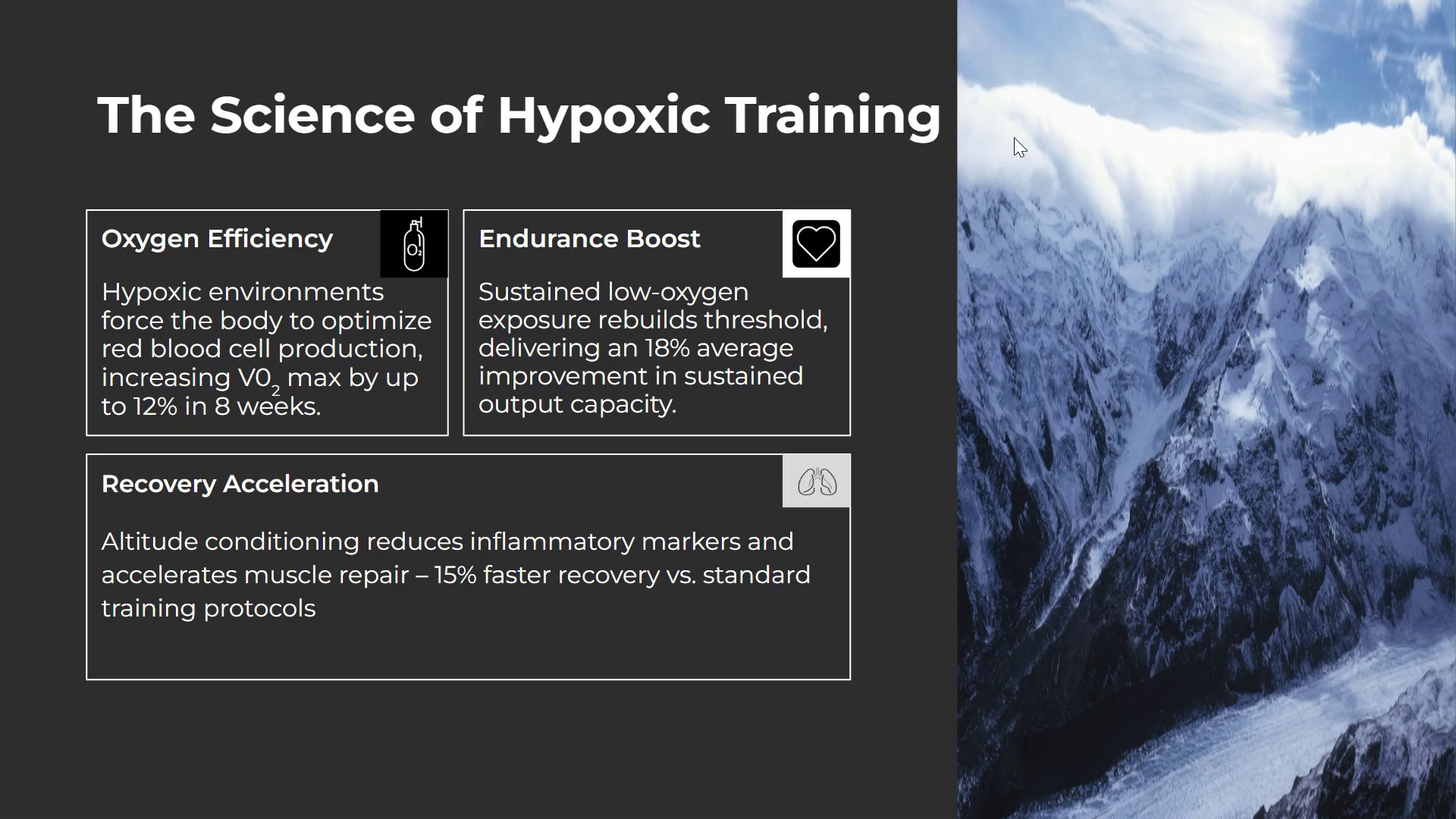 
wait(37.7)
 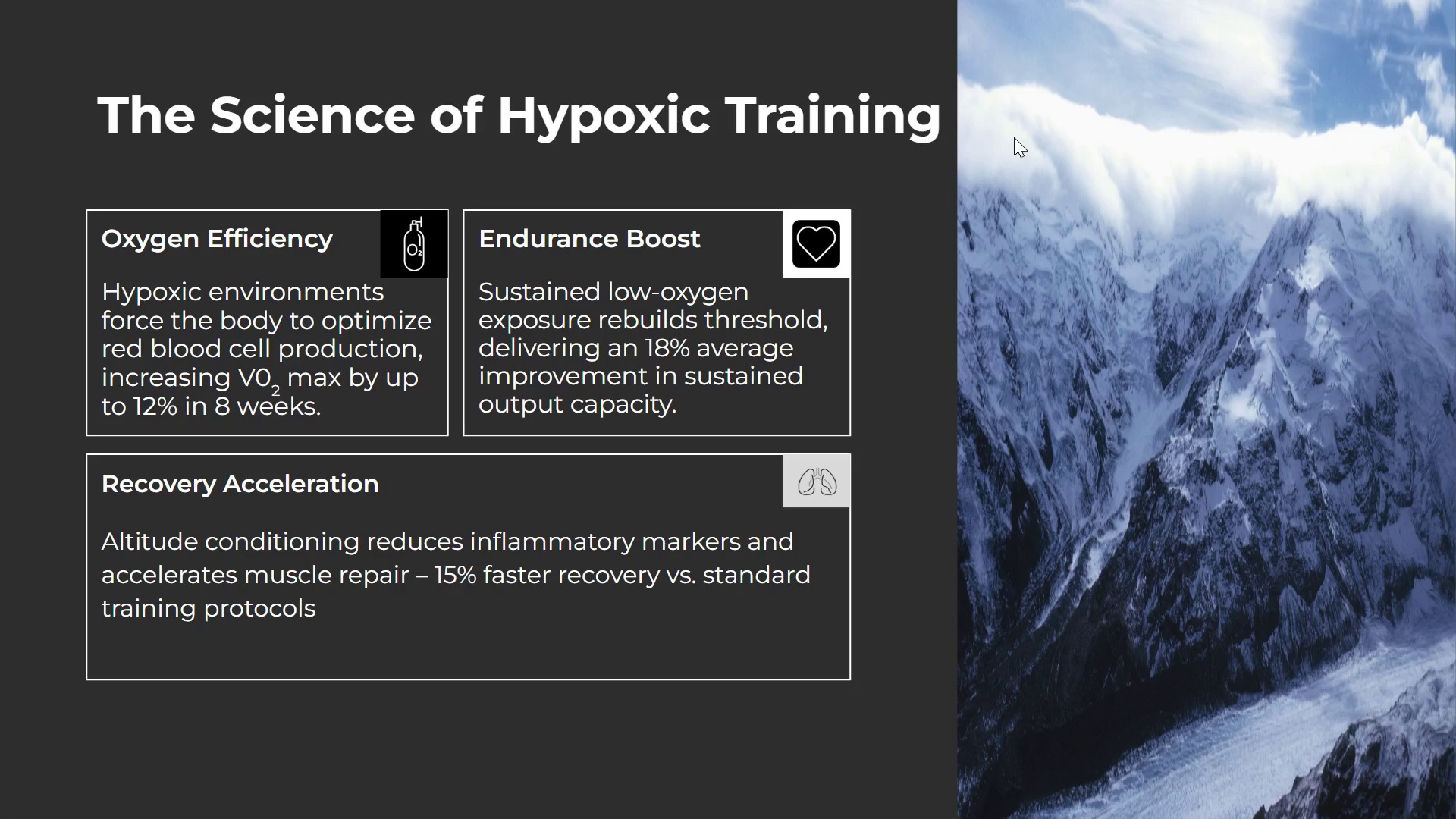 
key(Escape)
 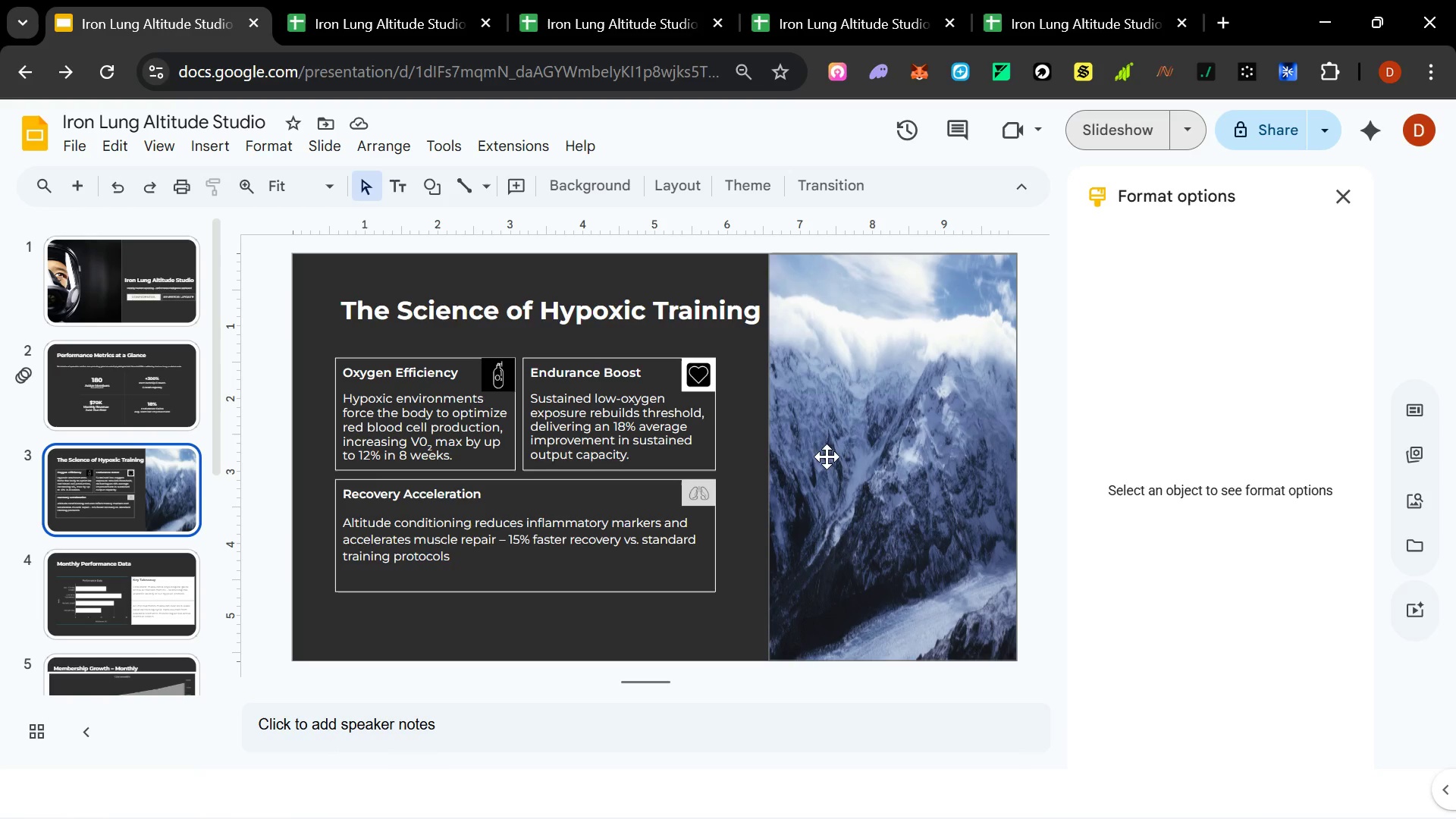 
left_click([700, 375])
 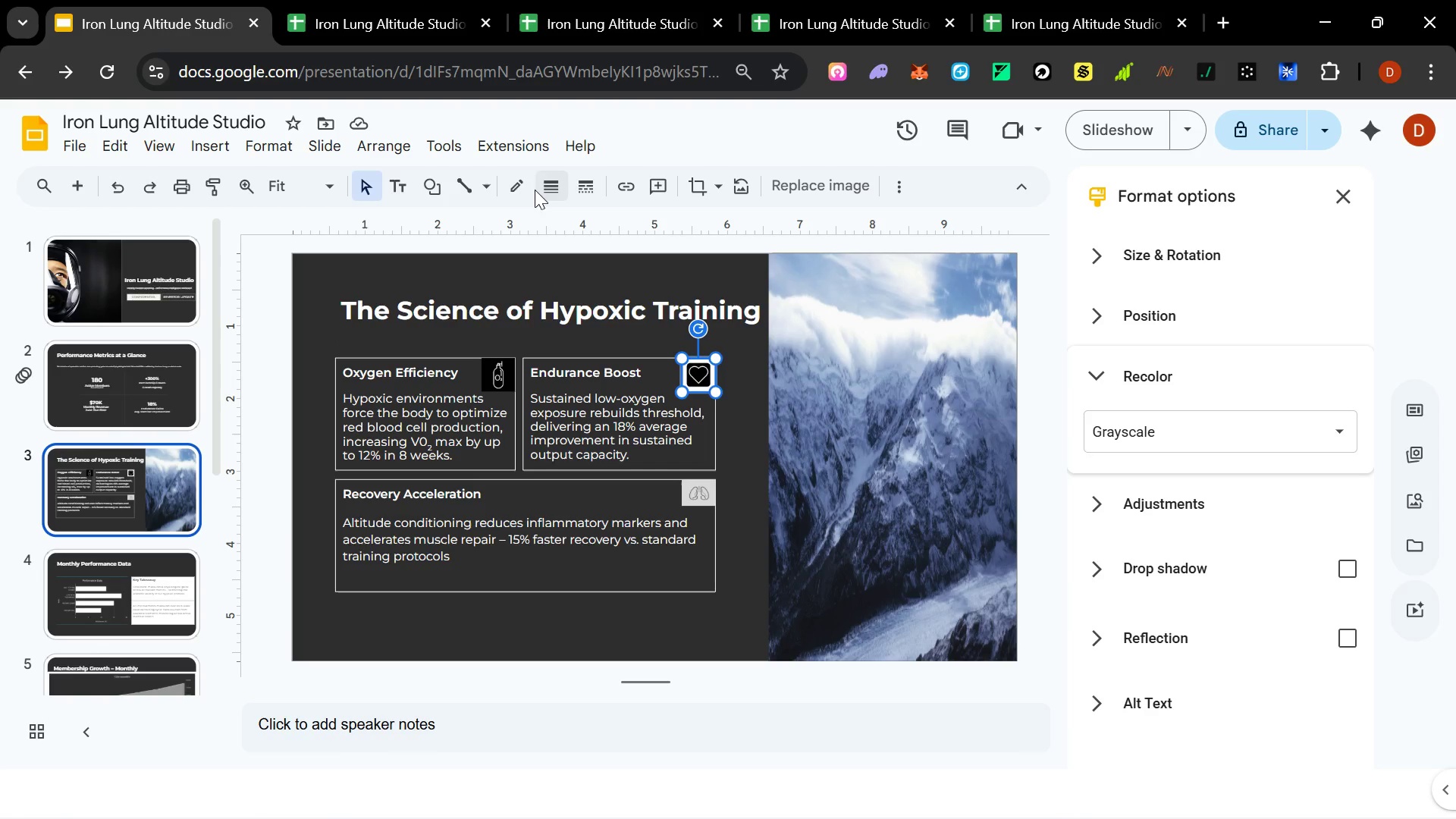 
left_click([522, 188])
 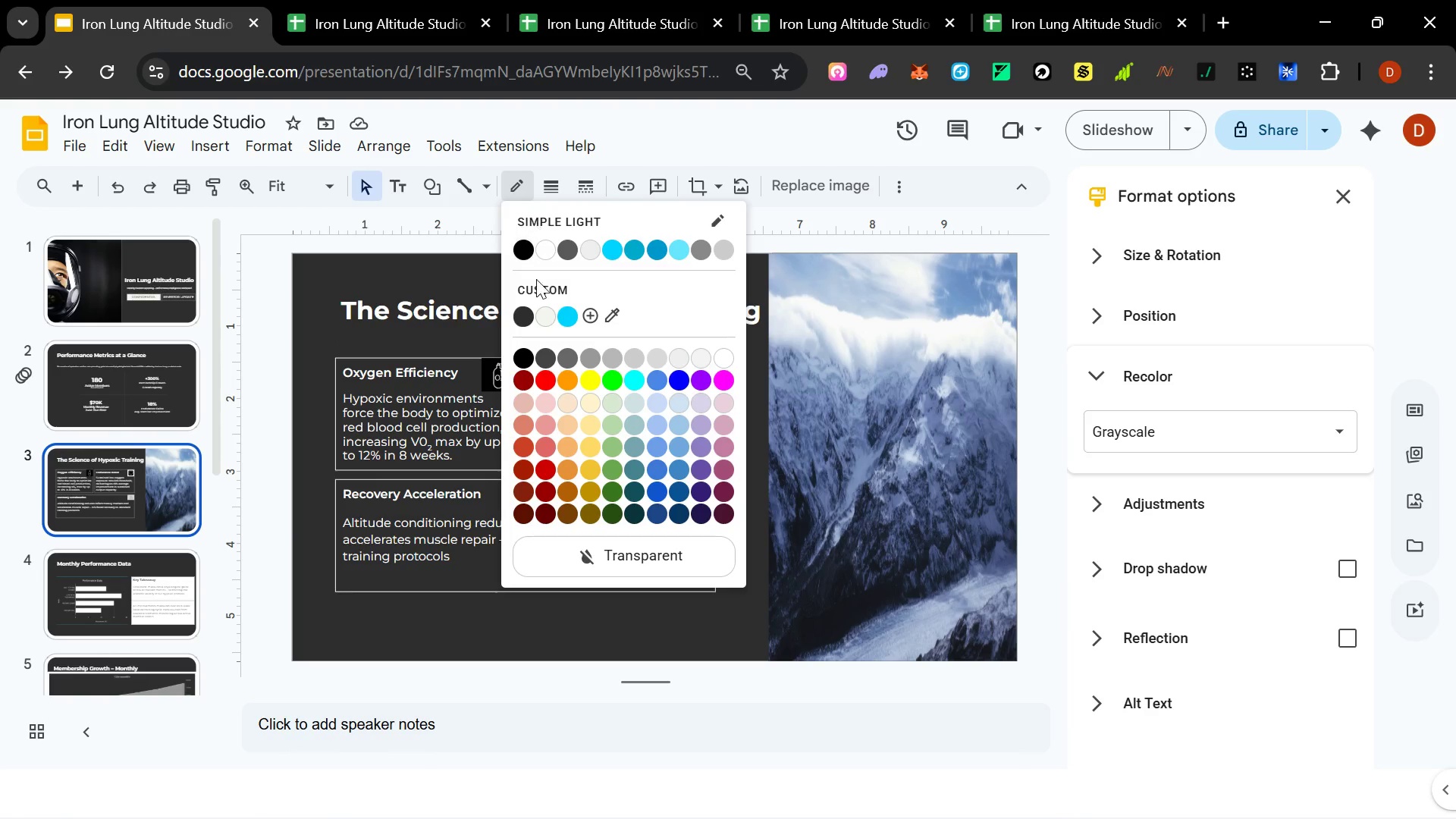 
left_click([572, 314])
 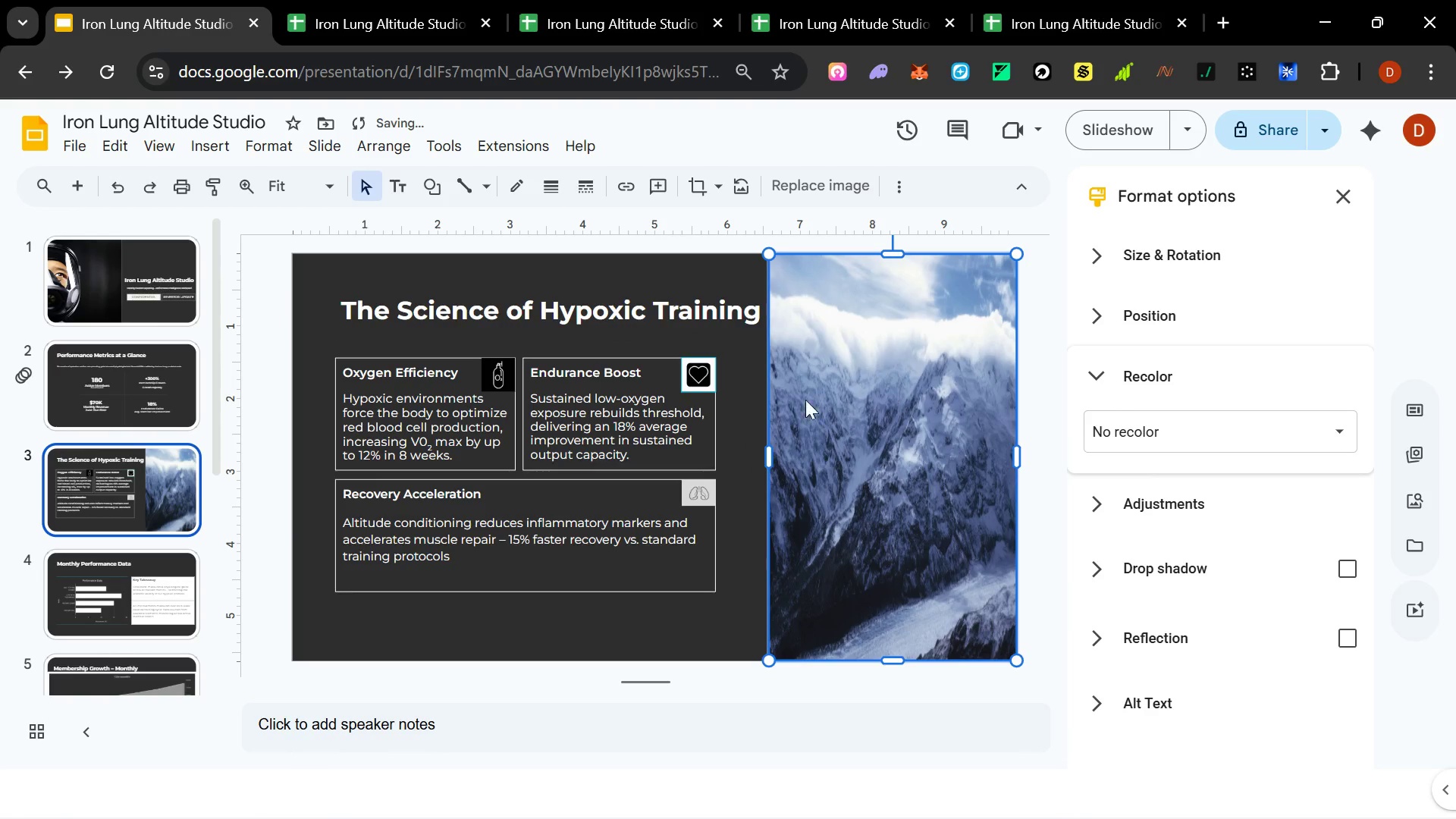 
key(Control+Z)
 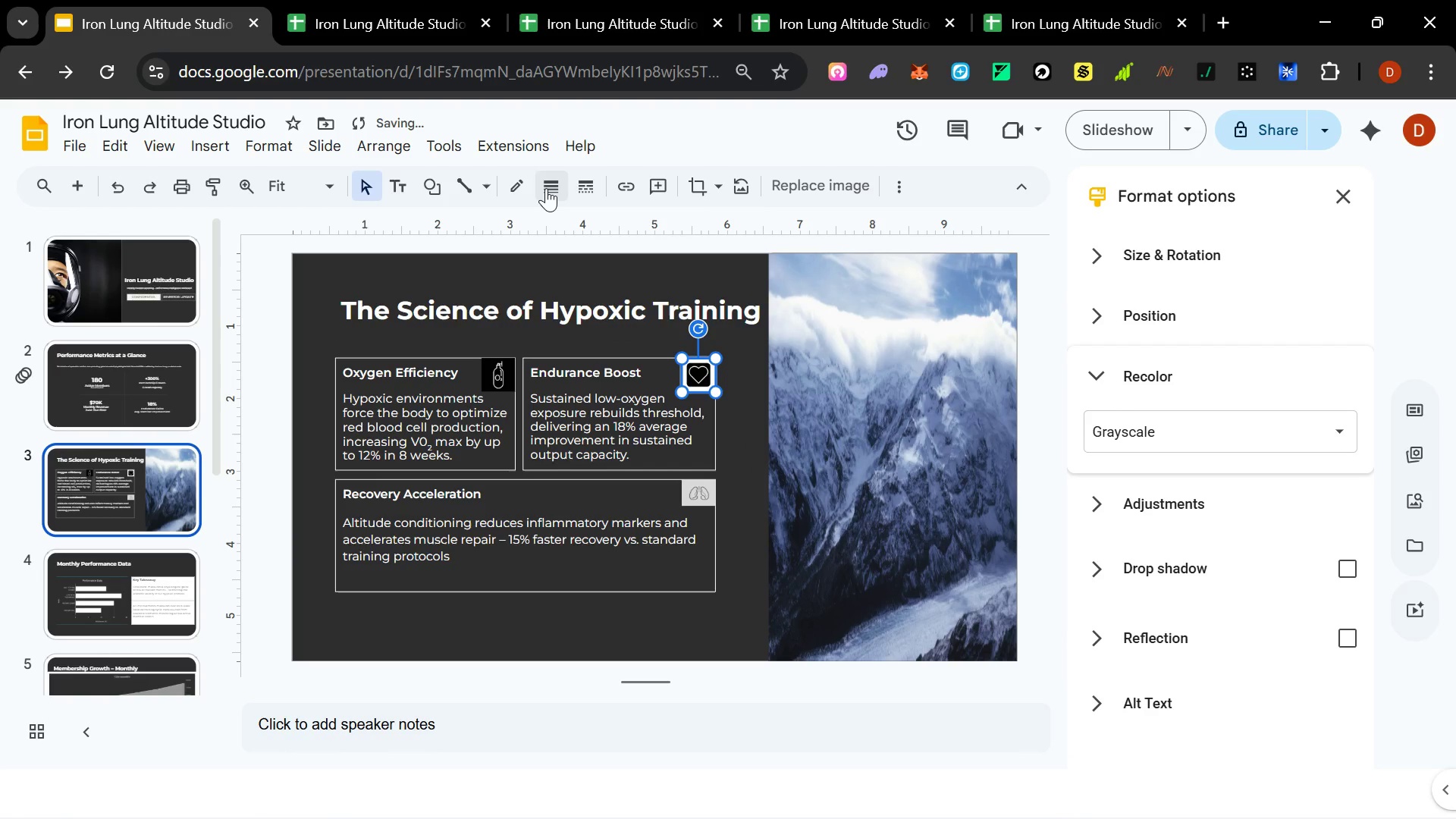 
left_click([547, 188])
 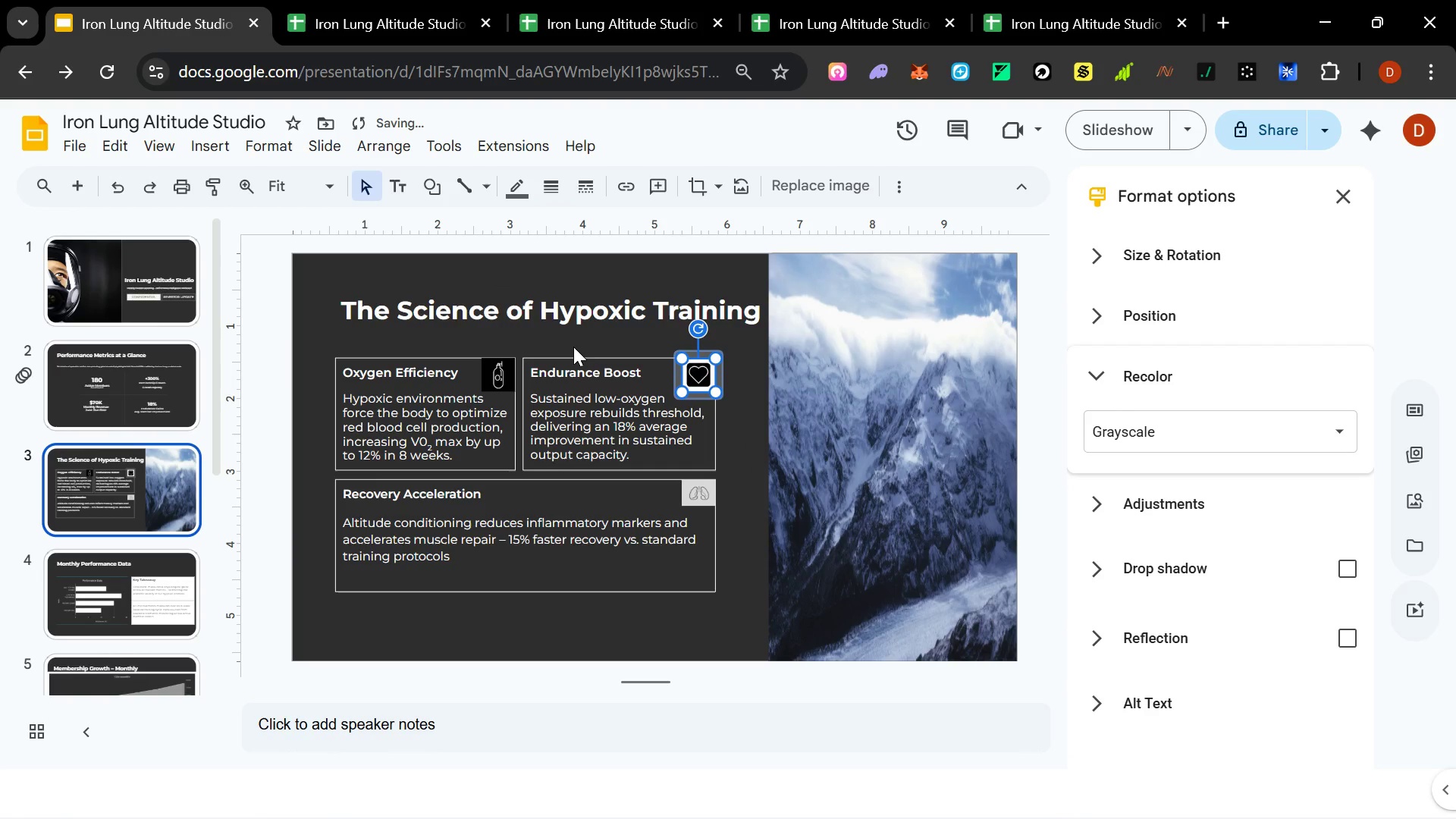 
left_click([821, 353])
 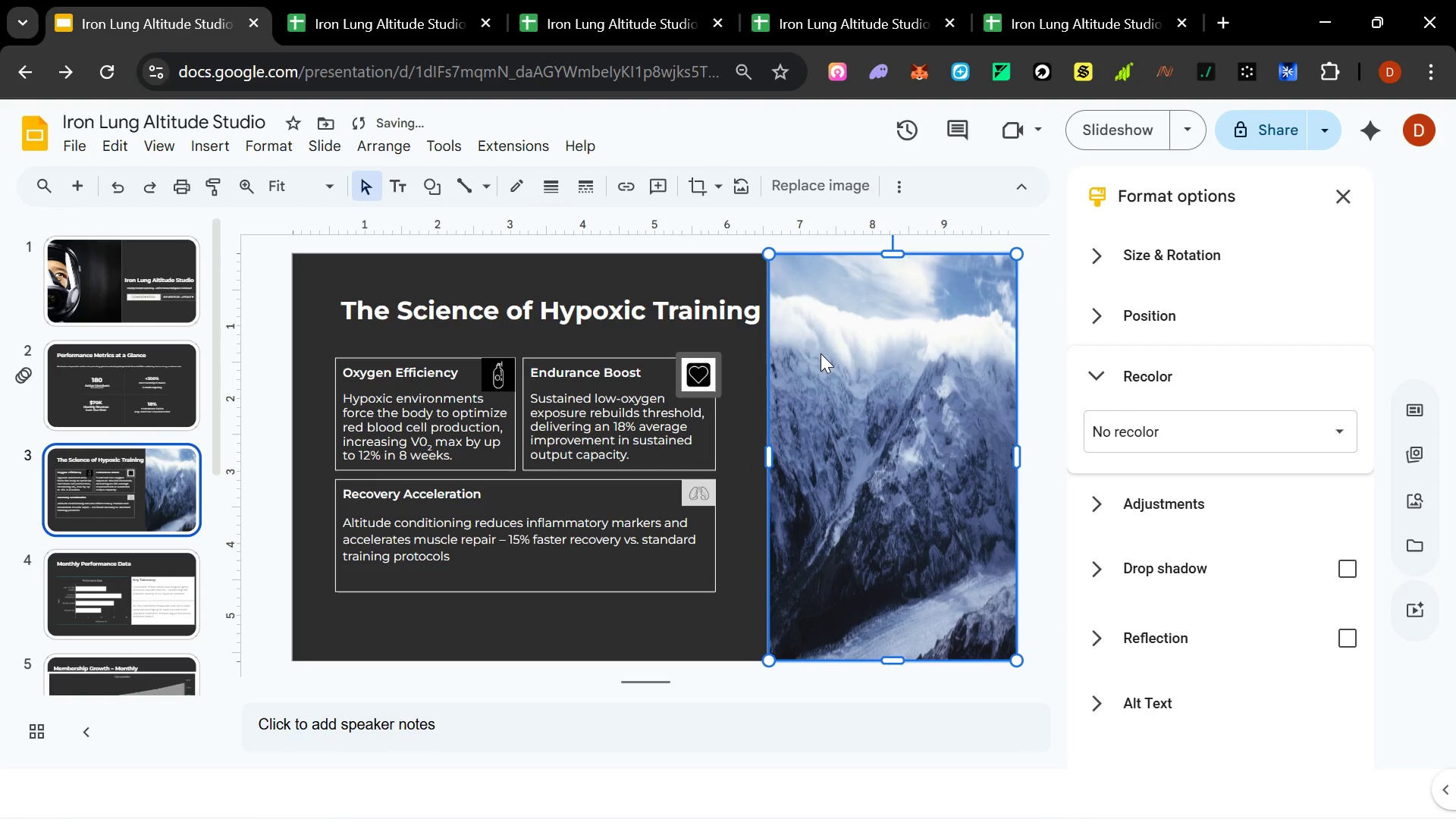 
key(Control+Z)
 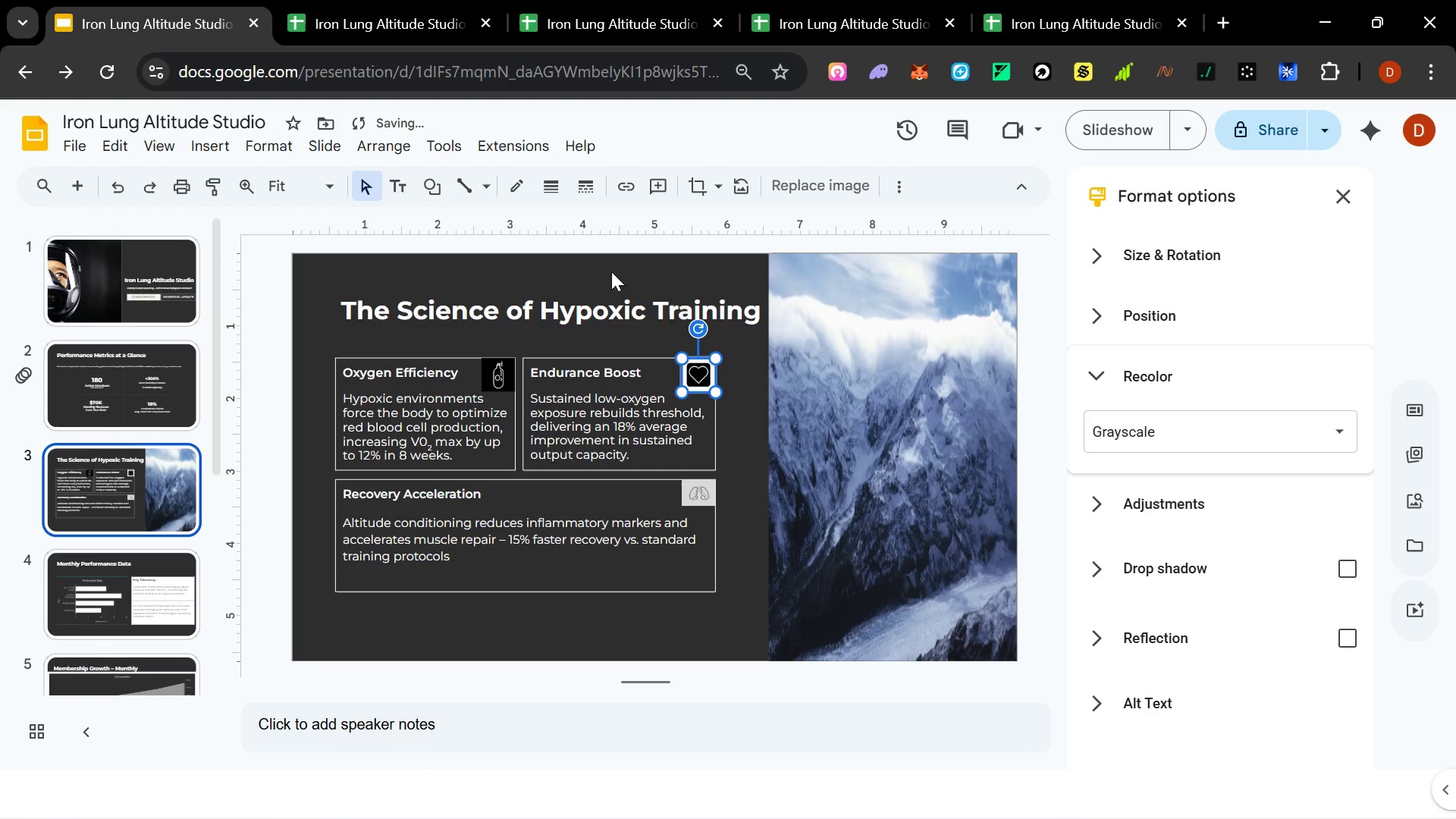 
left_click([890, 372])
 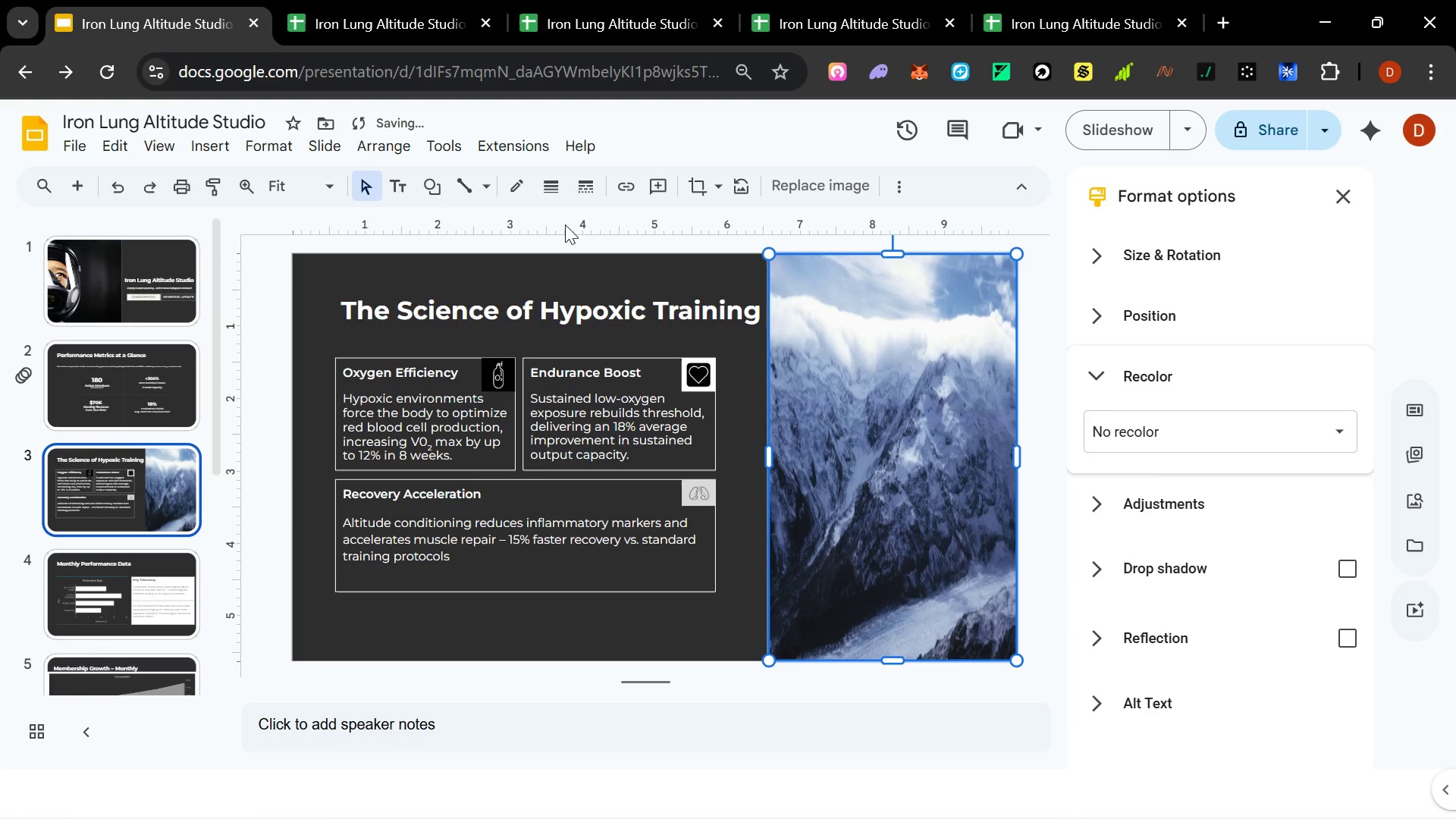 
mouse_move([552, 190])
 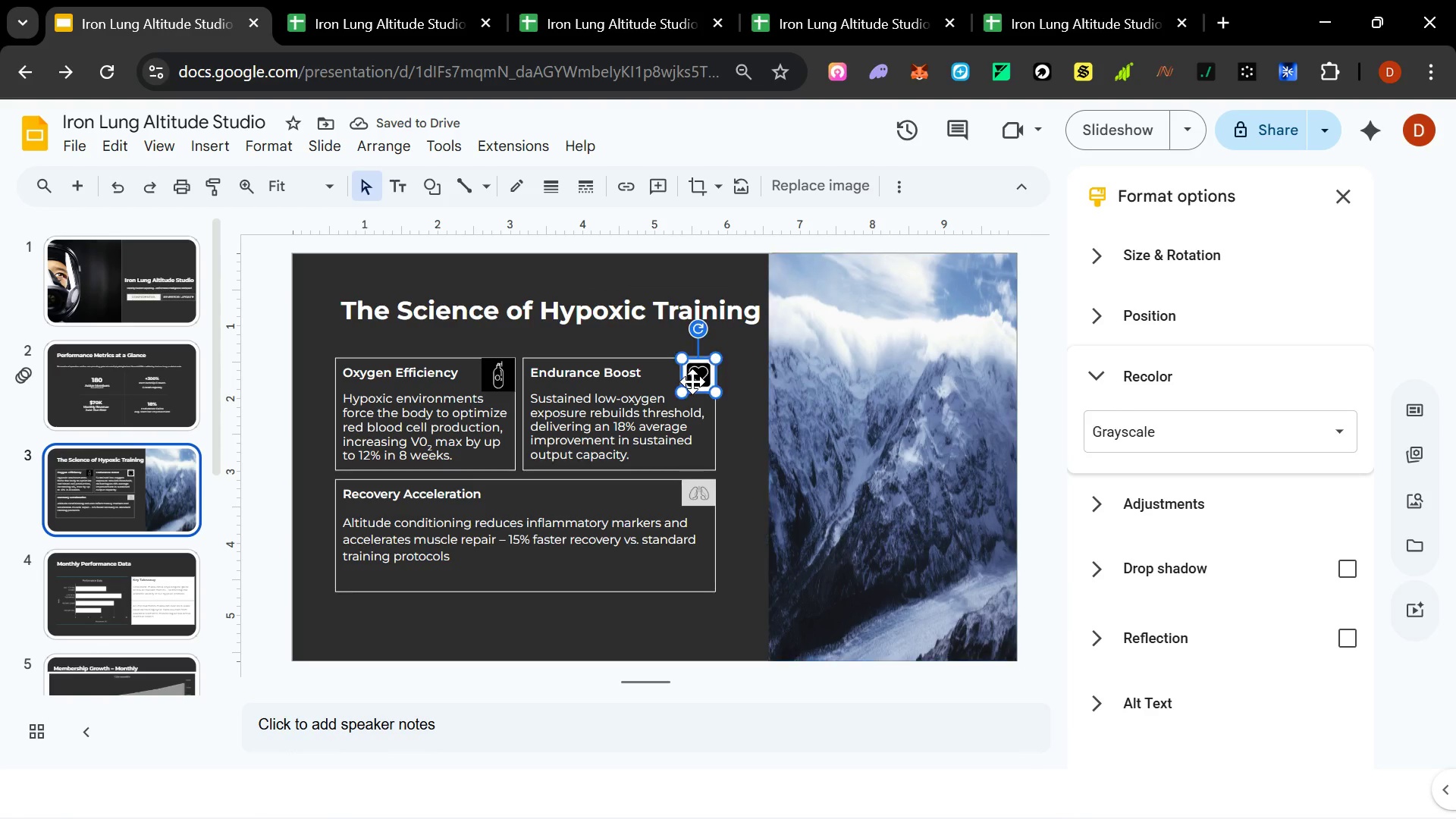 
double_click([692, 381])
 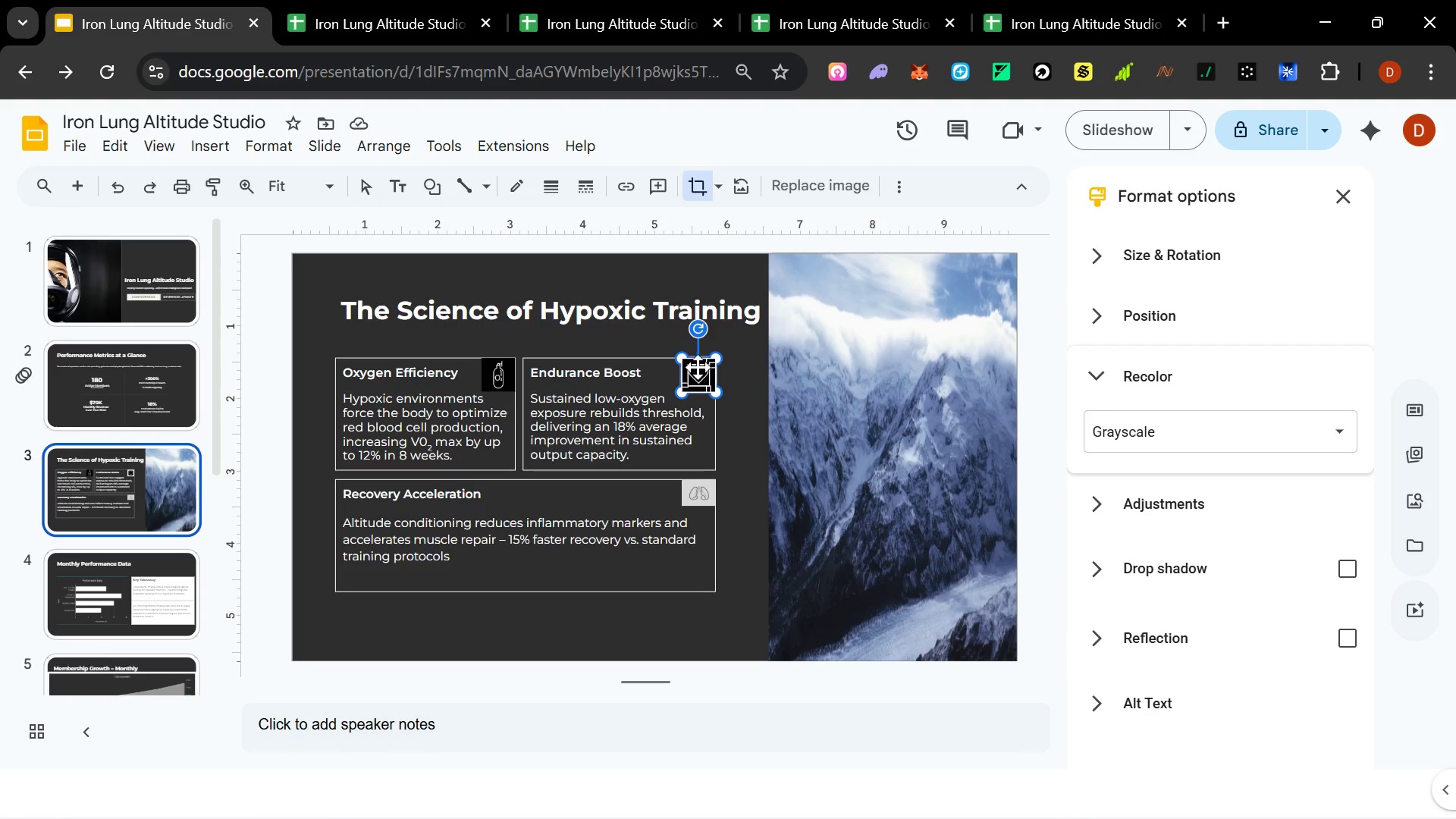 
left_click_drag(start_coordinate=[682, 356], to_coordinate=[605, 299])
 